 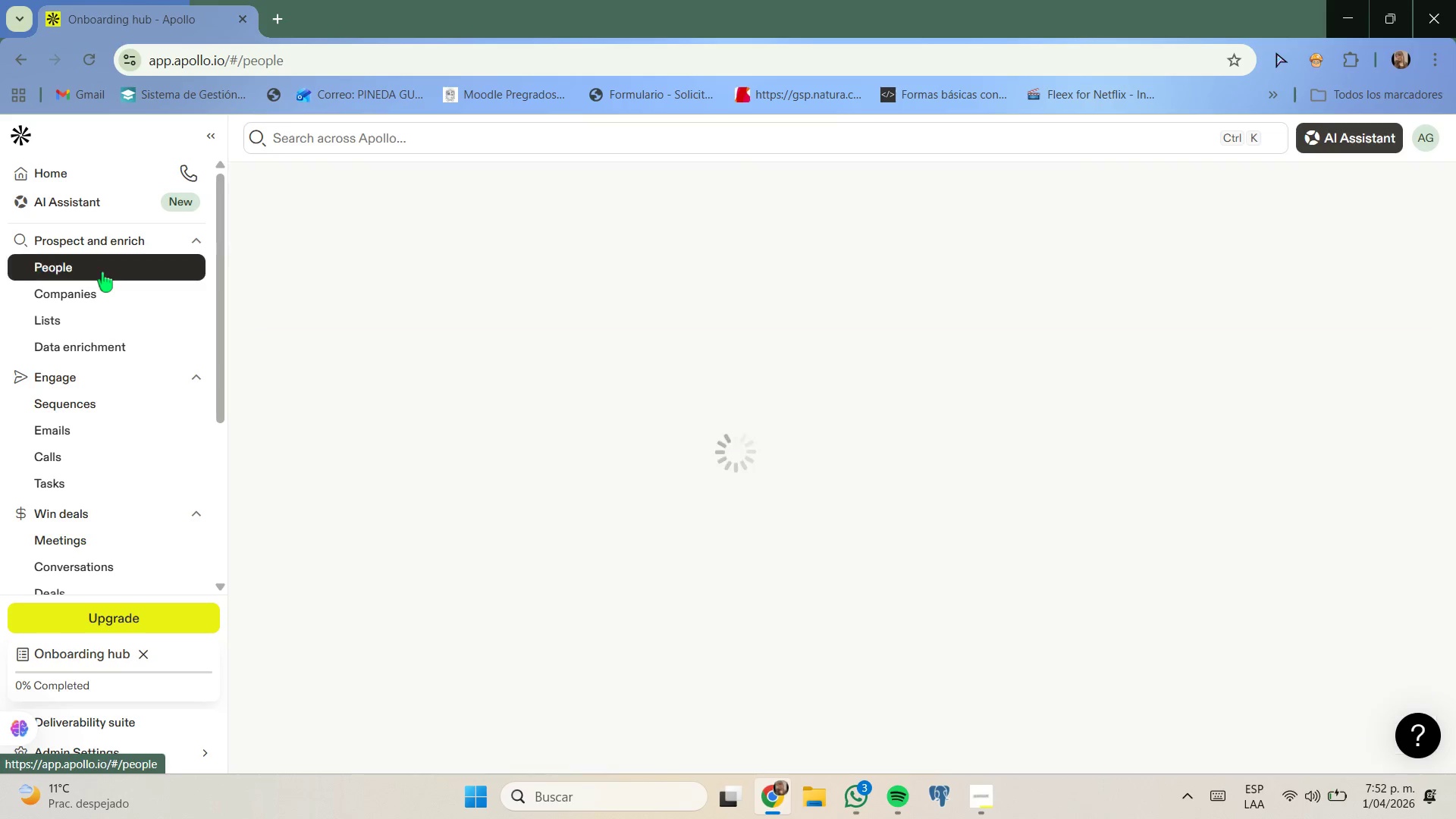 
mouse_move([350, 335])
 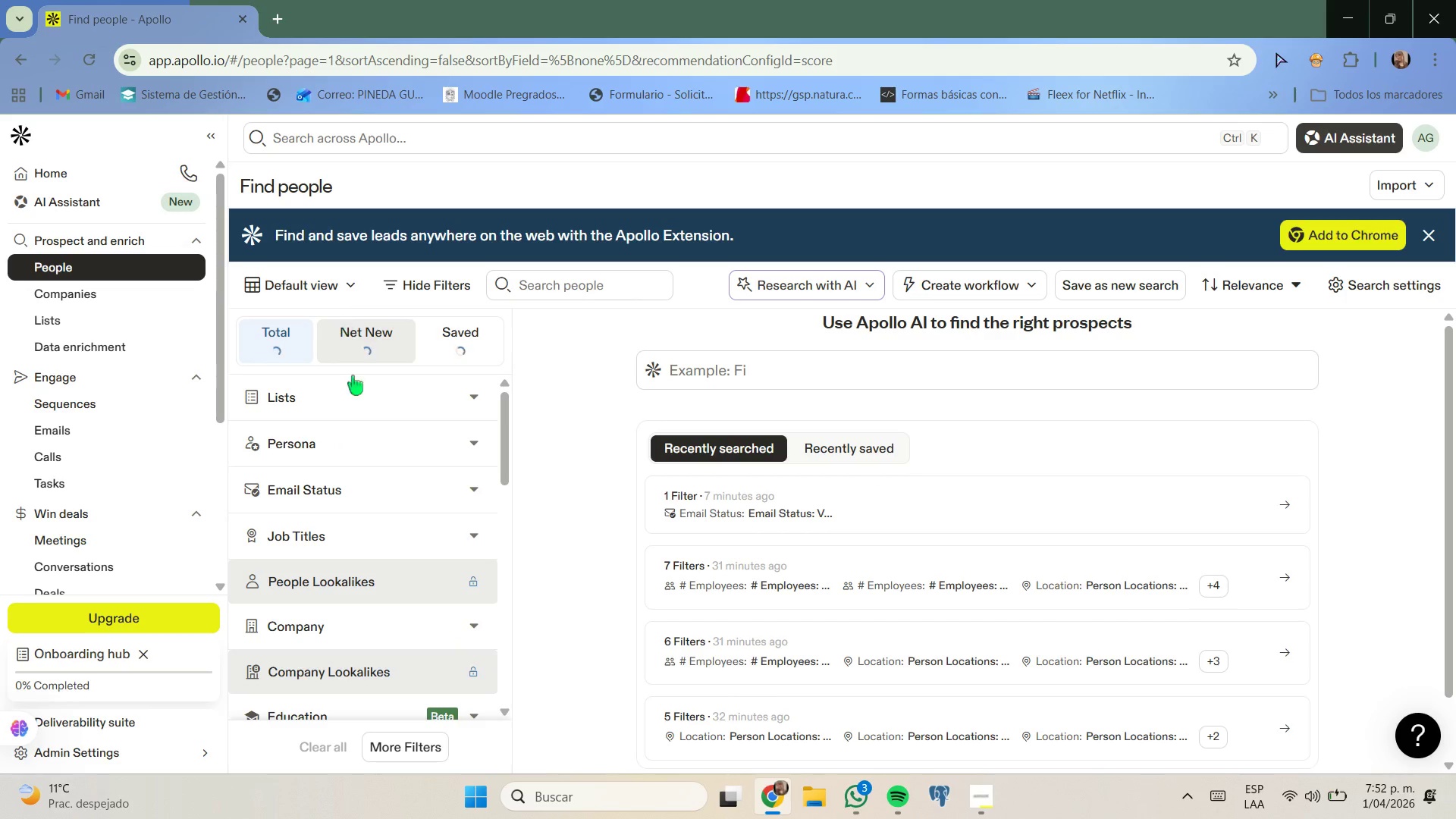 
mouse_move([380, 472])
 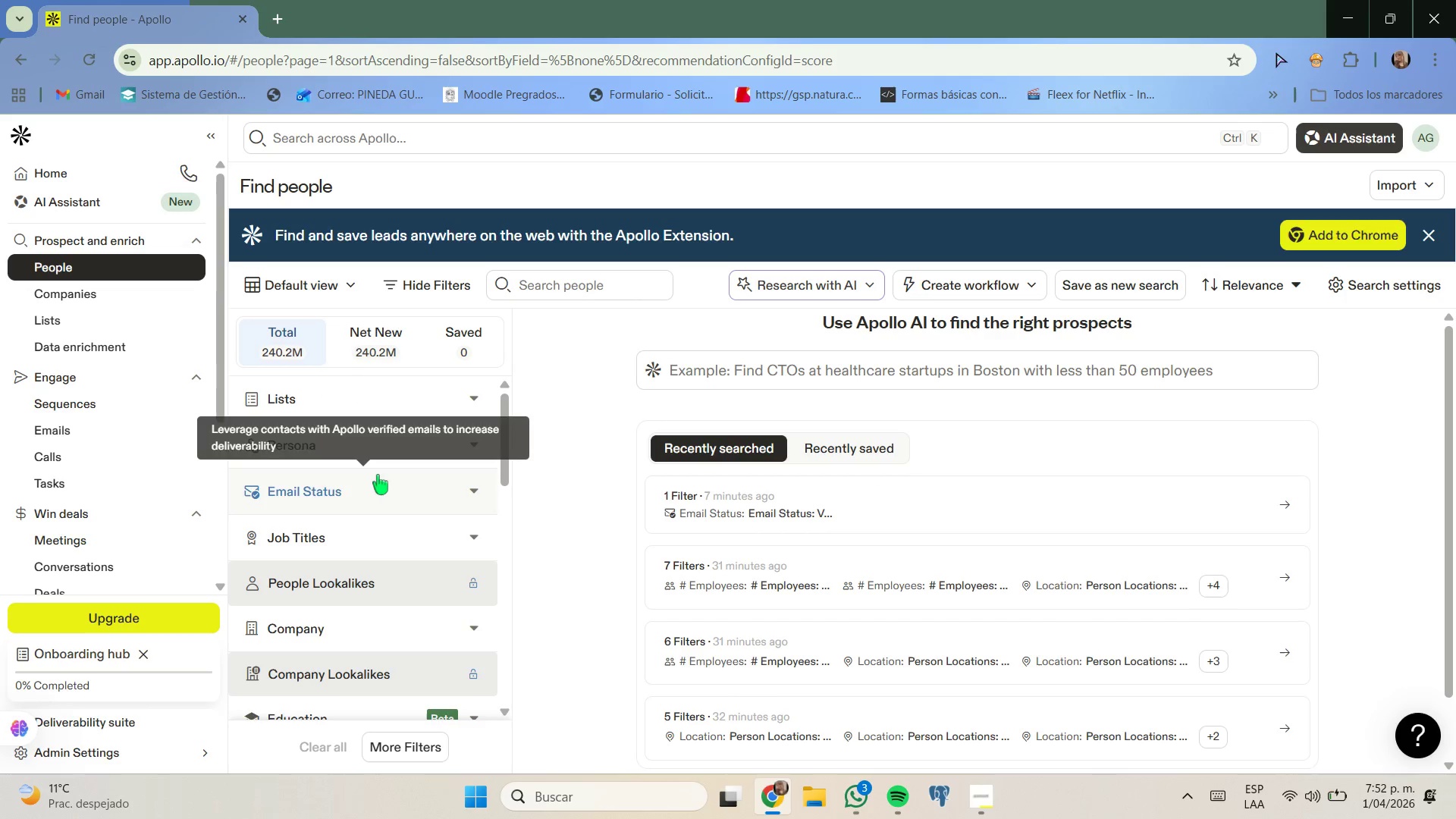 
scroll: coordinate [378, 475], scroll_direction: down, amount: 1.0
 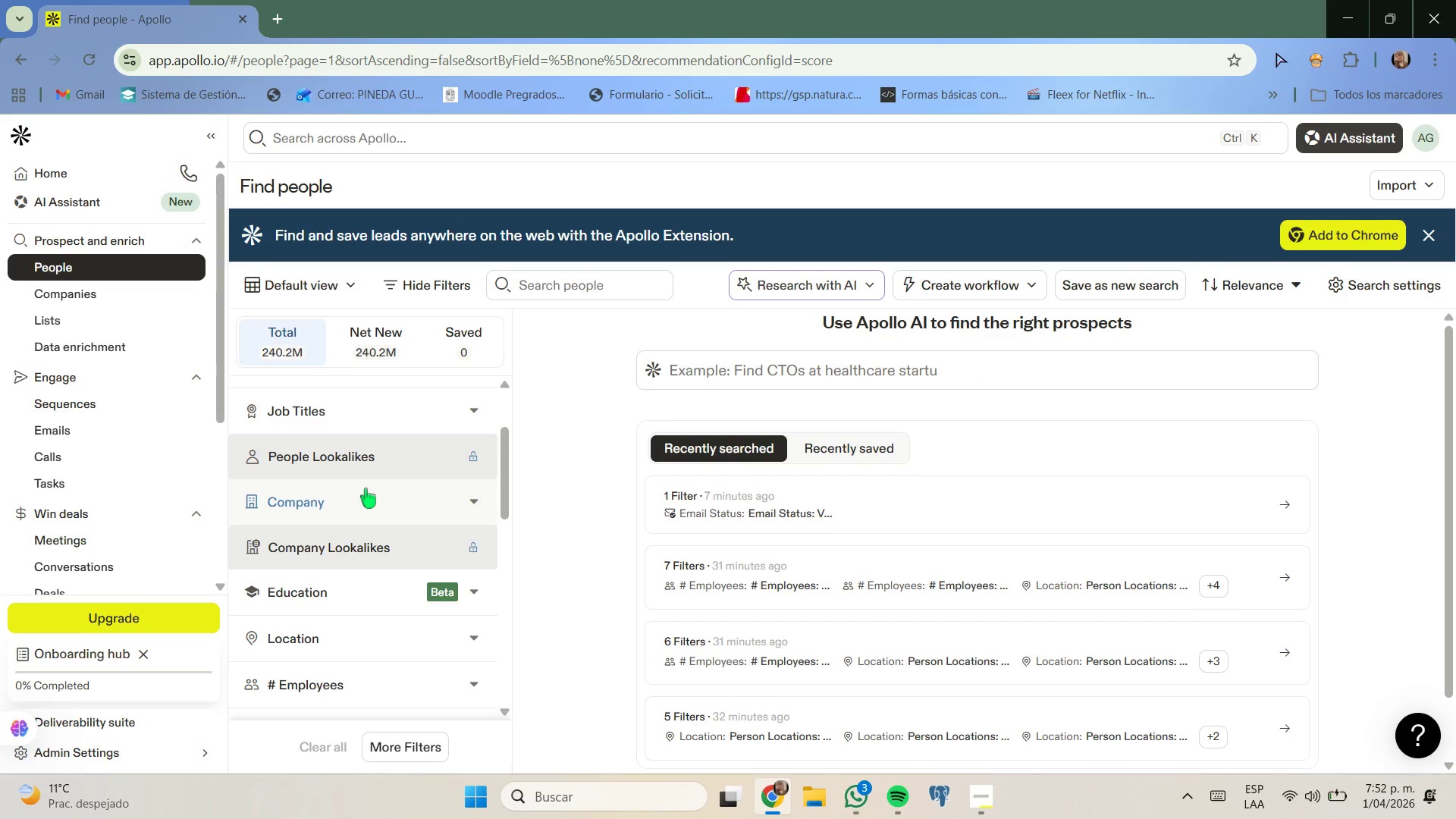 
scroll: coordinate [366, 488], scroll_direction: up, amount: 1.0
 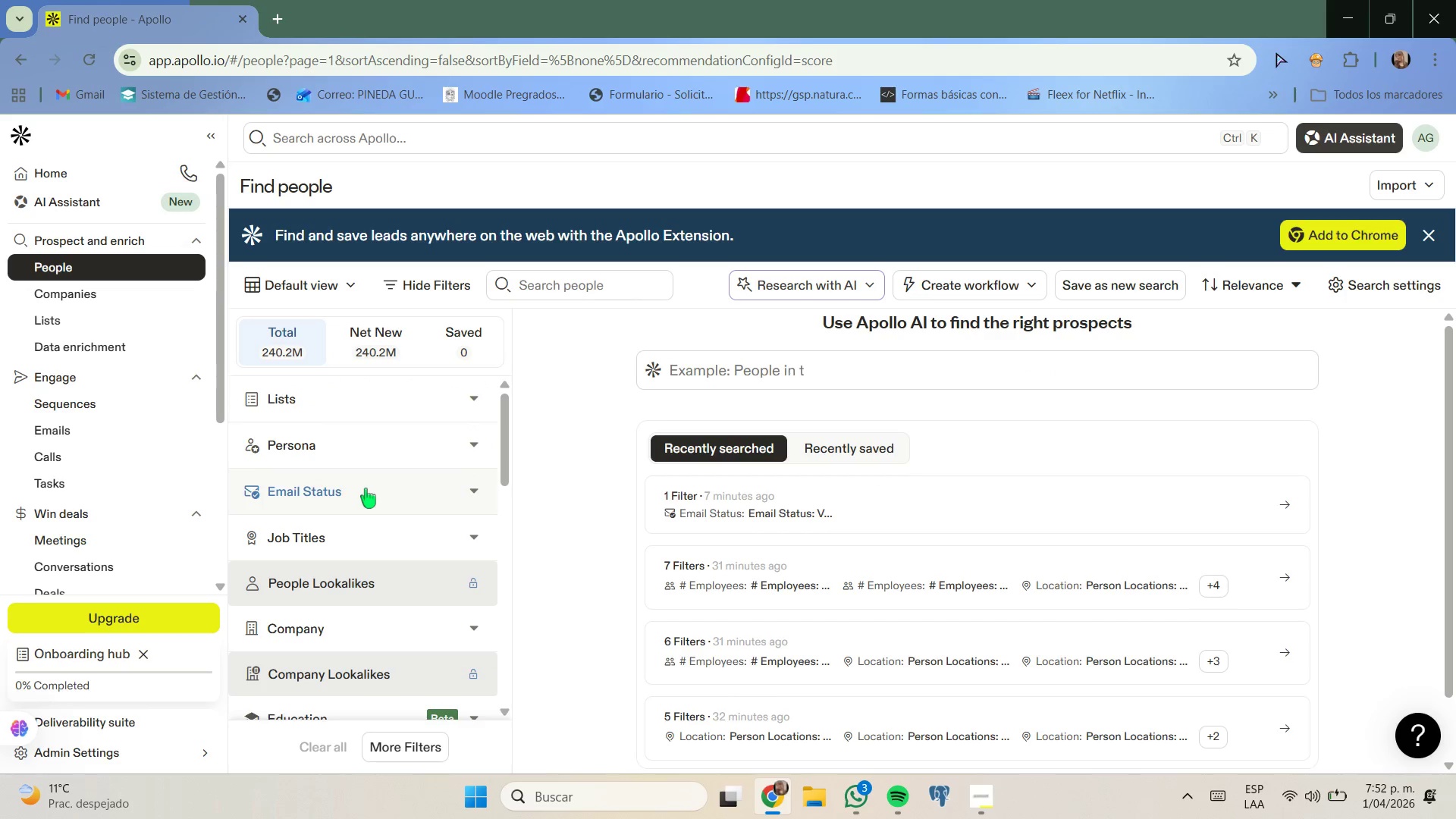 
scroll: coordinate [366, 488], scroll_direction: down, amount: 1.0
 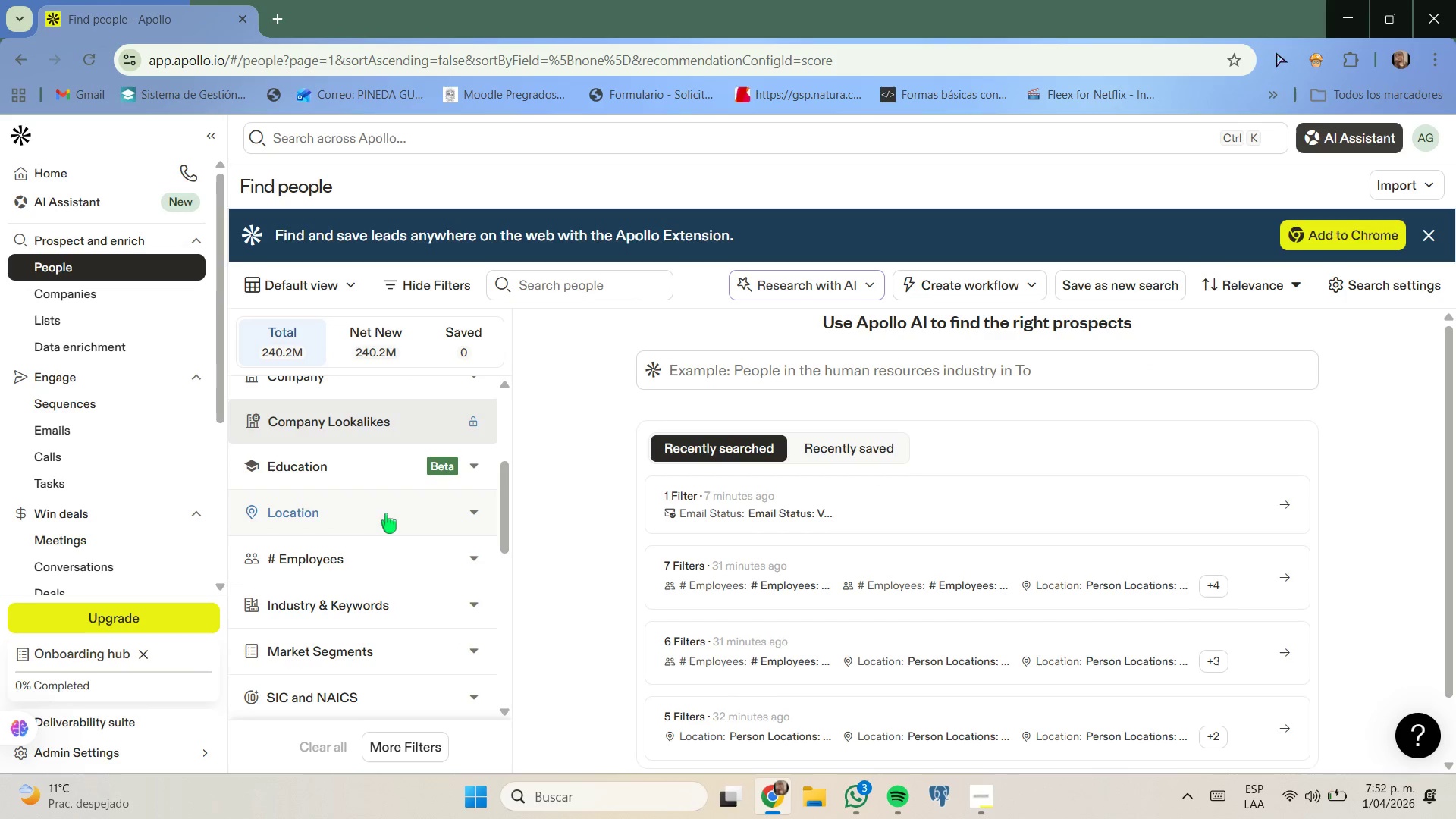 
left_click([388, 514])
 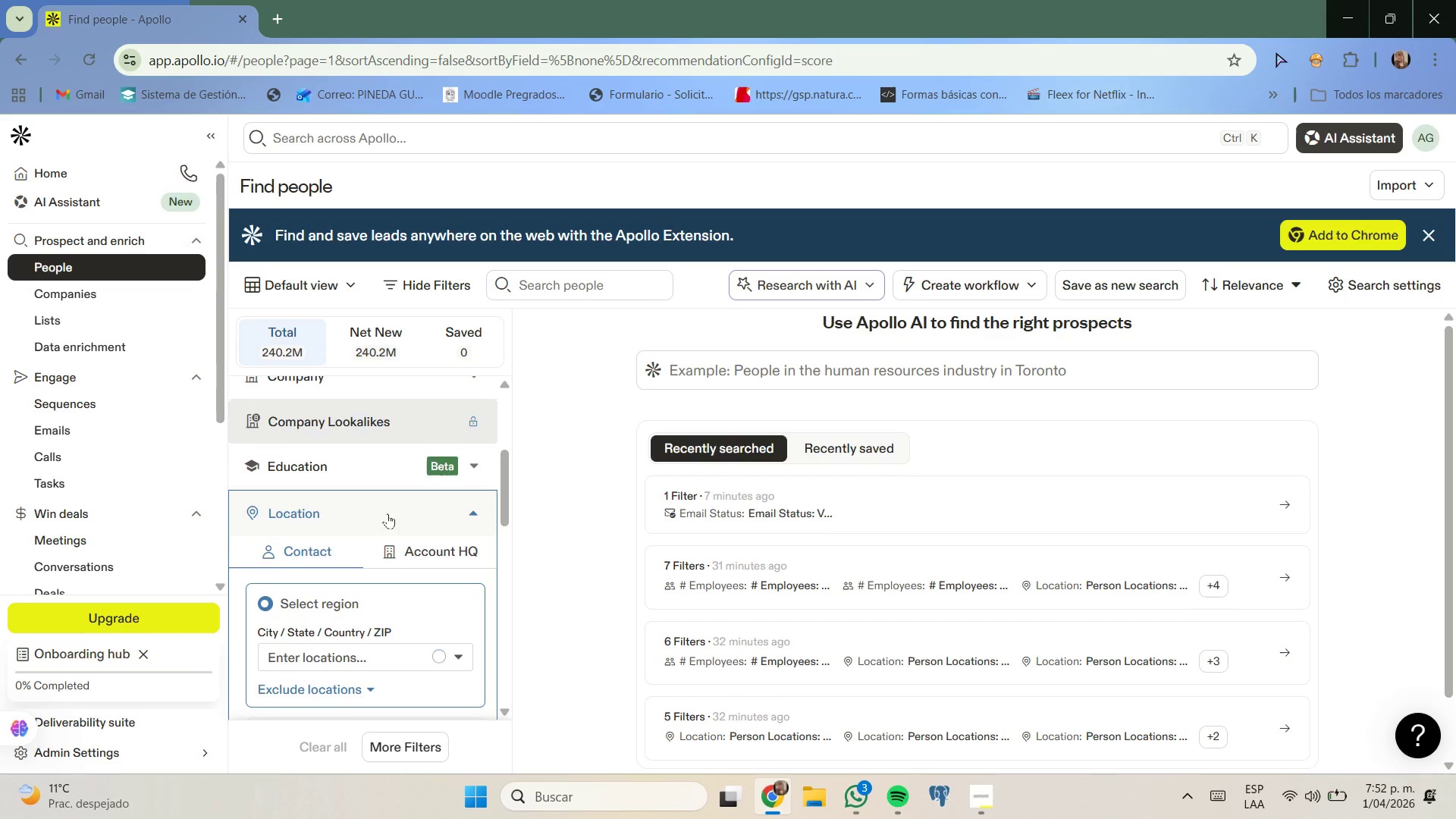 
scroll: coordinate [388, 513], scroll_direction: down, amount: 1.0
 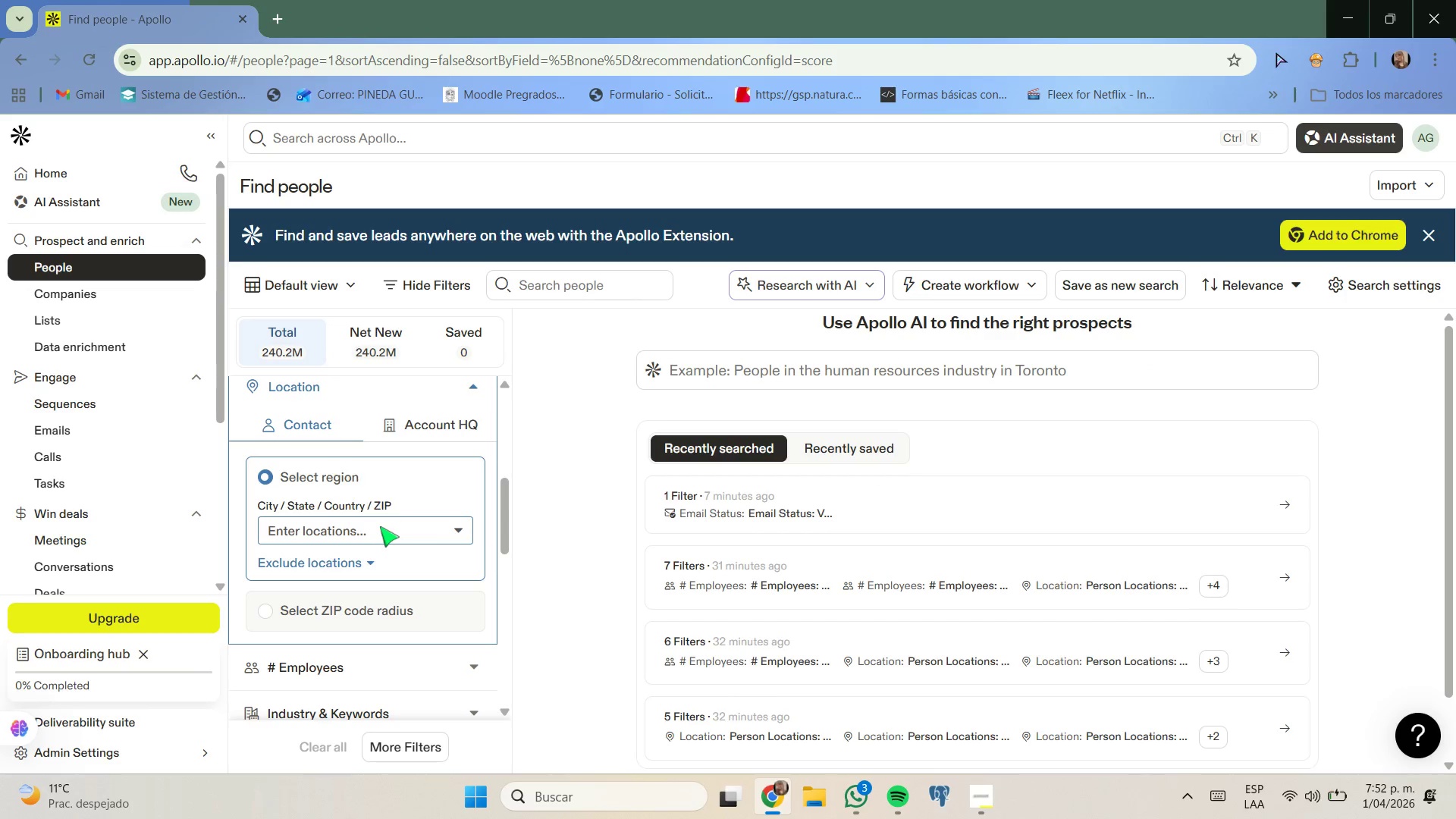 
left_click([380, 526])
 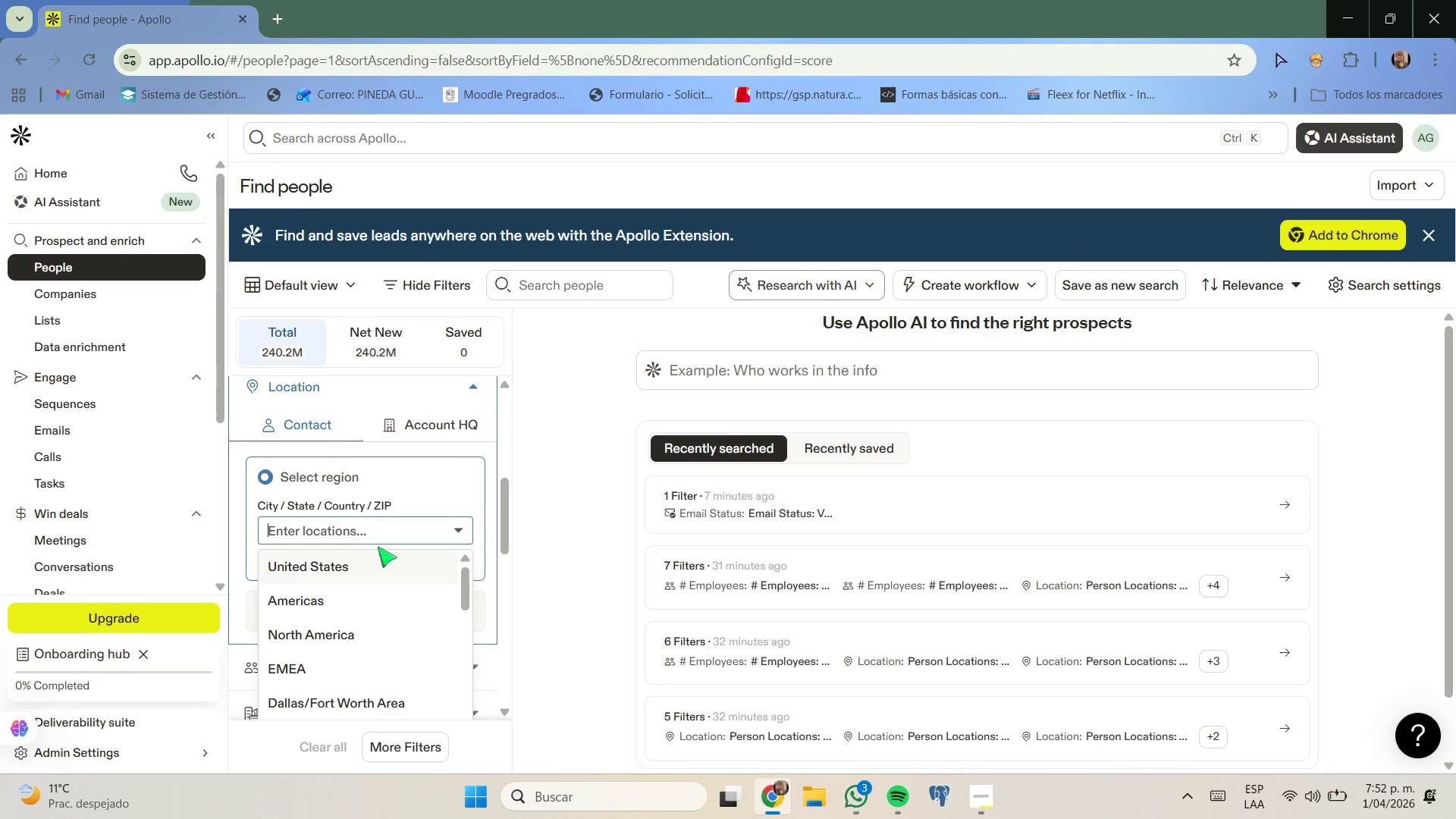 
left_click([378, 564])
 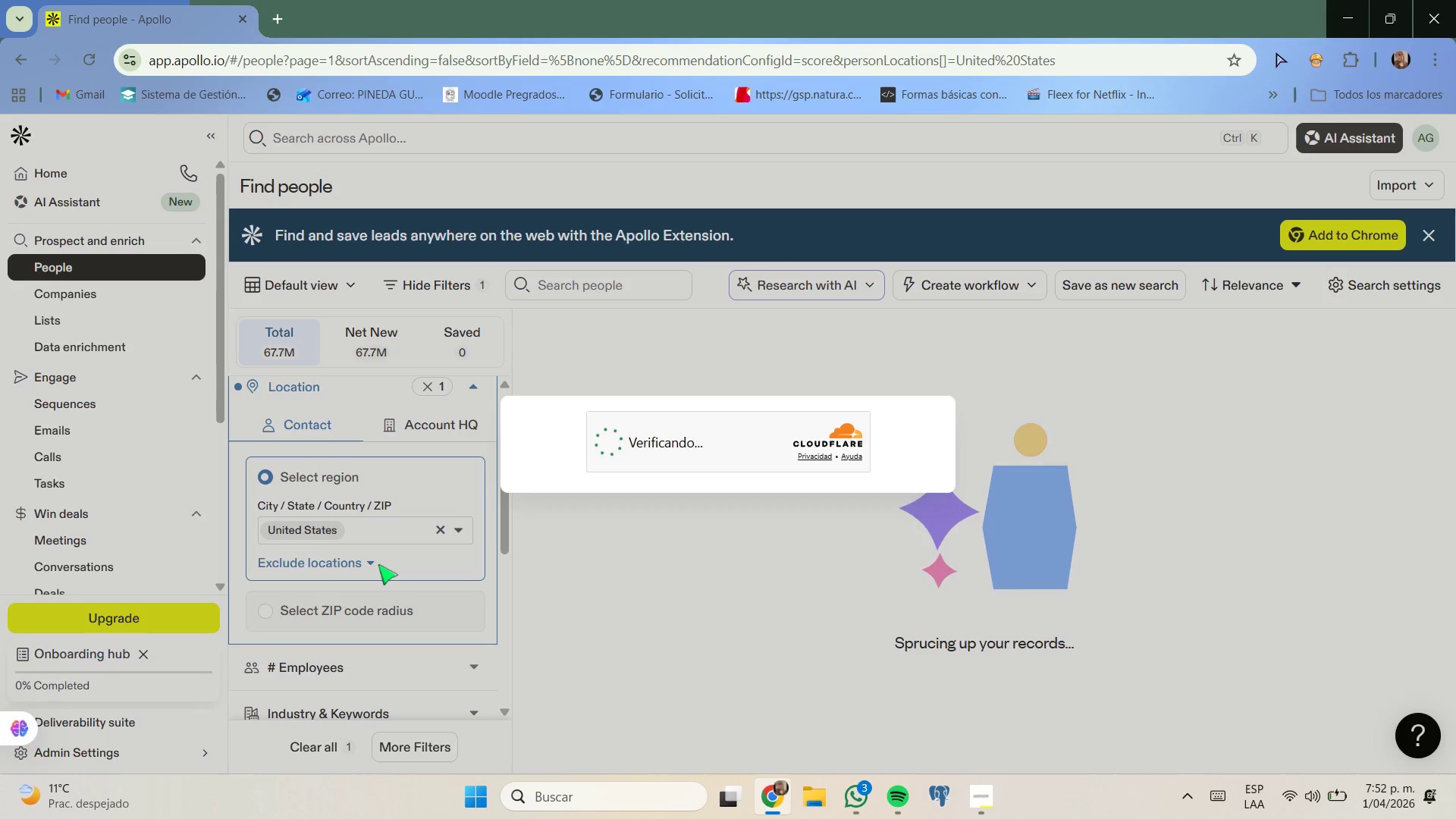 
wait(14.03)
 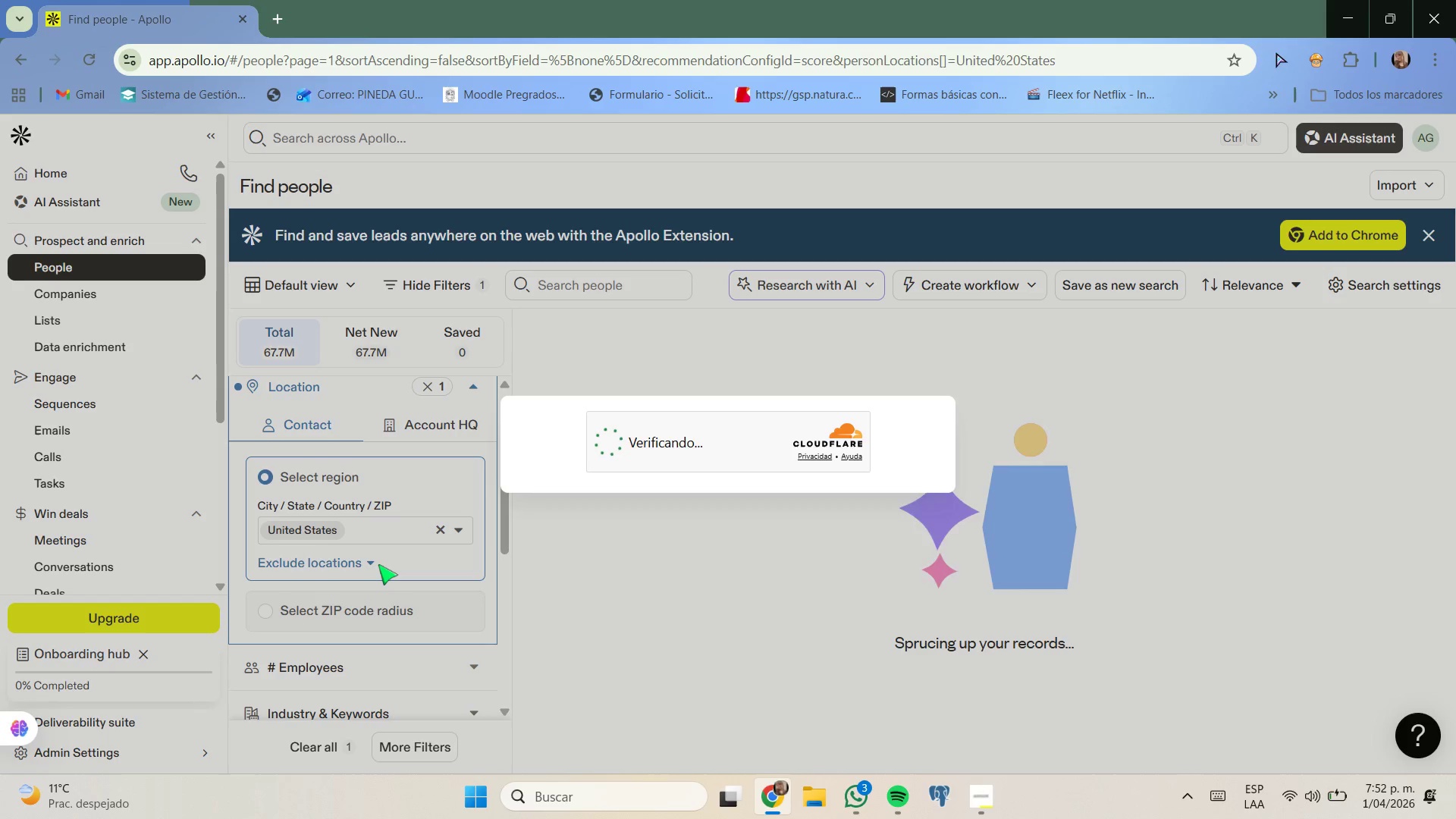 
type(seat)
 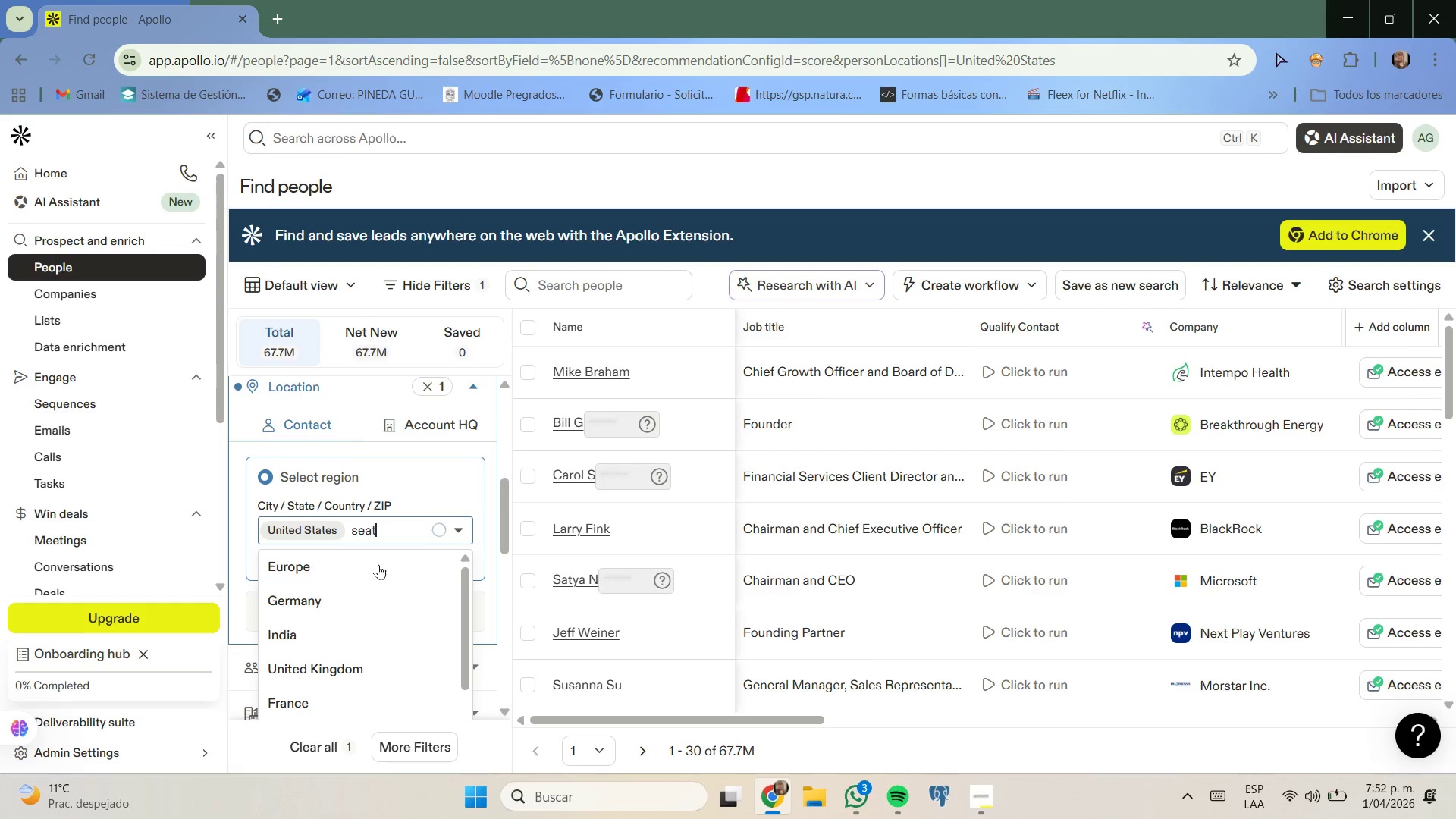 
type(tle)
 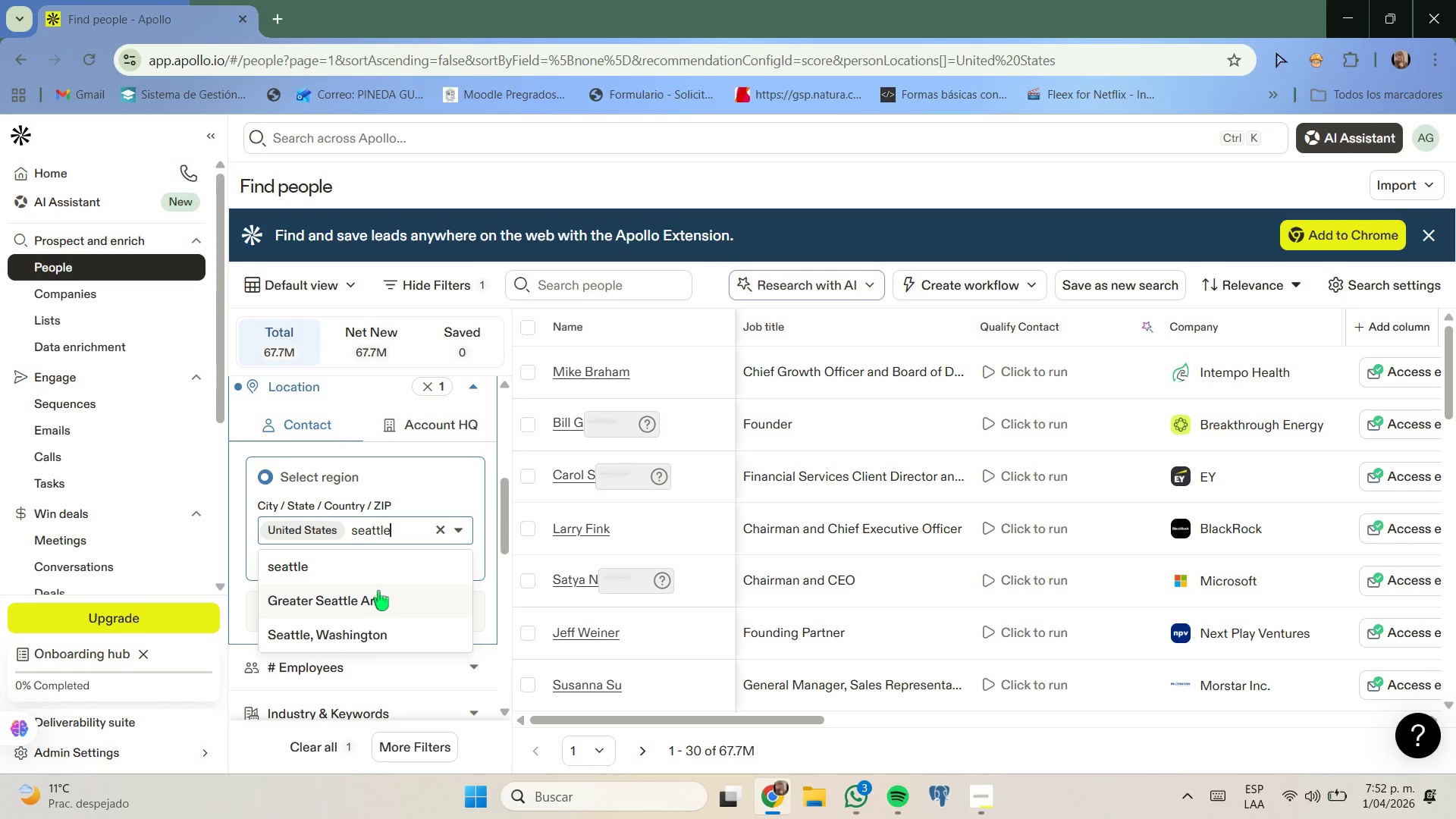 
left_click([392, 626])
 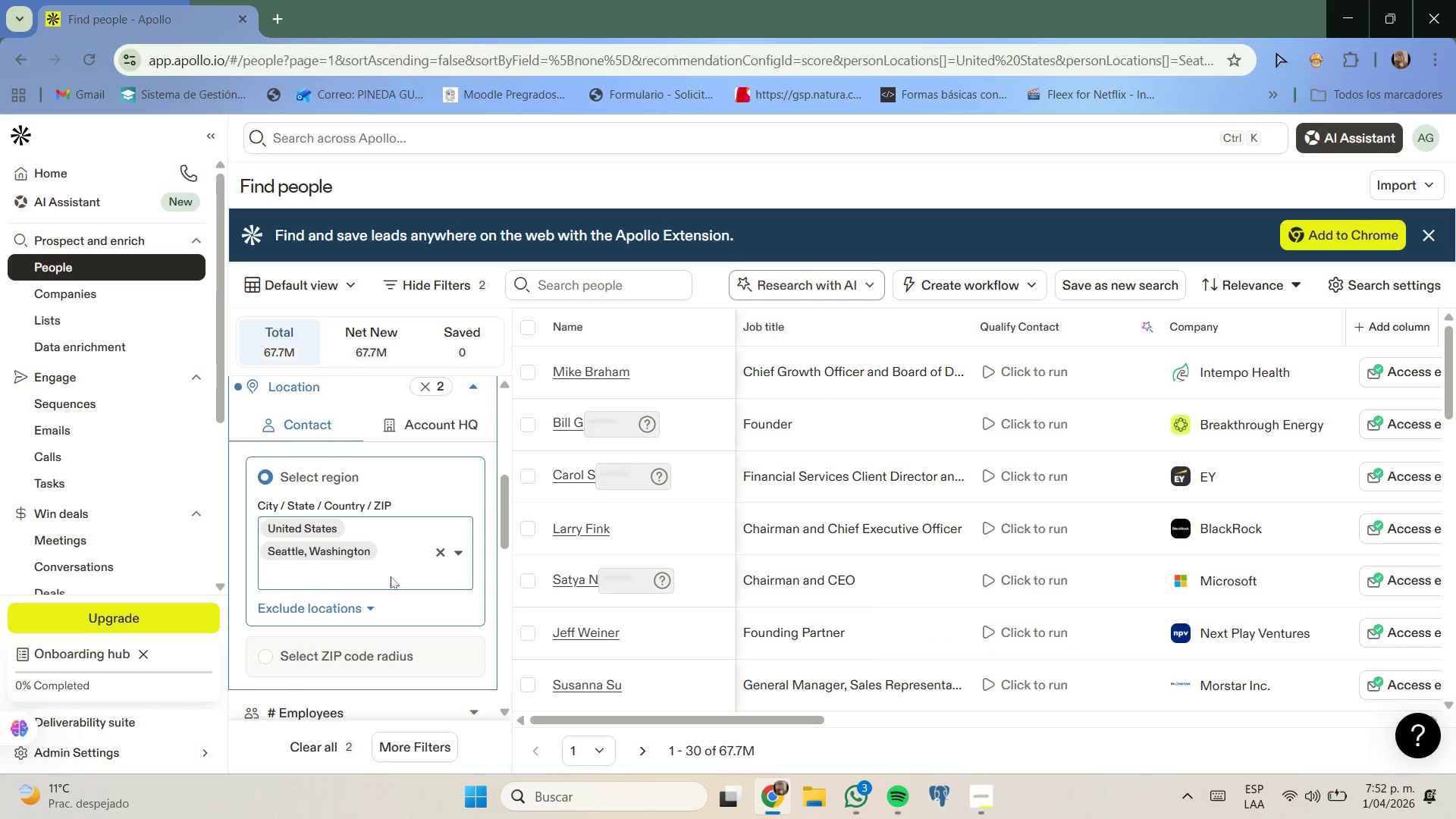 
wait(5.55)
 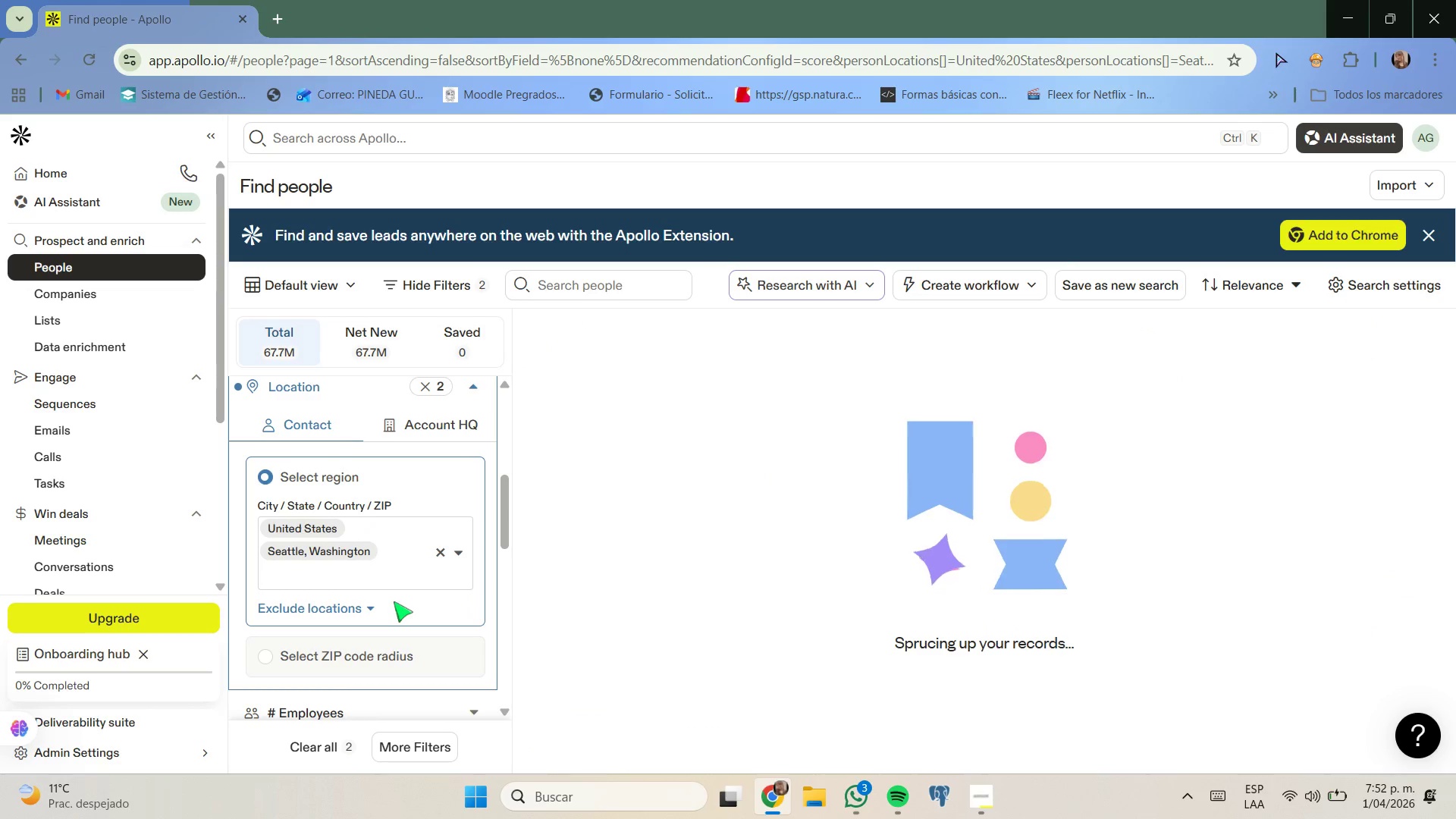 
left_click([377, 576])
 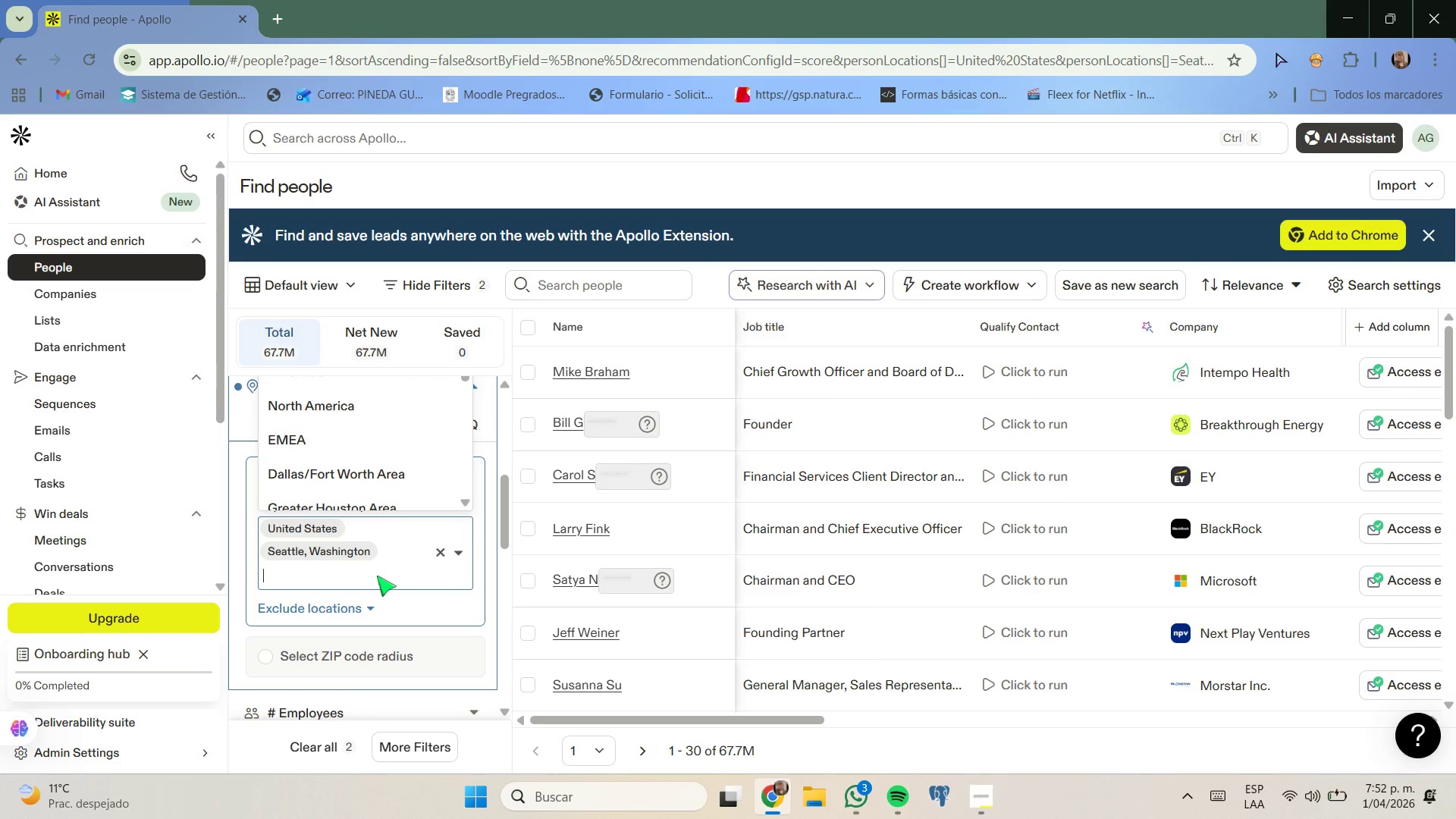 
type(vanco)
 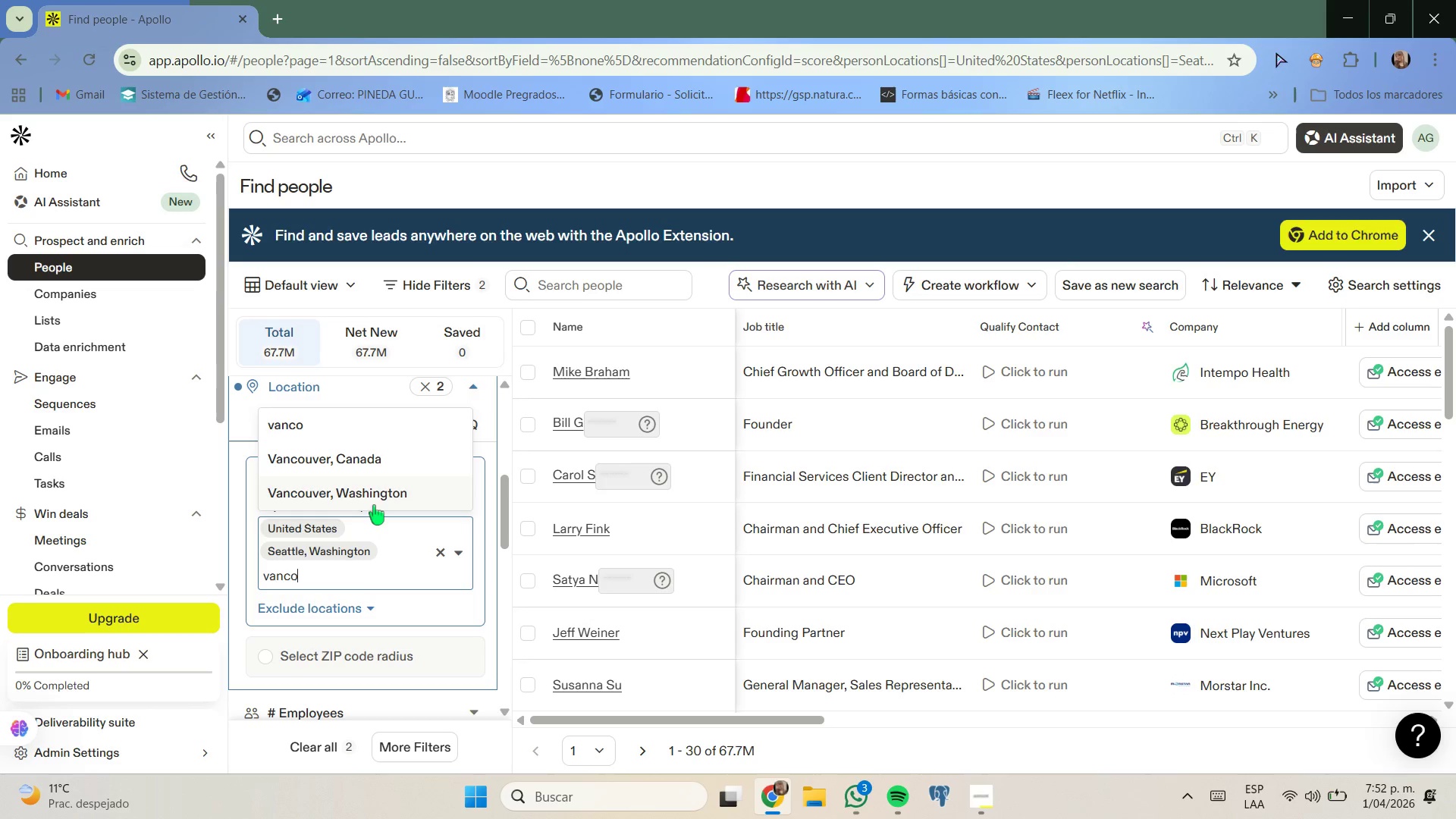 
wait(7.12)
 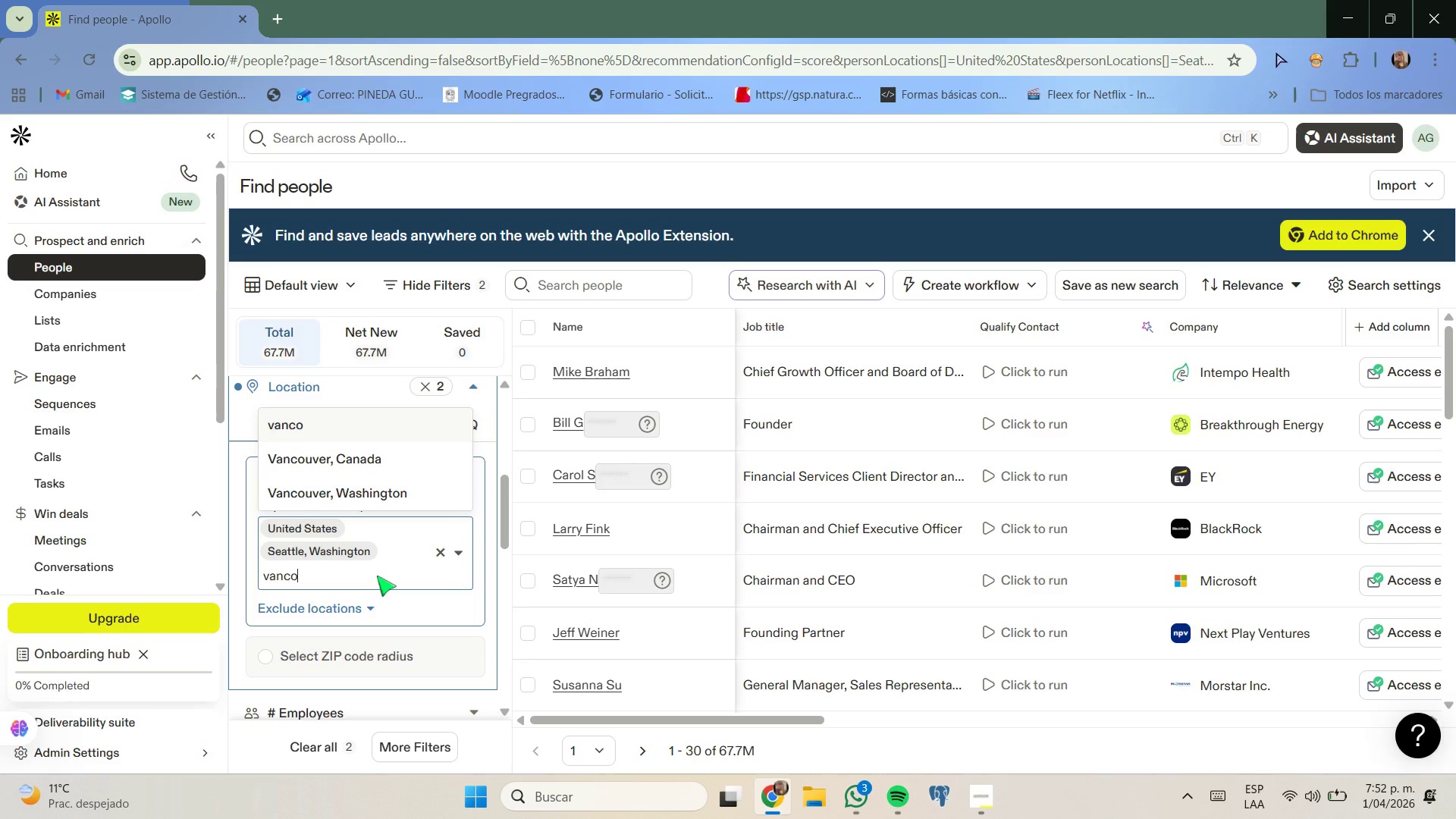 
left_click([374, 472])
 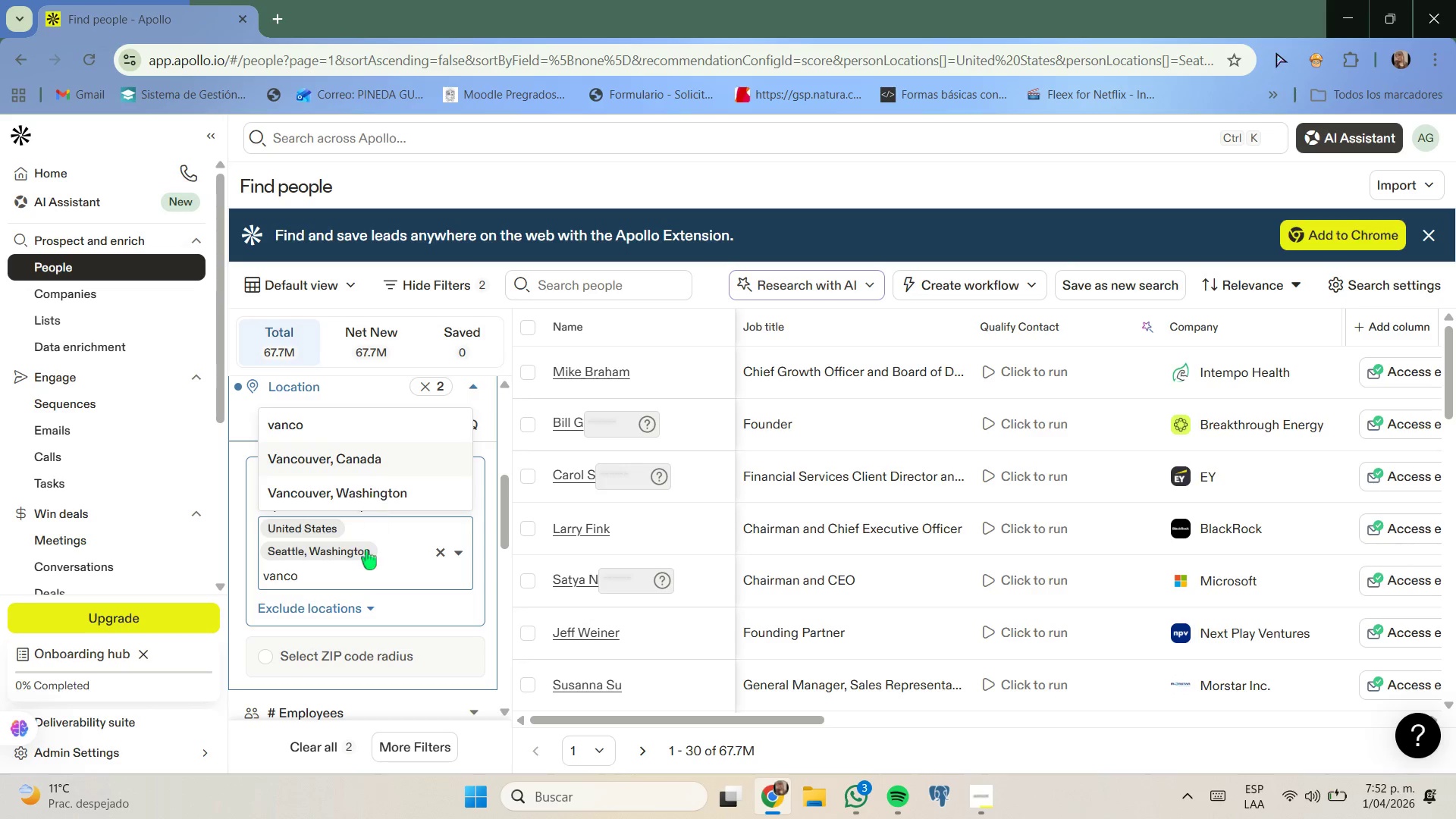 
mouse_move([370, 582])
 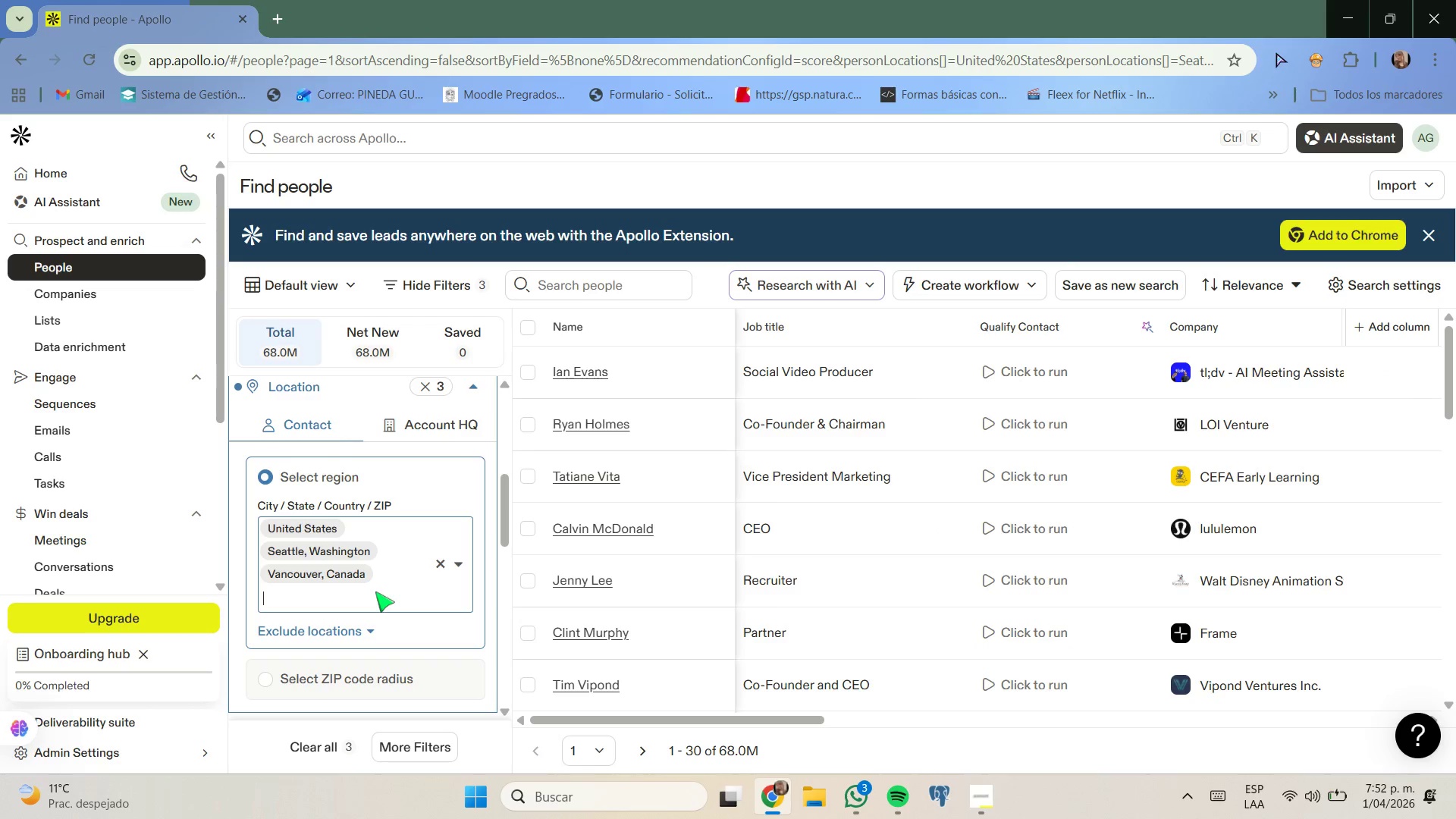 
type(british colum)
 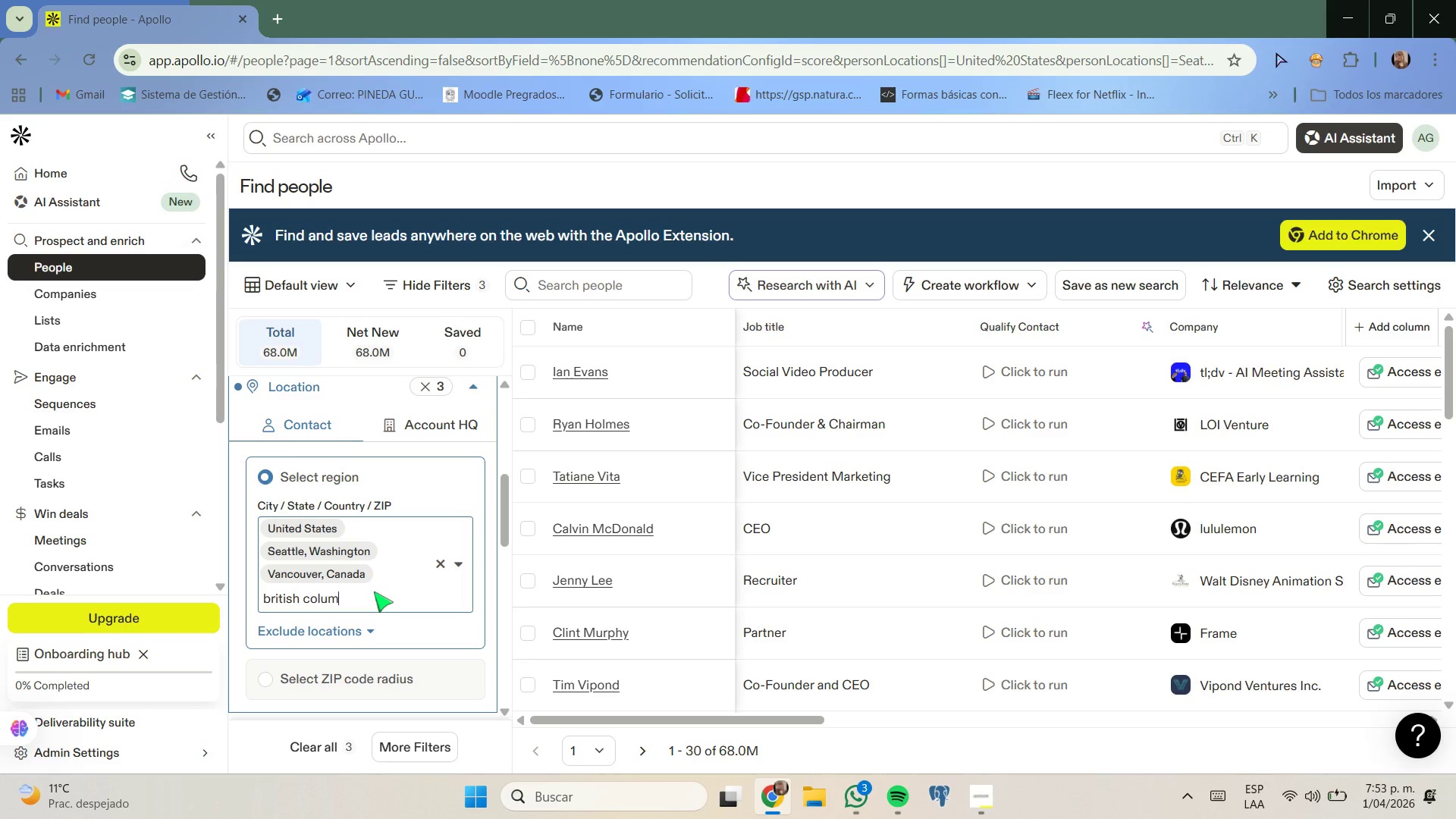 
type(bia)
 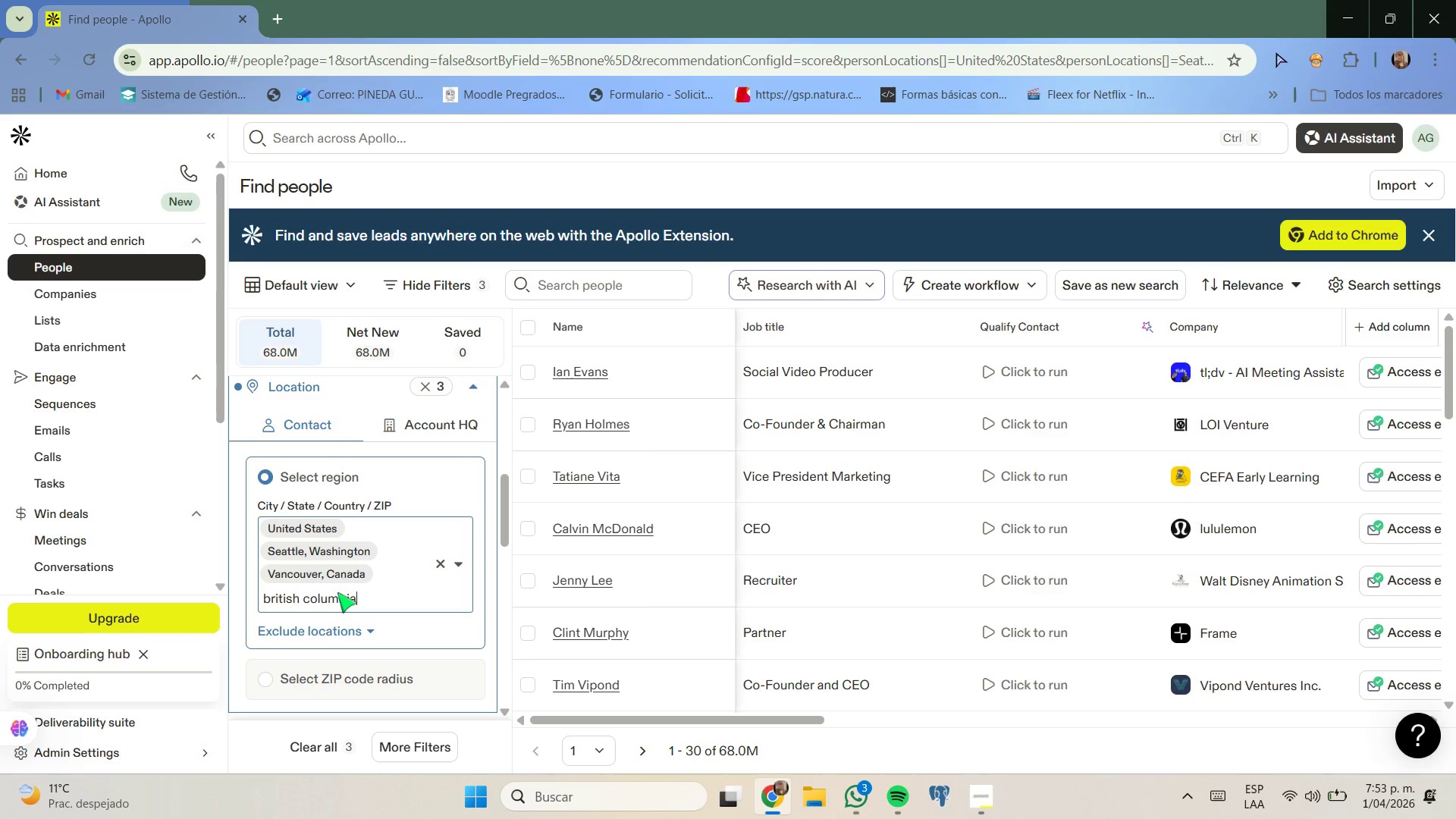 
hold_key(key=Backspace, duration=0.64)
 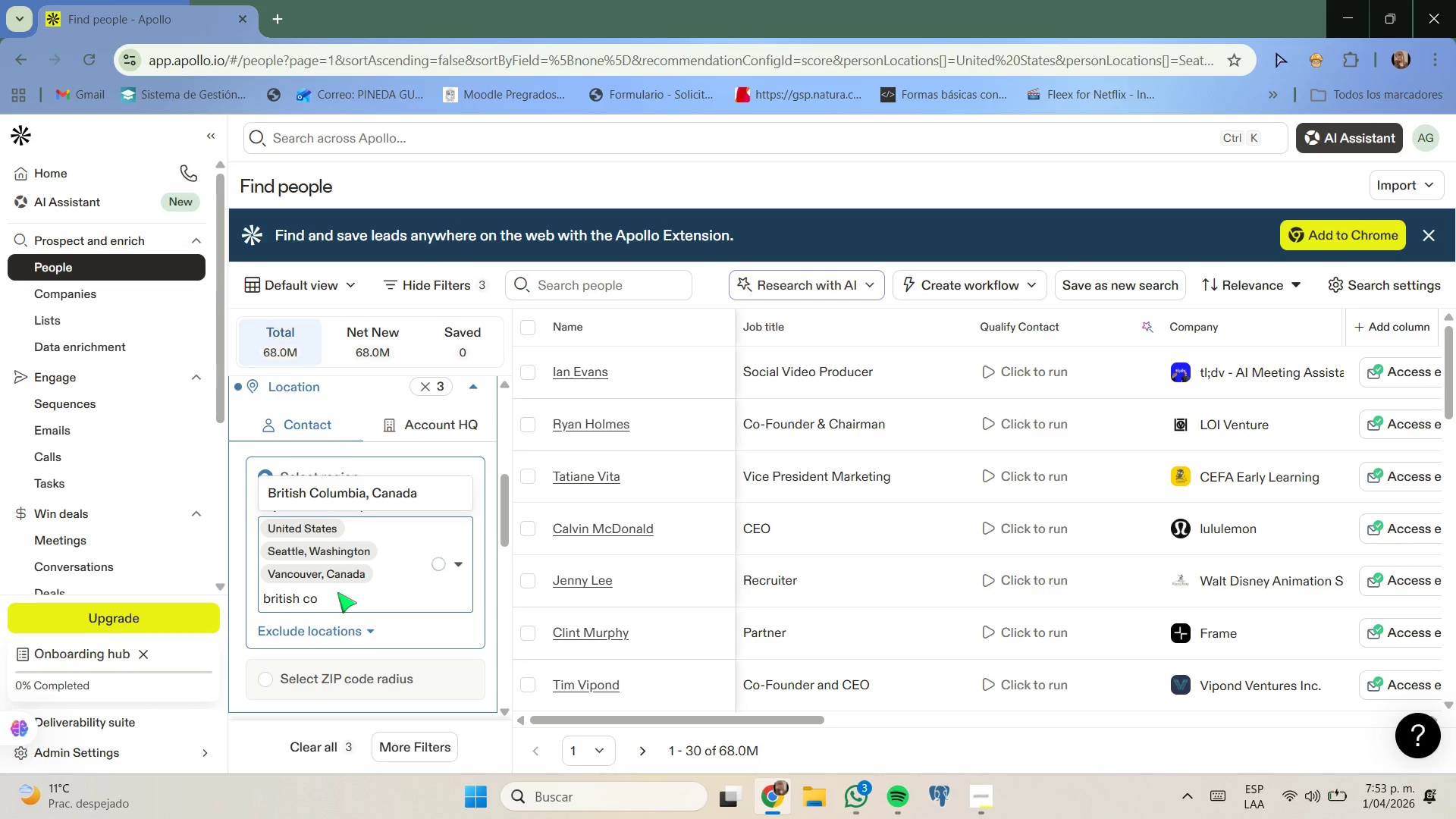 
key(Backspace)
 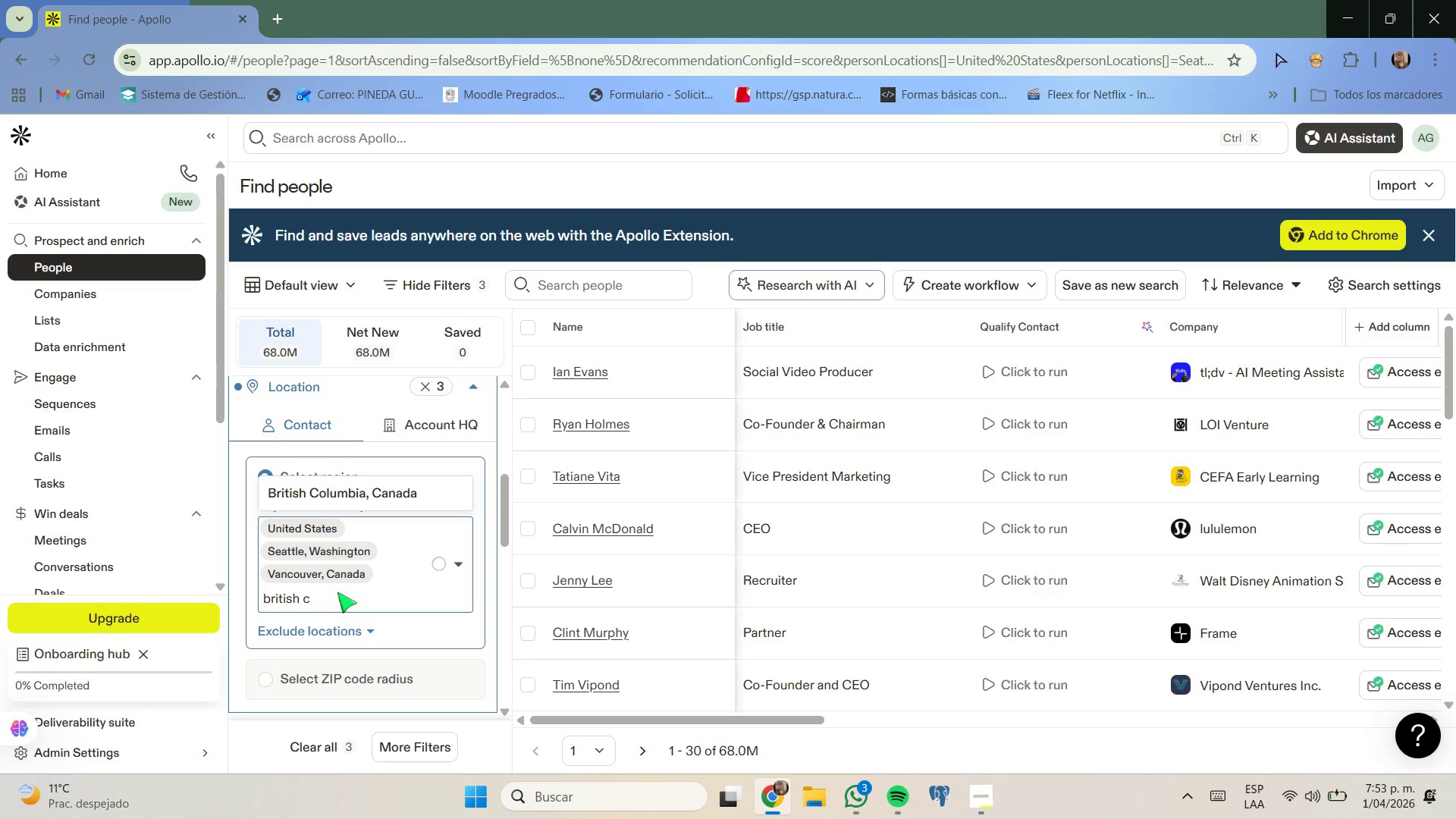 
key(Backspace)
 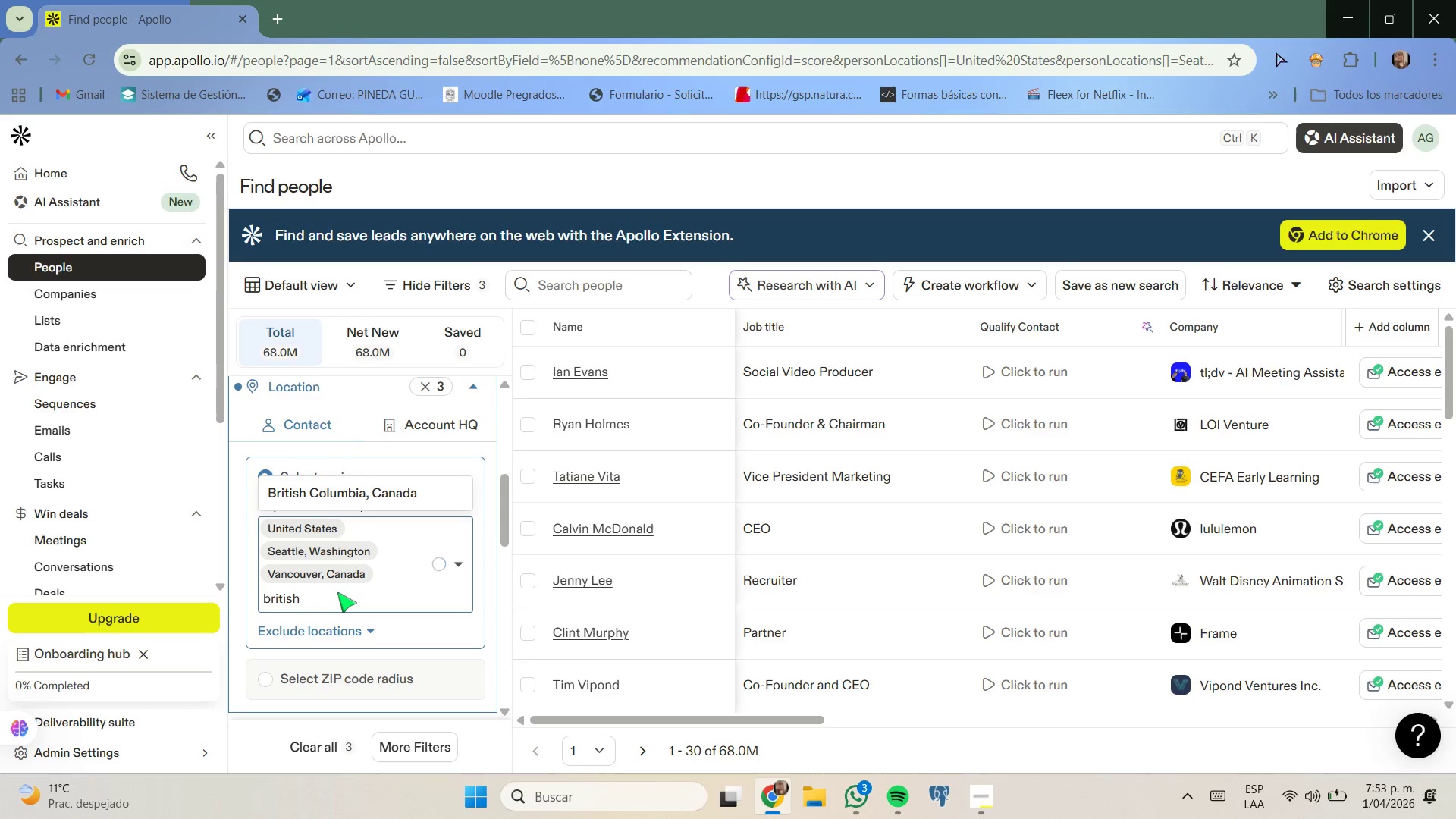 
key(Backspace)
 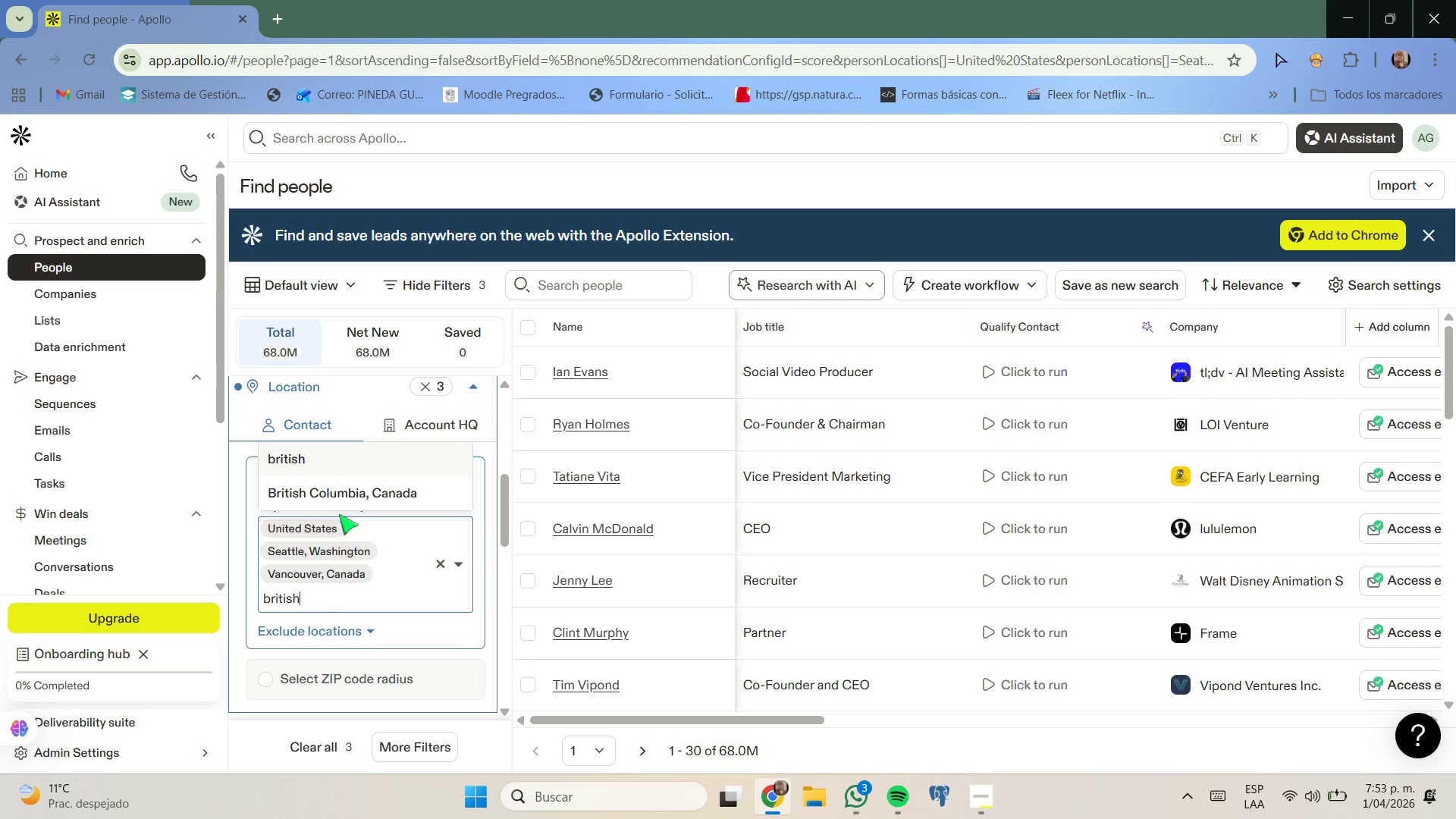 
left_click([344, 505])
 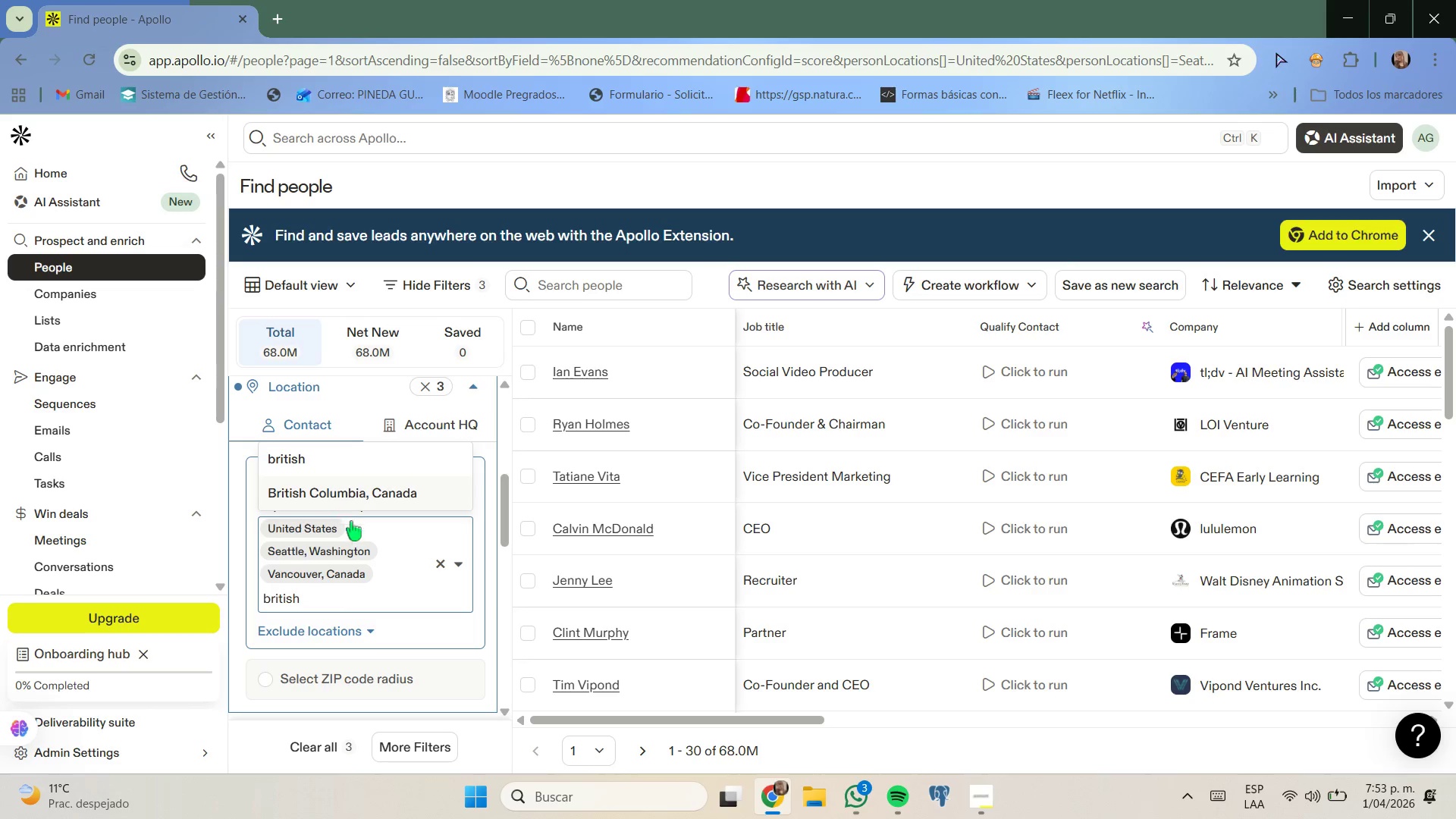 
mouse_move([364, 576])
 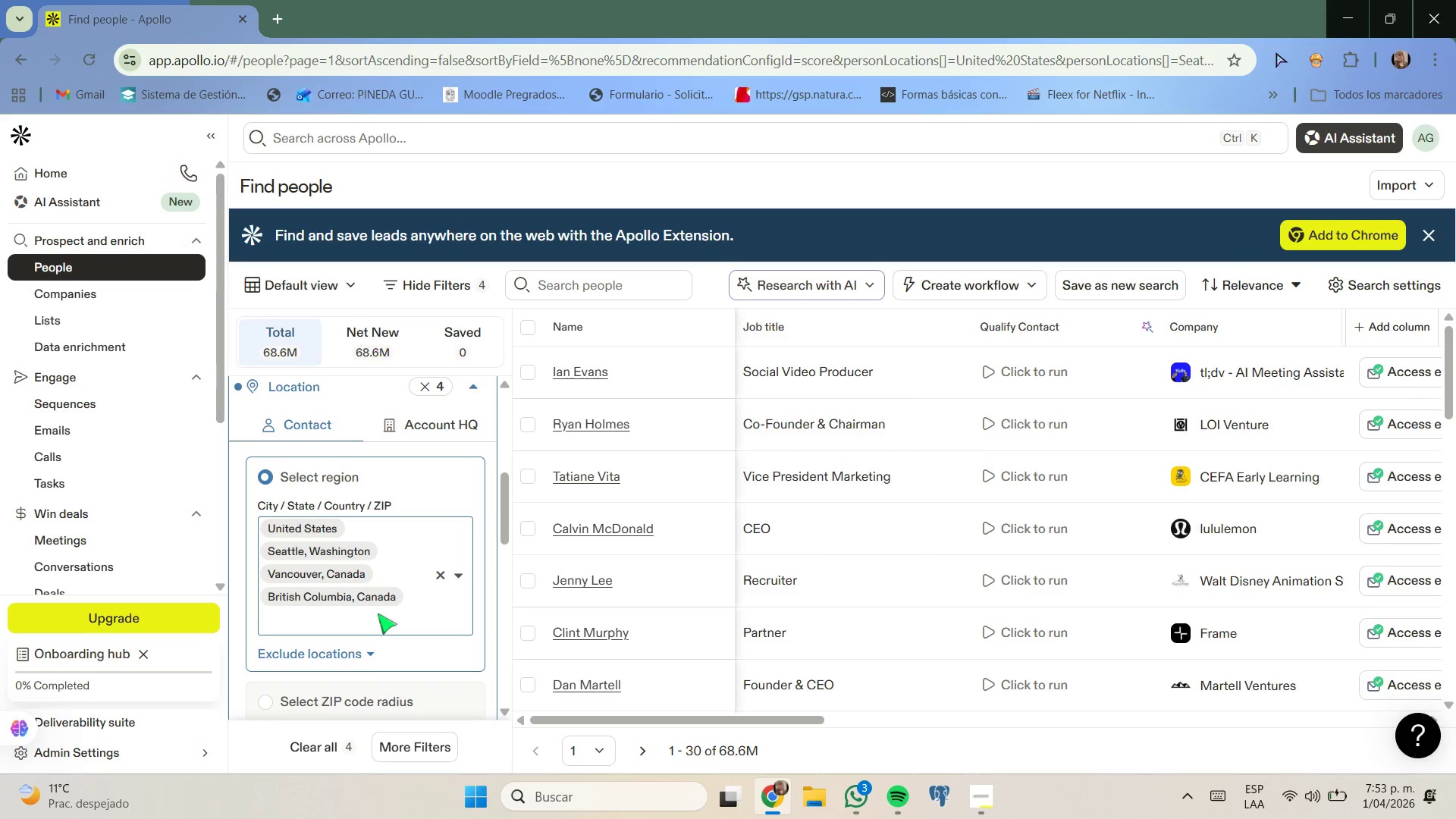 
left_click([375, 617])
 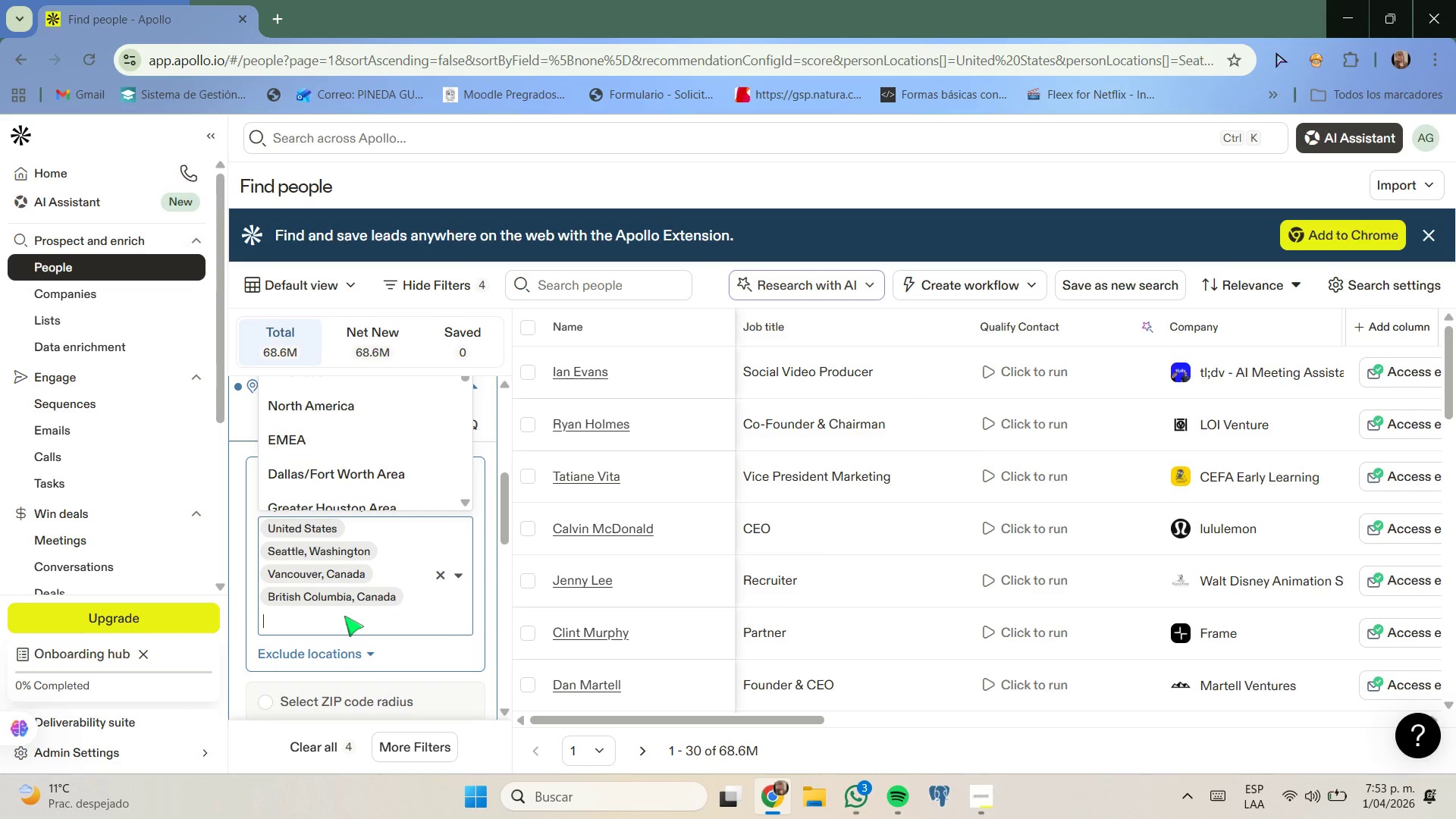 
scroll: coordinate [344, 616], scroll_direction: down, amount: 2.0
 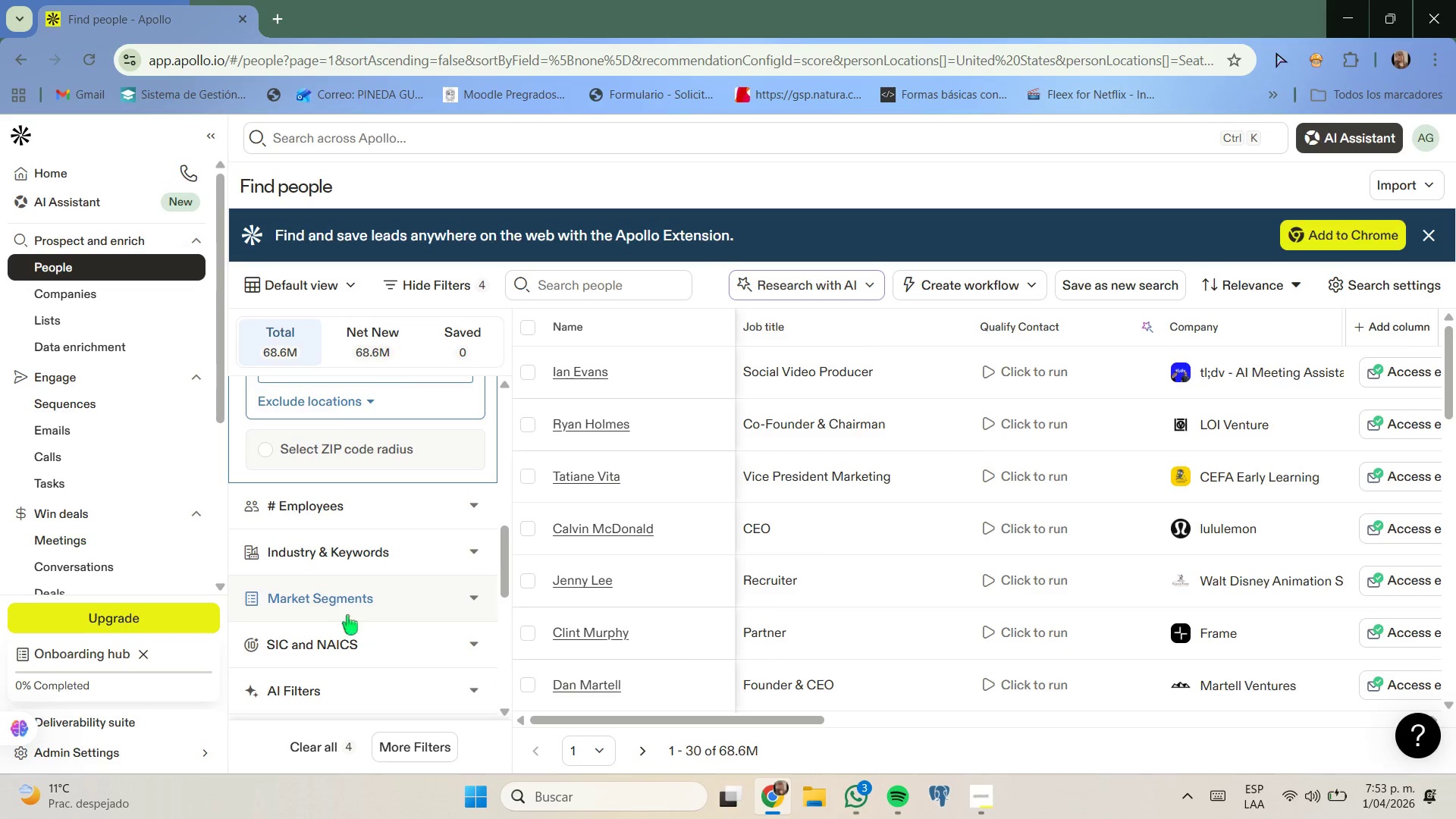 
mouse_move([353, 583])
 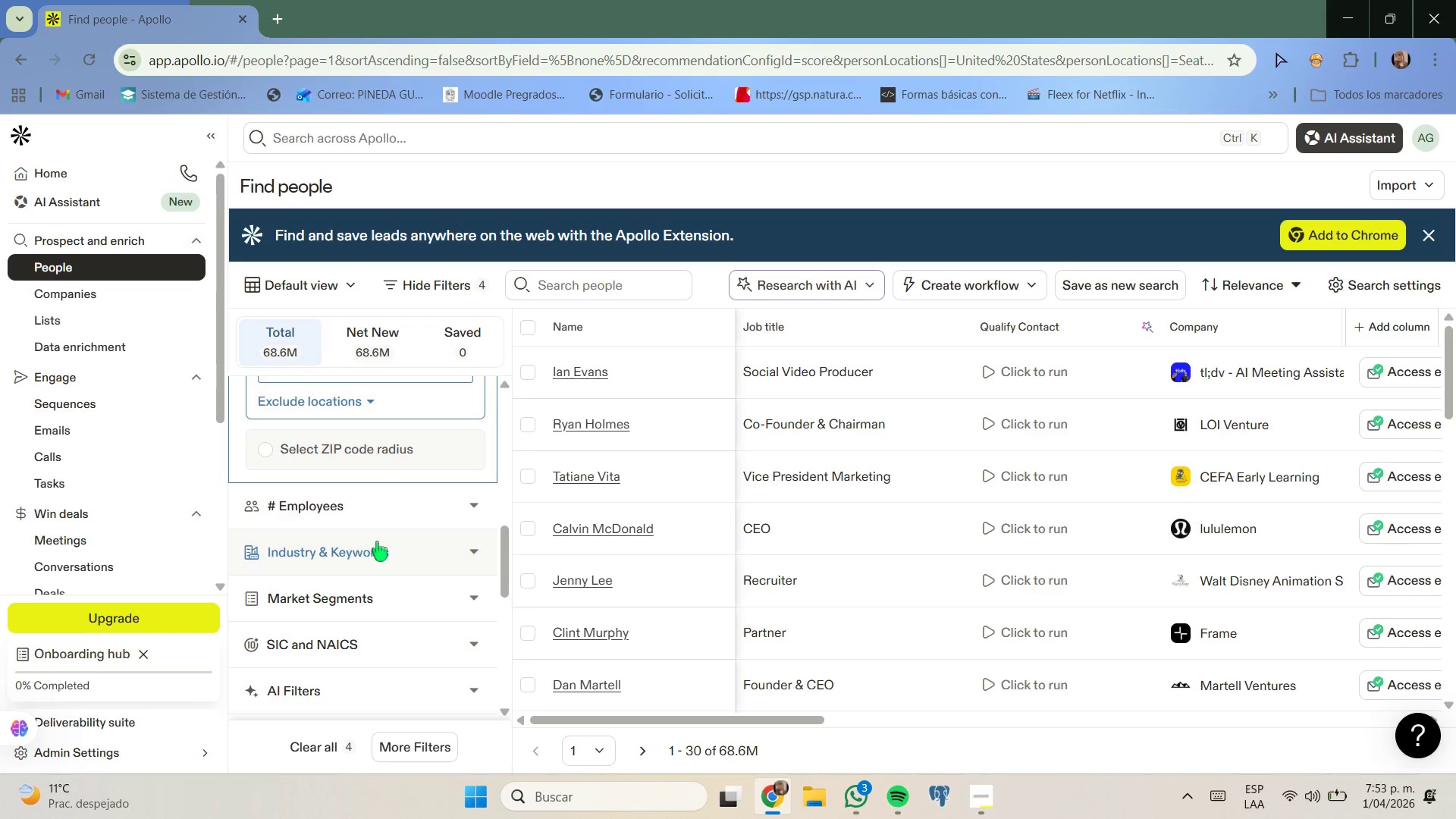 
left_click([385, 544])
 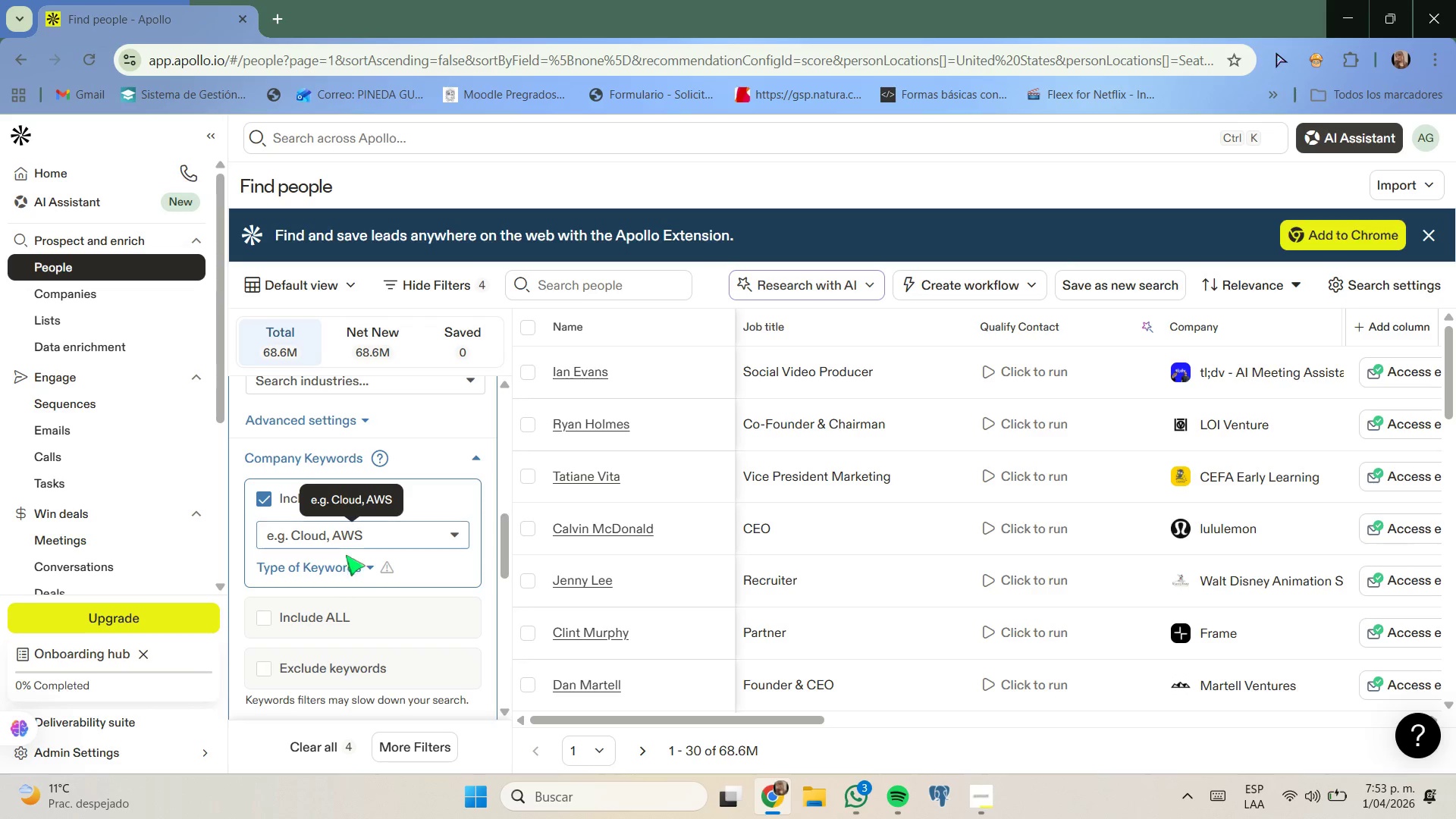 
scroll: coordinate [347, 558], scroll_direction: up, amount: 3.0
 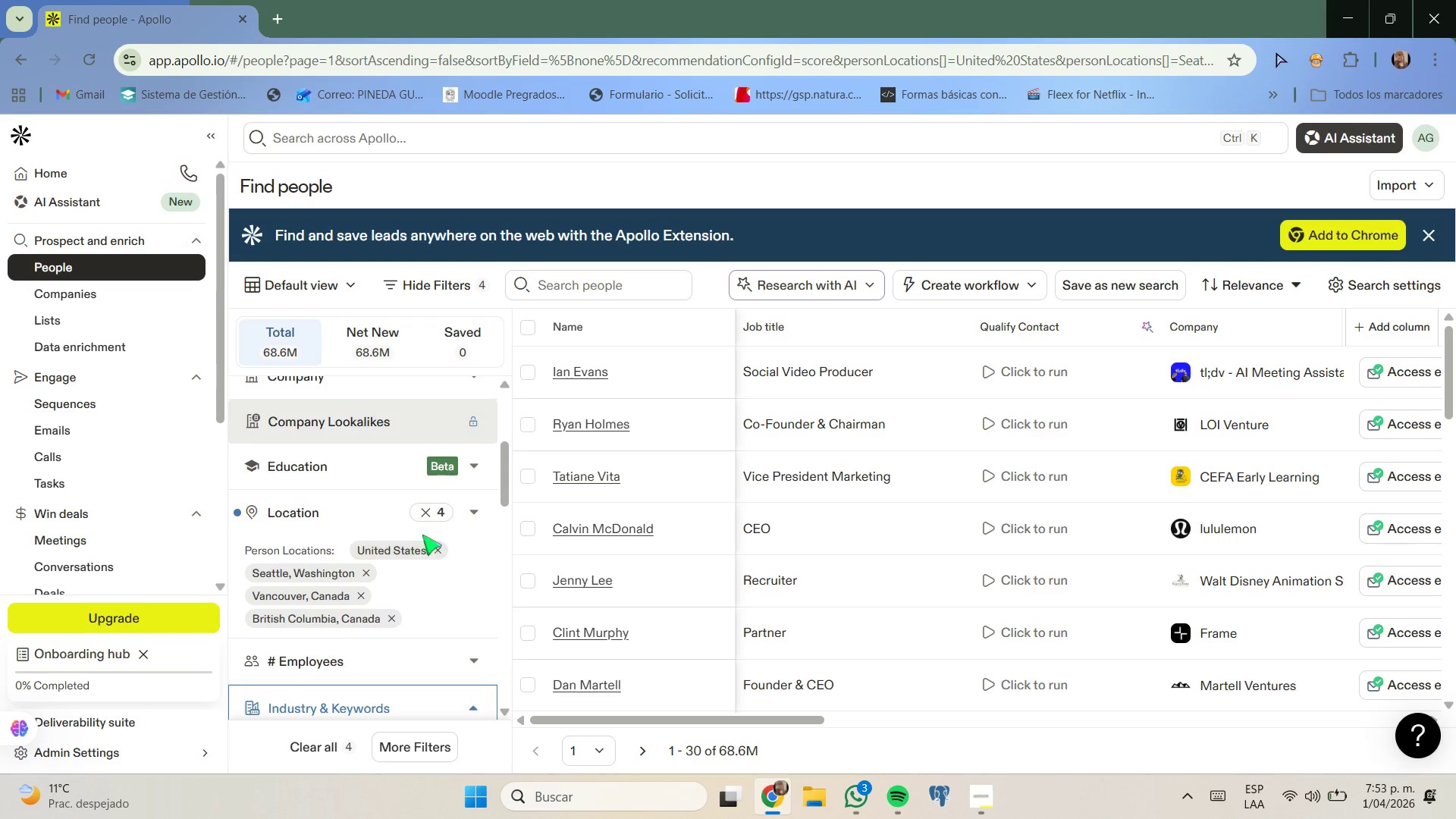 
scroll: coordinate [419, 548], scroll_direction: down, amount: 1.0
 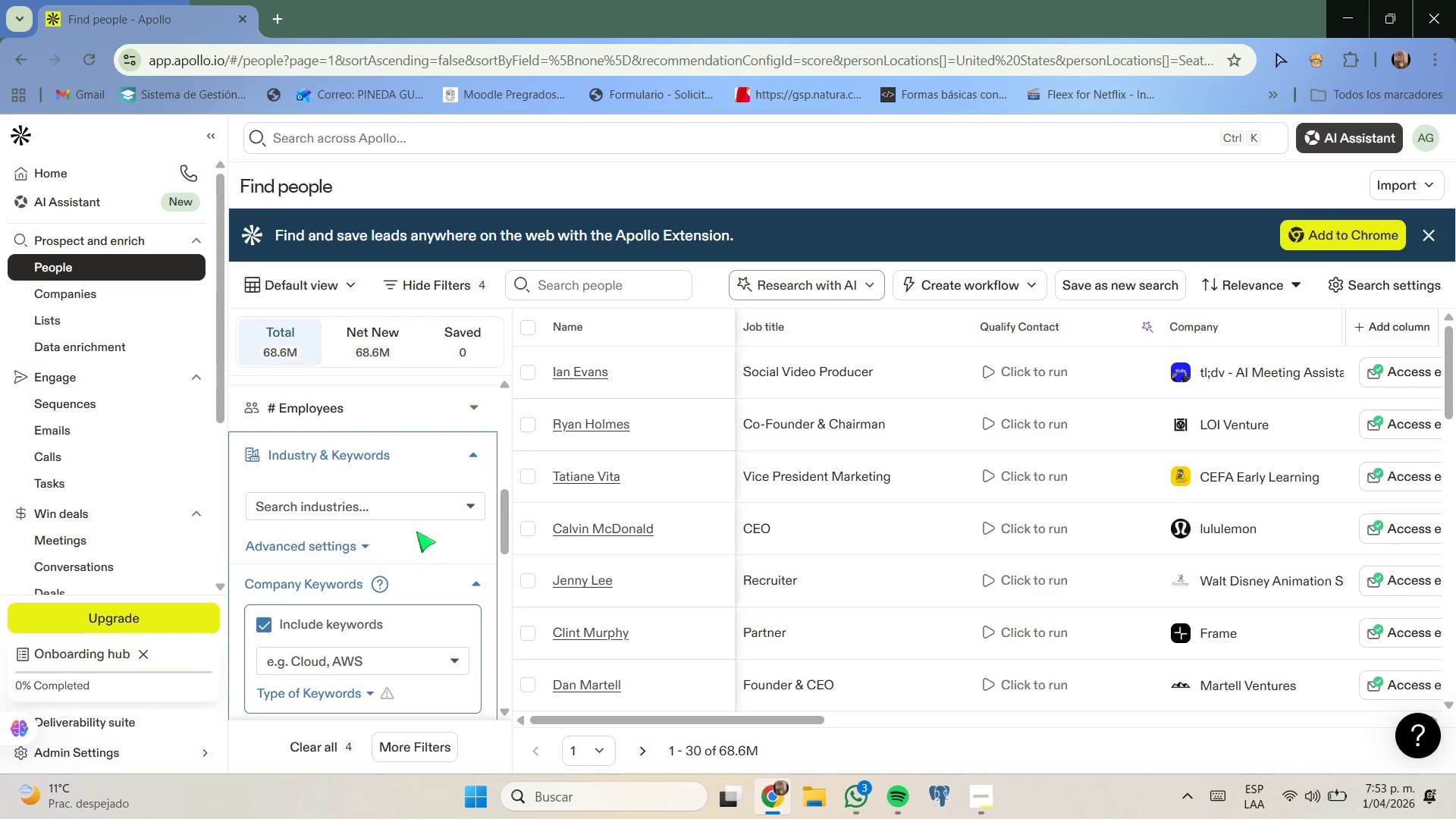 
left_click([419, 518])
 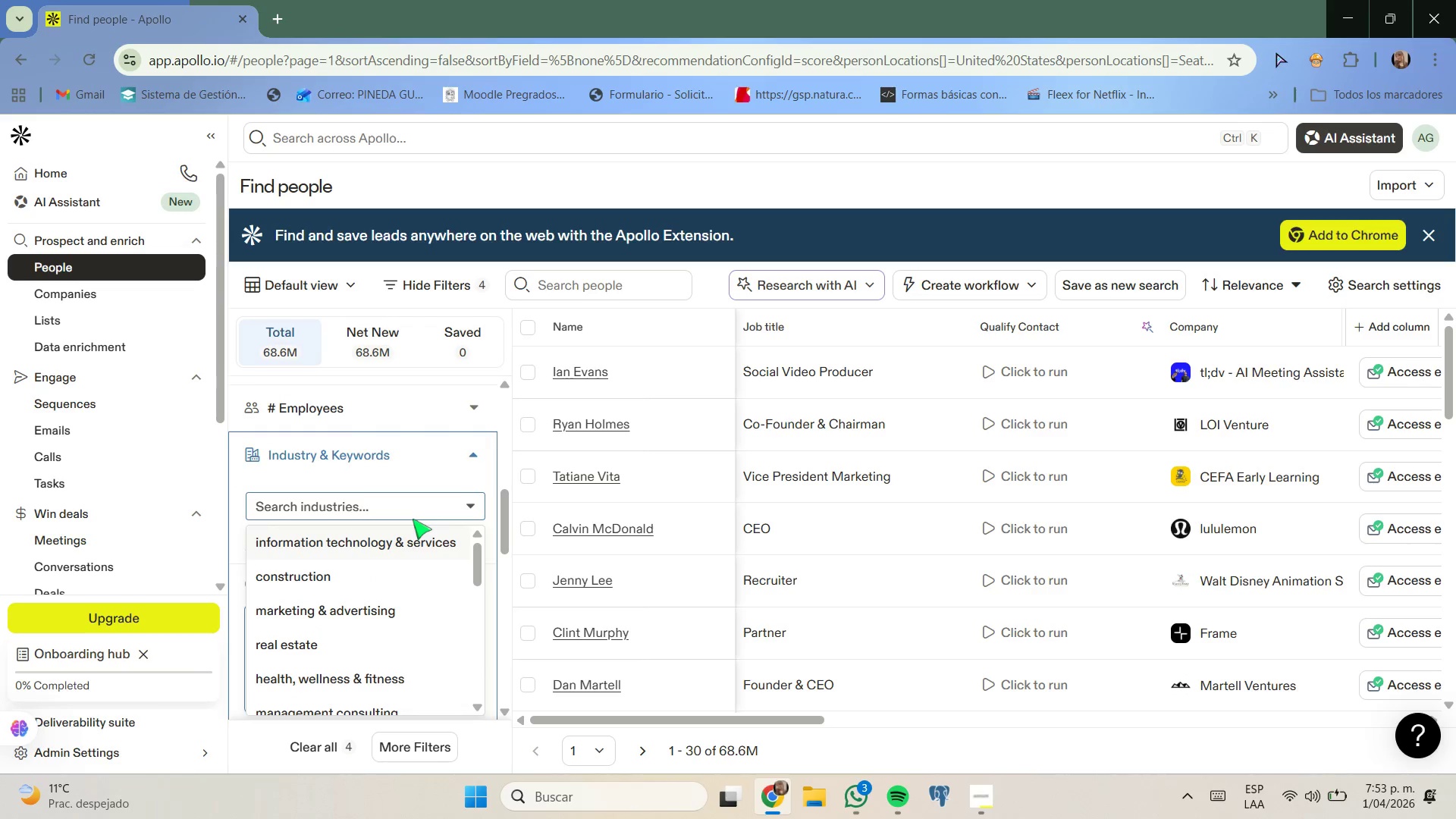 
type(hospit)
 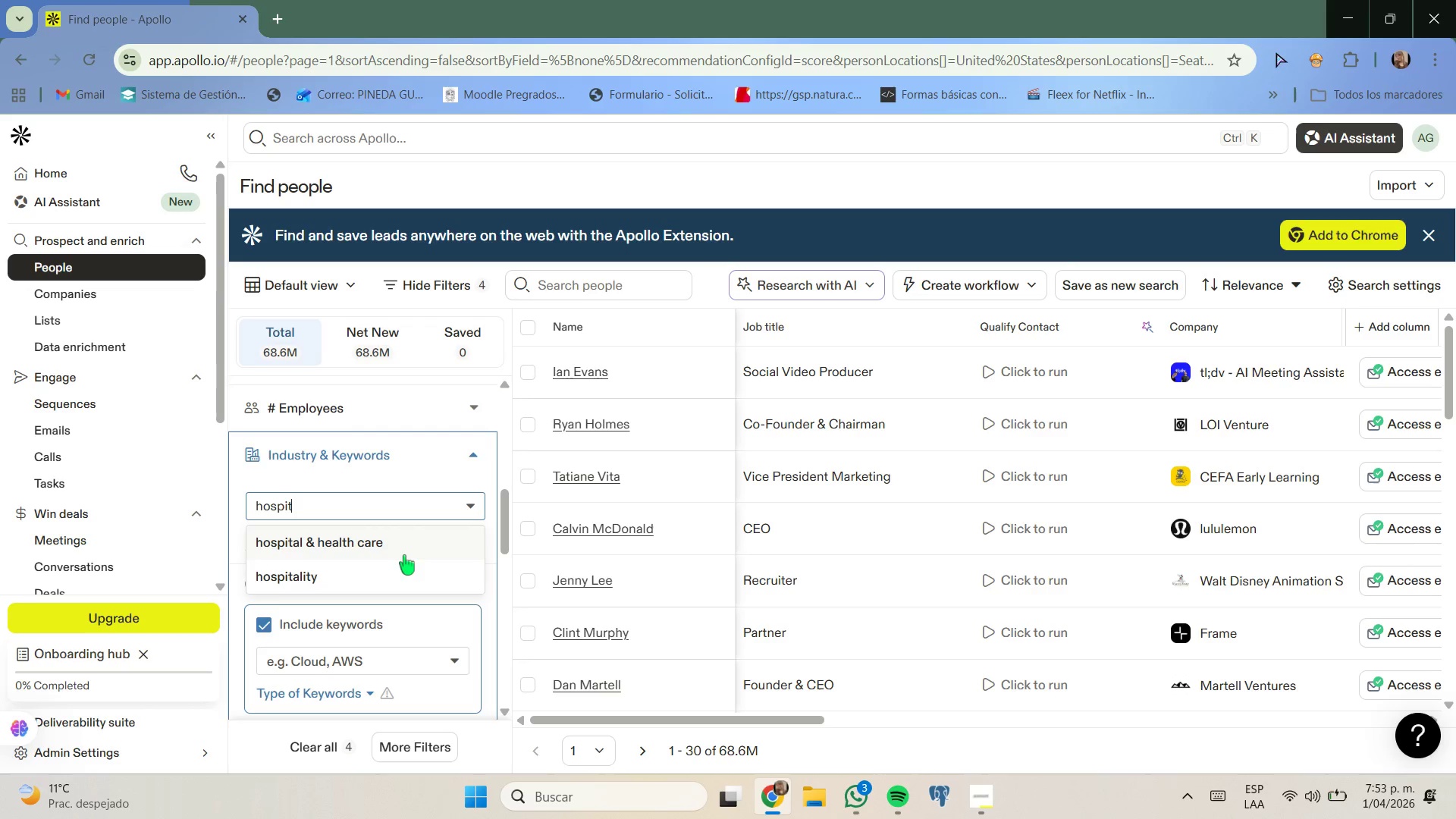 
left_click([406, 564])
 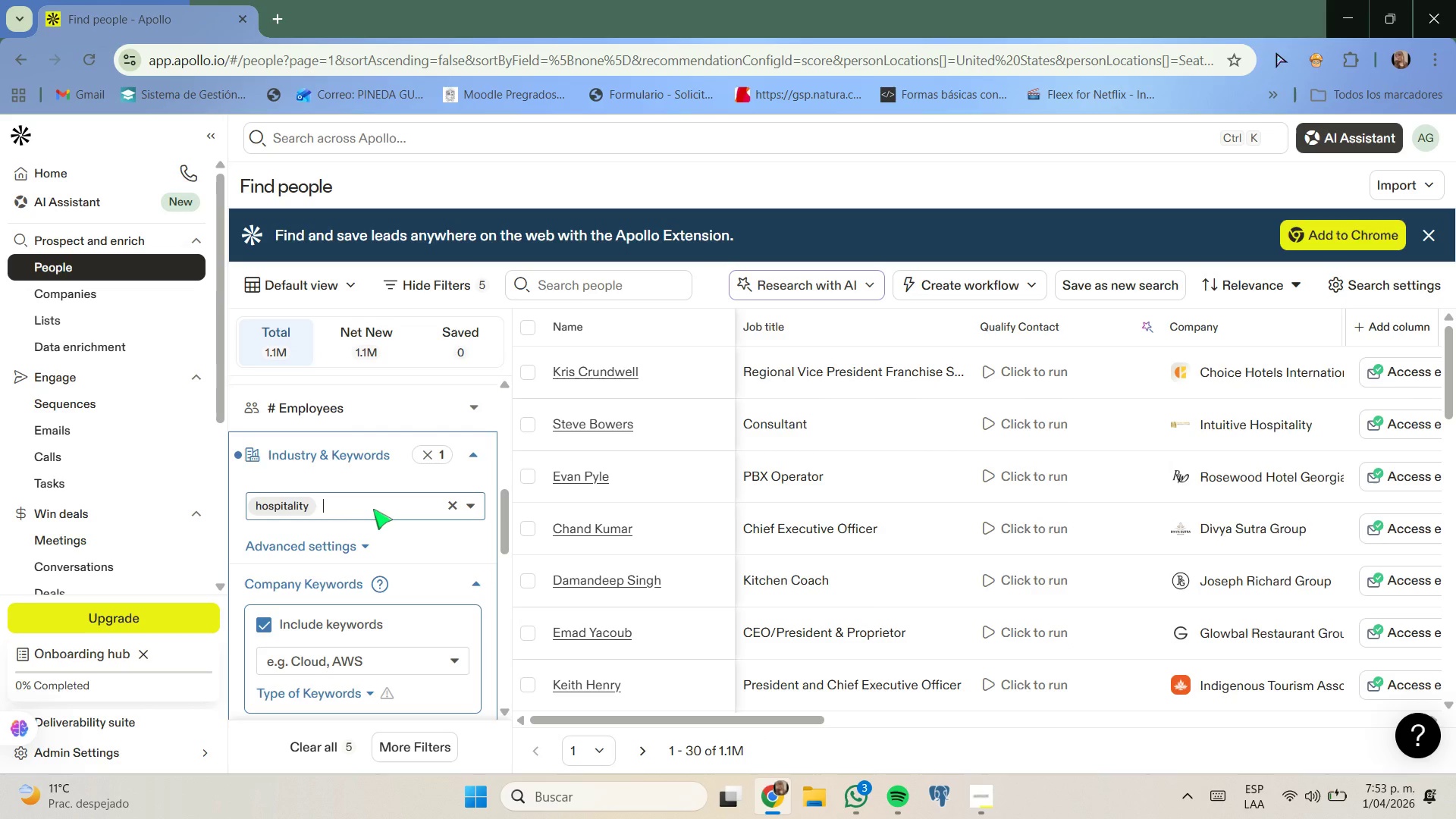 
type(leisure)
 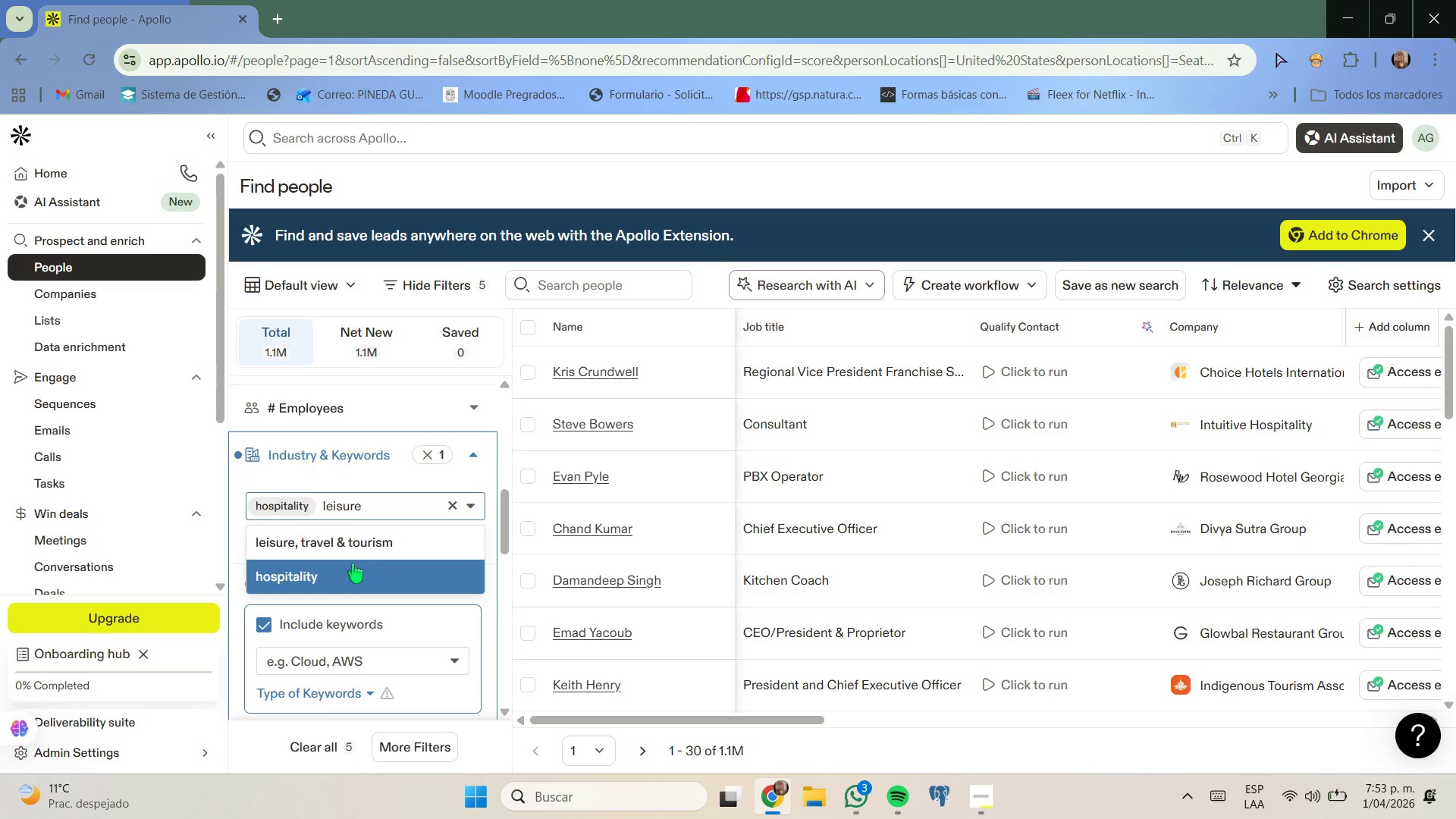 
left_click([356, 544])
 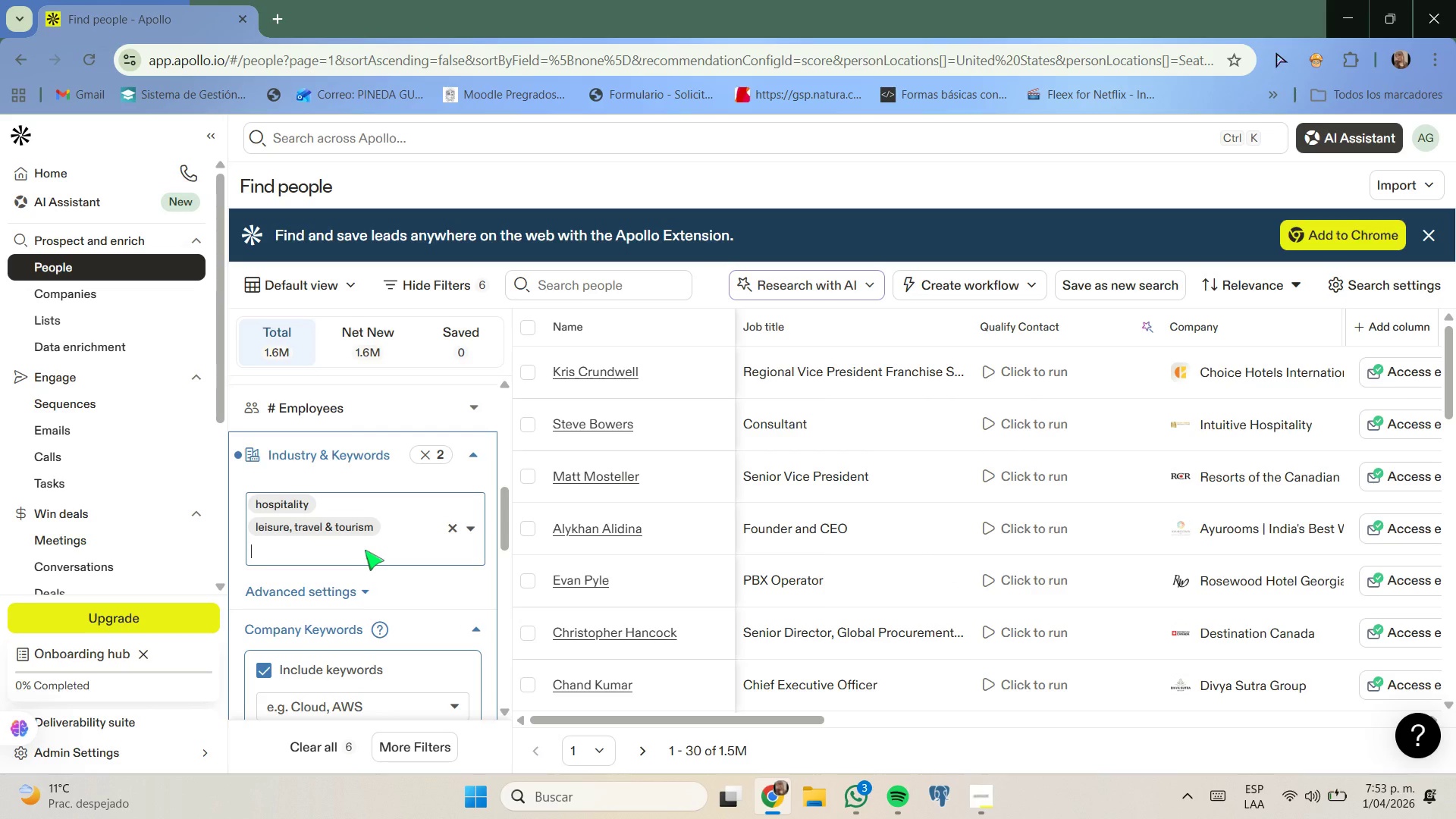 
wait(8.59)
 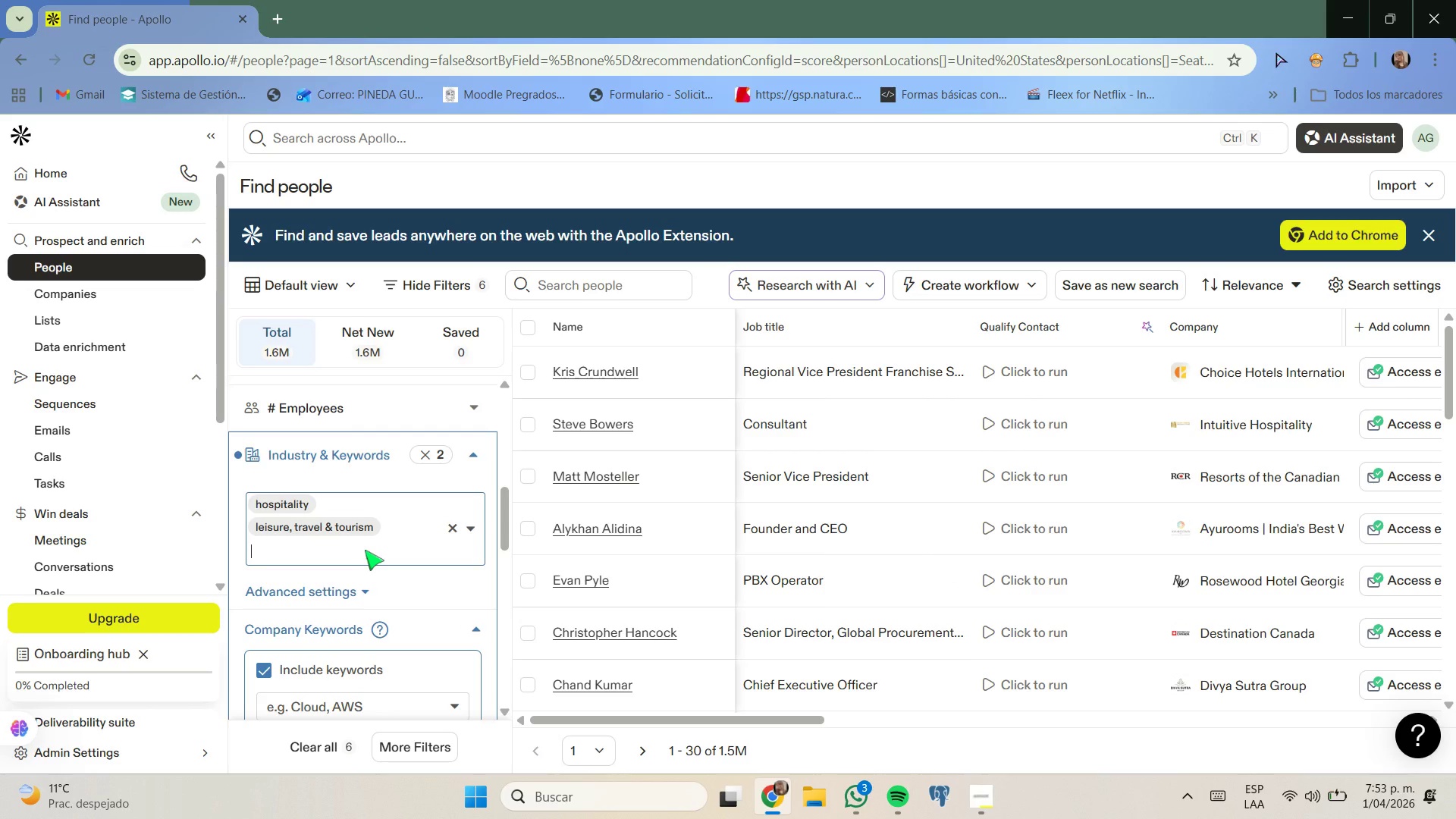 
scroll: coordinate [369, 547], scroll_direction: down, amount: 1.0
 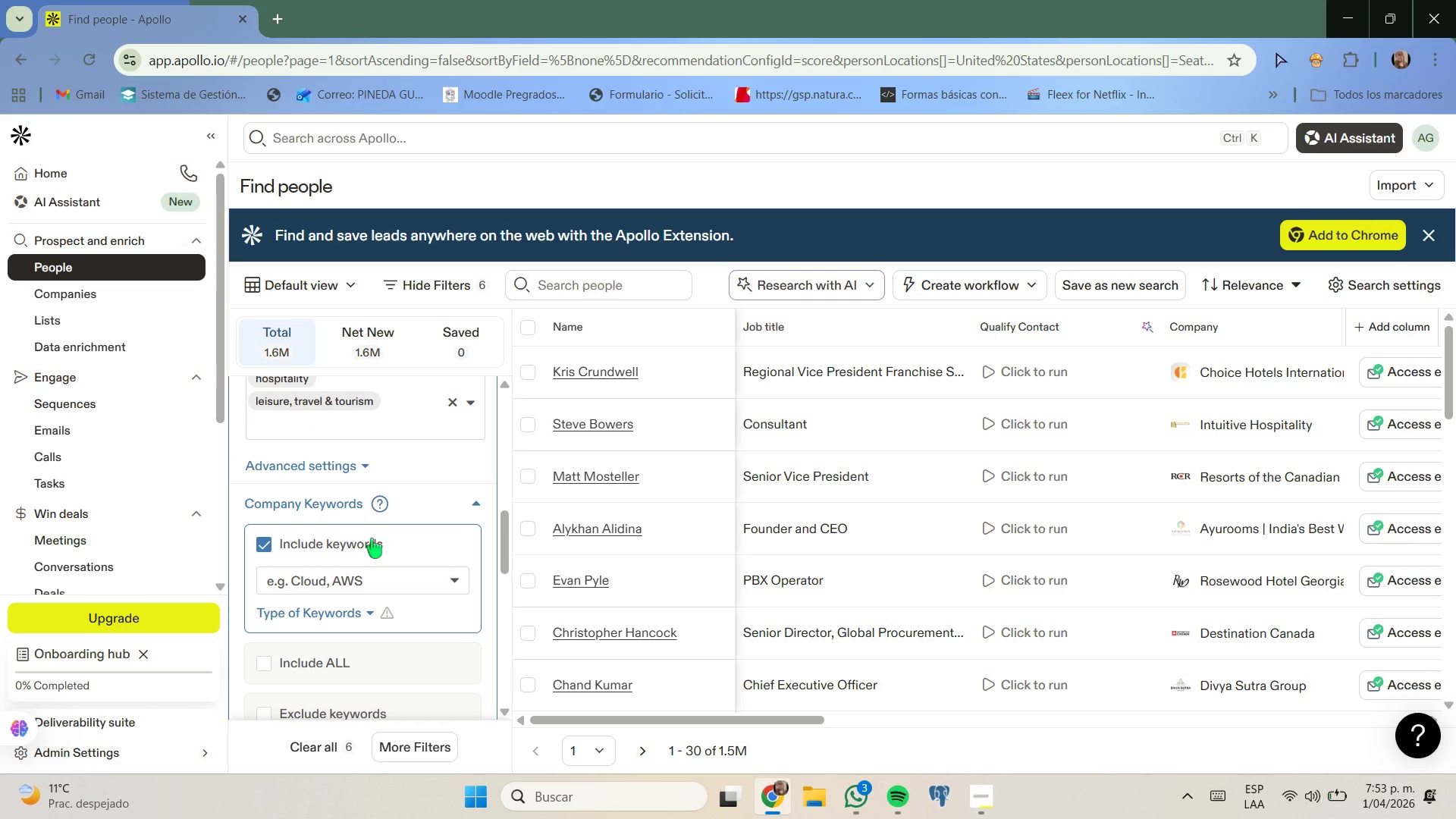 
left_click([403, 575])
 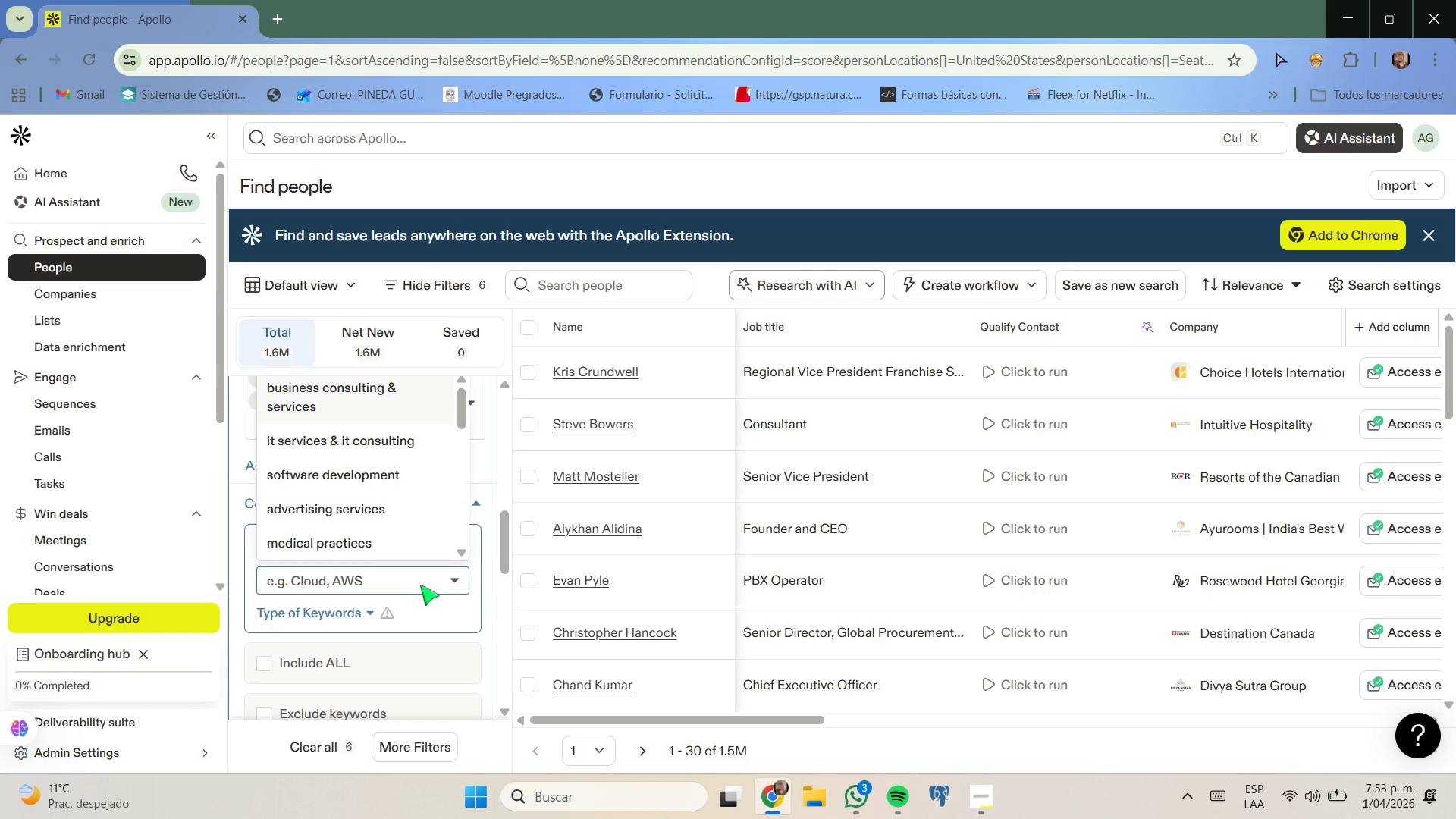 
type(luxury hotel)
 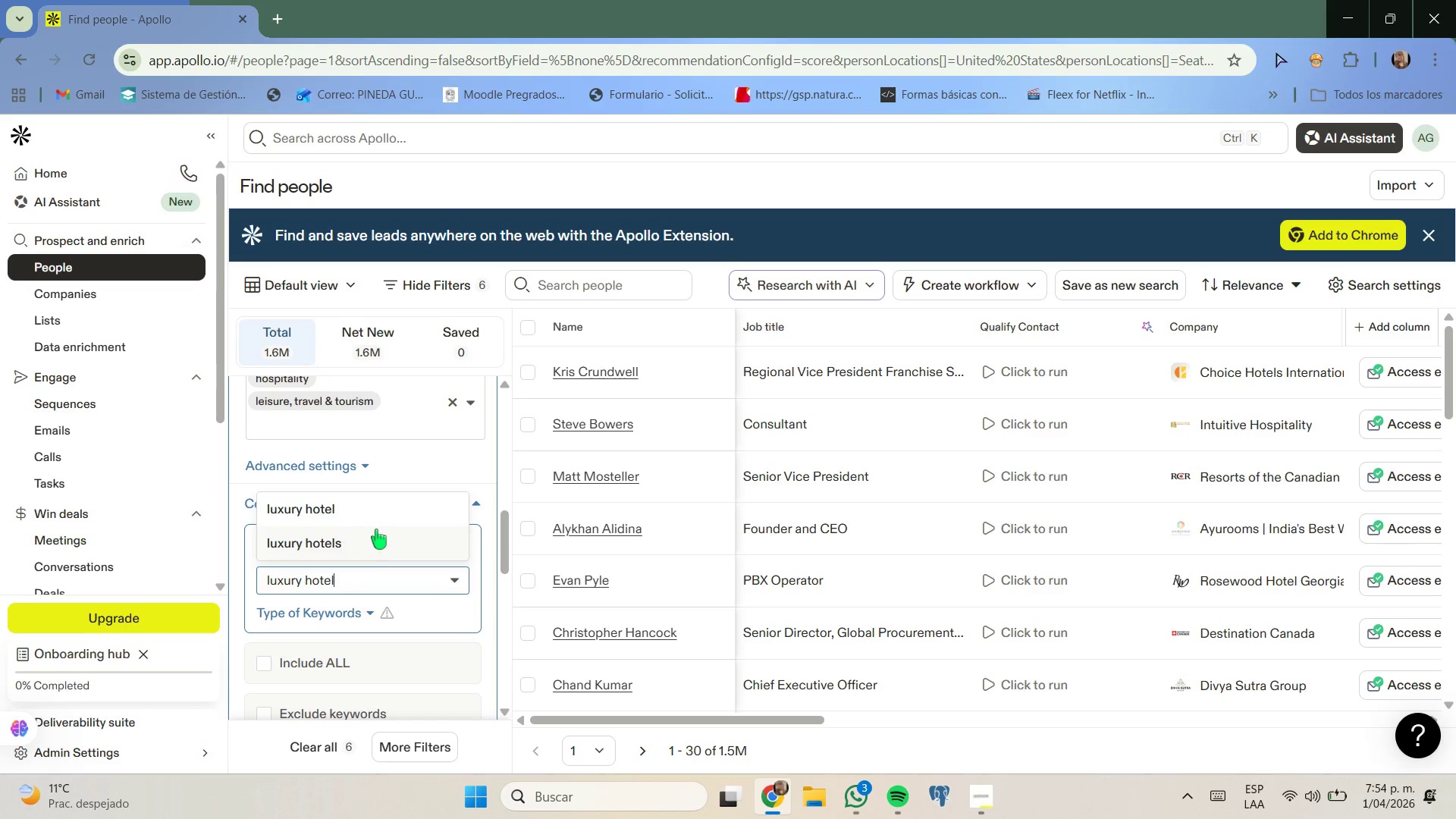 
left_click([378, 520])
 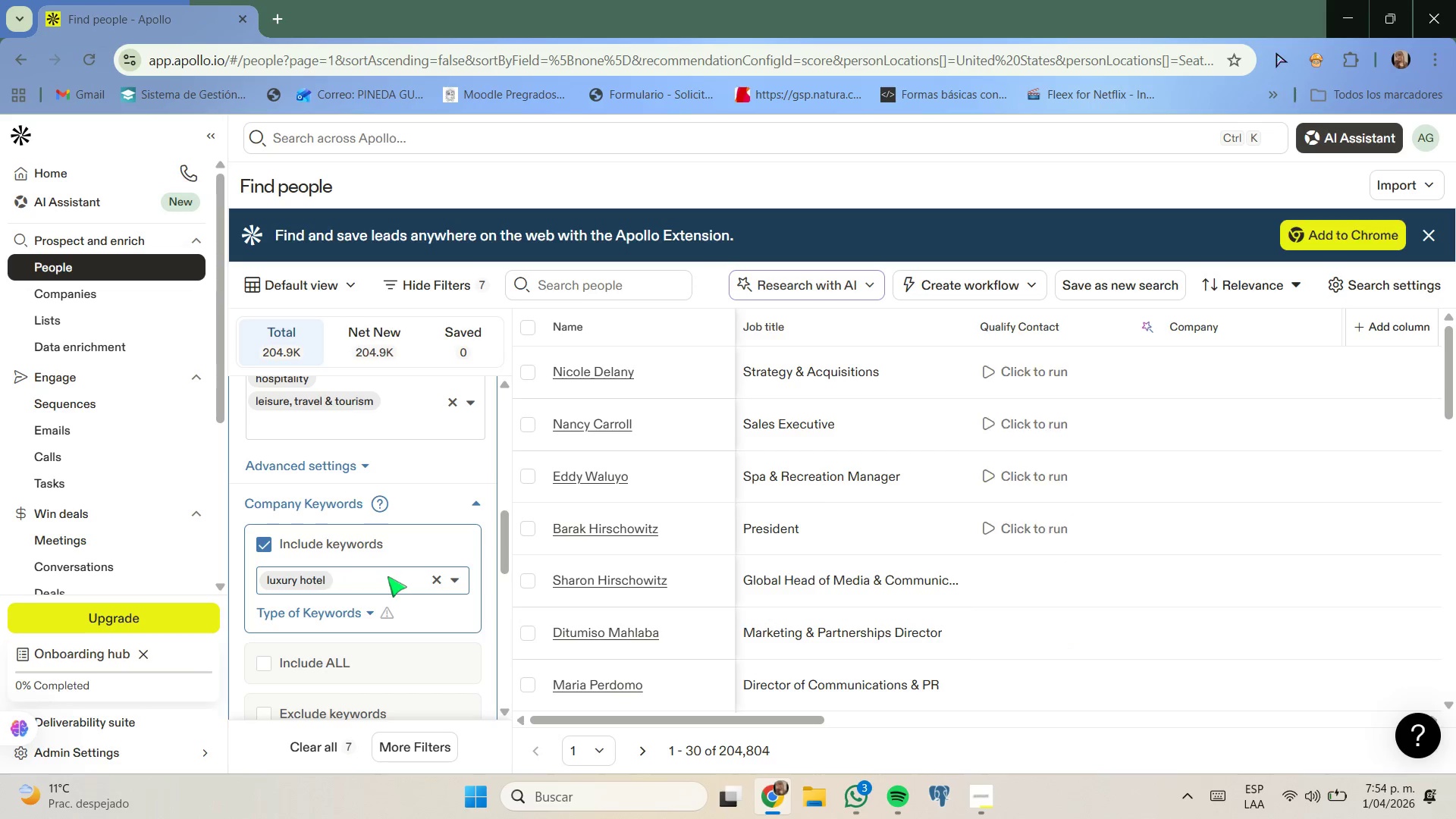 
type(boutique )
 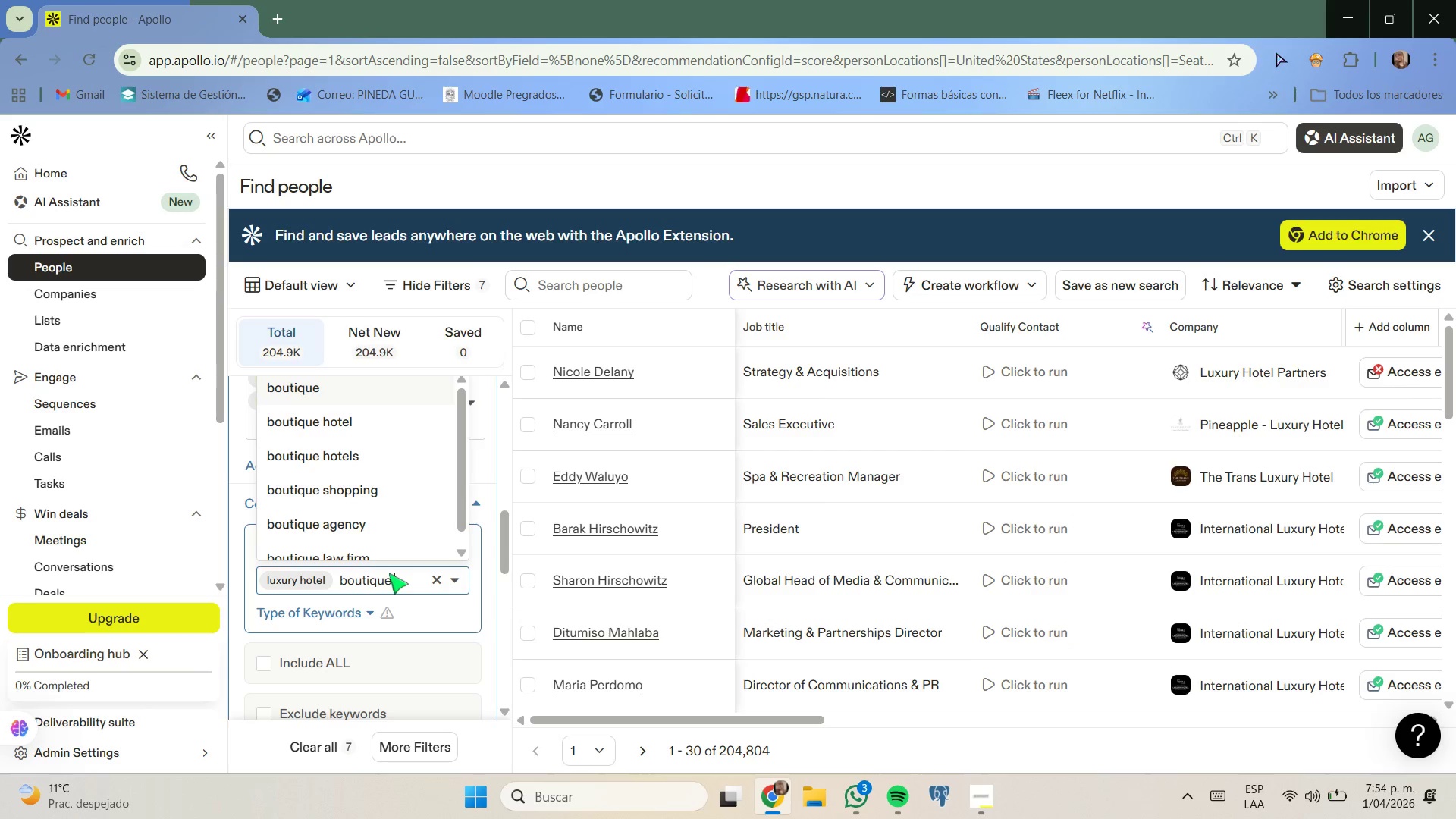 
left_click([355, 431])
 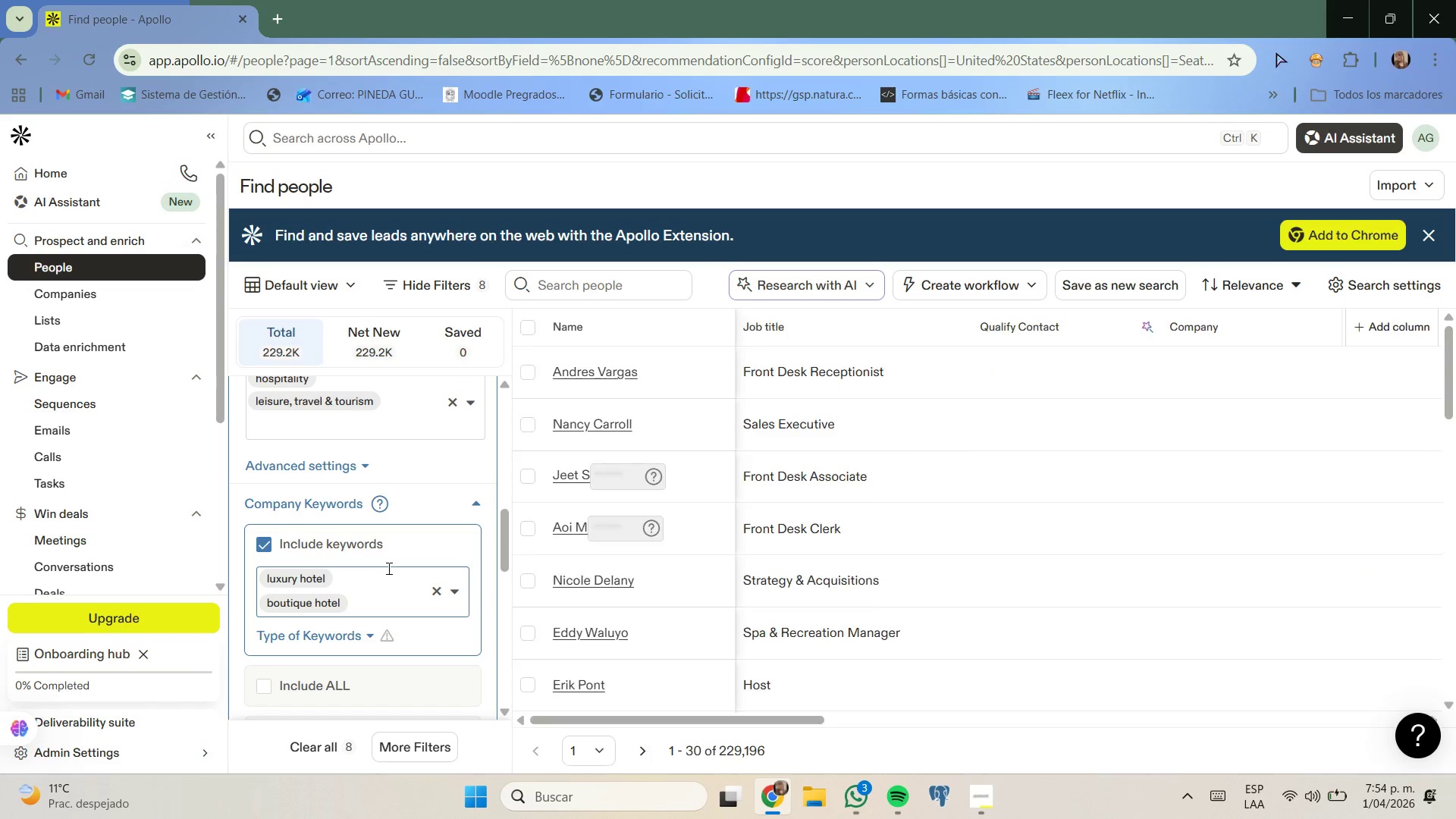 
type(resort)
 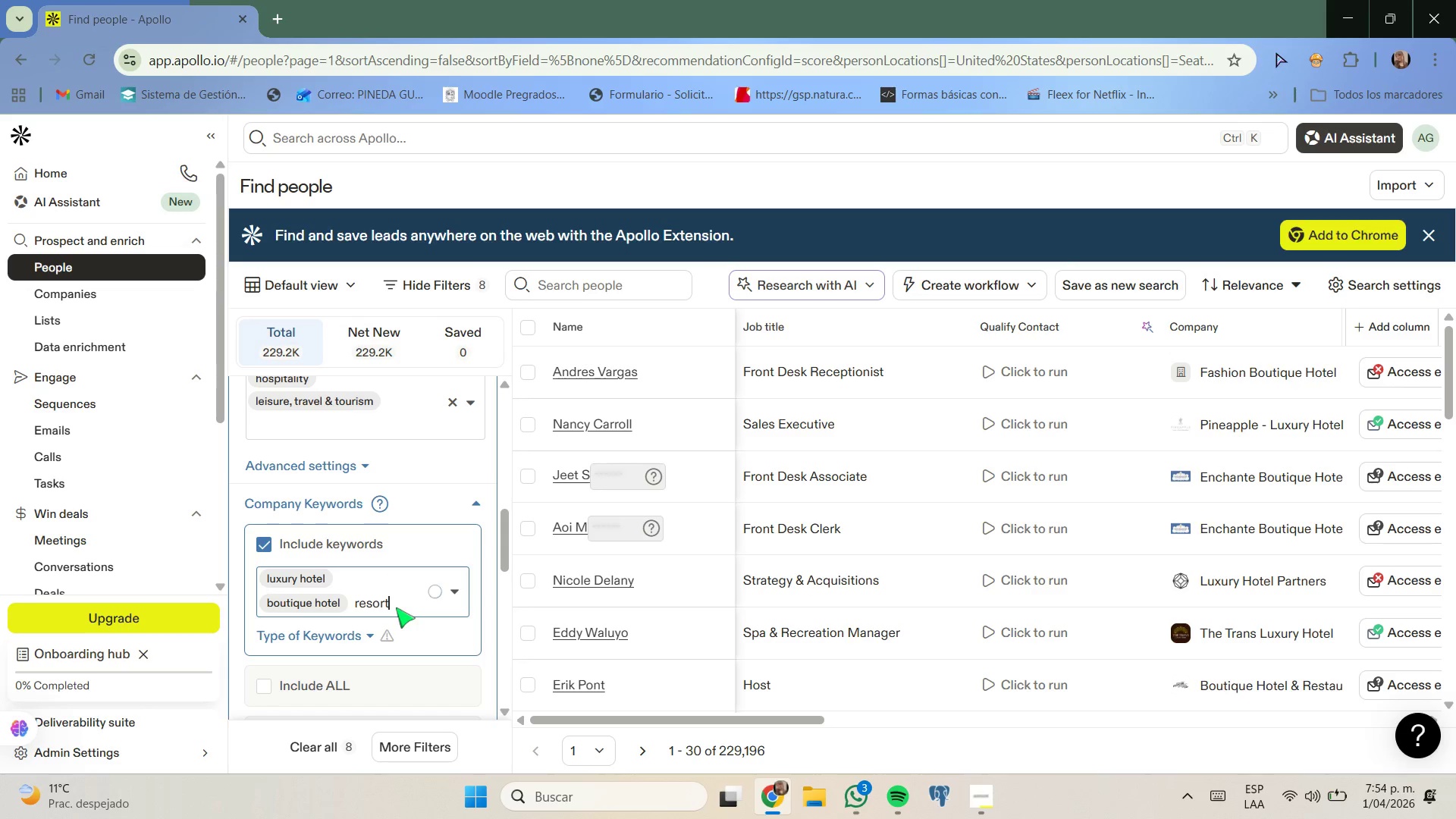 
mouse_move([388, 592])
 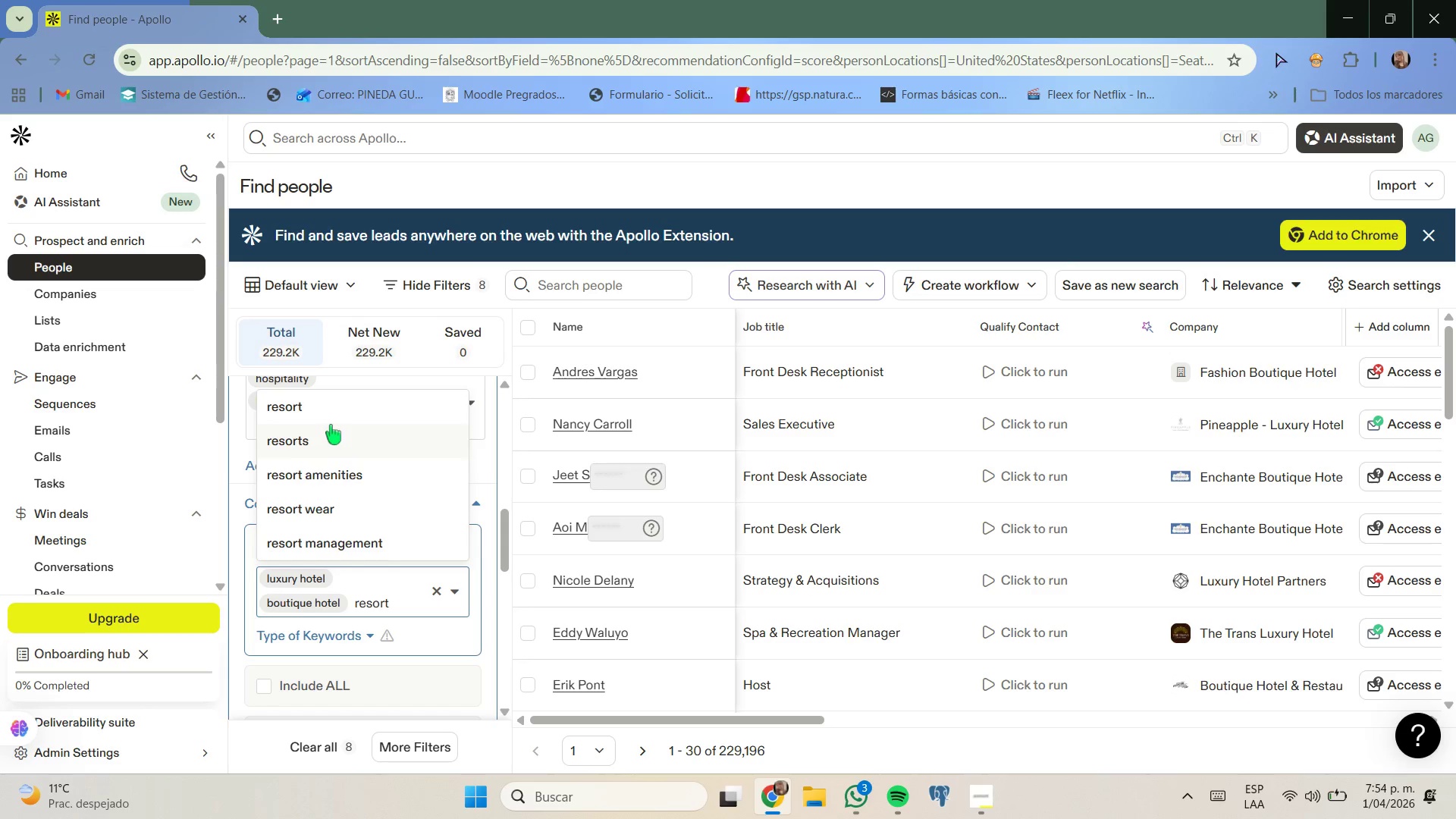 
left_click([330, 417])
 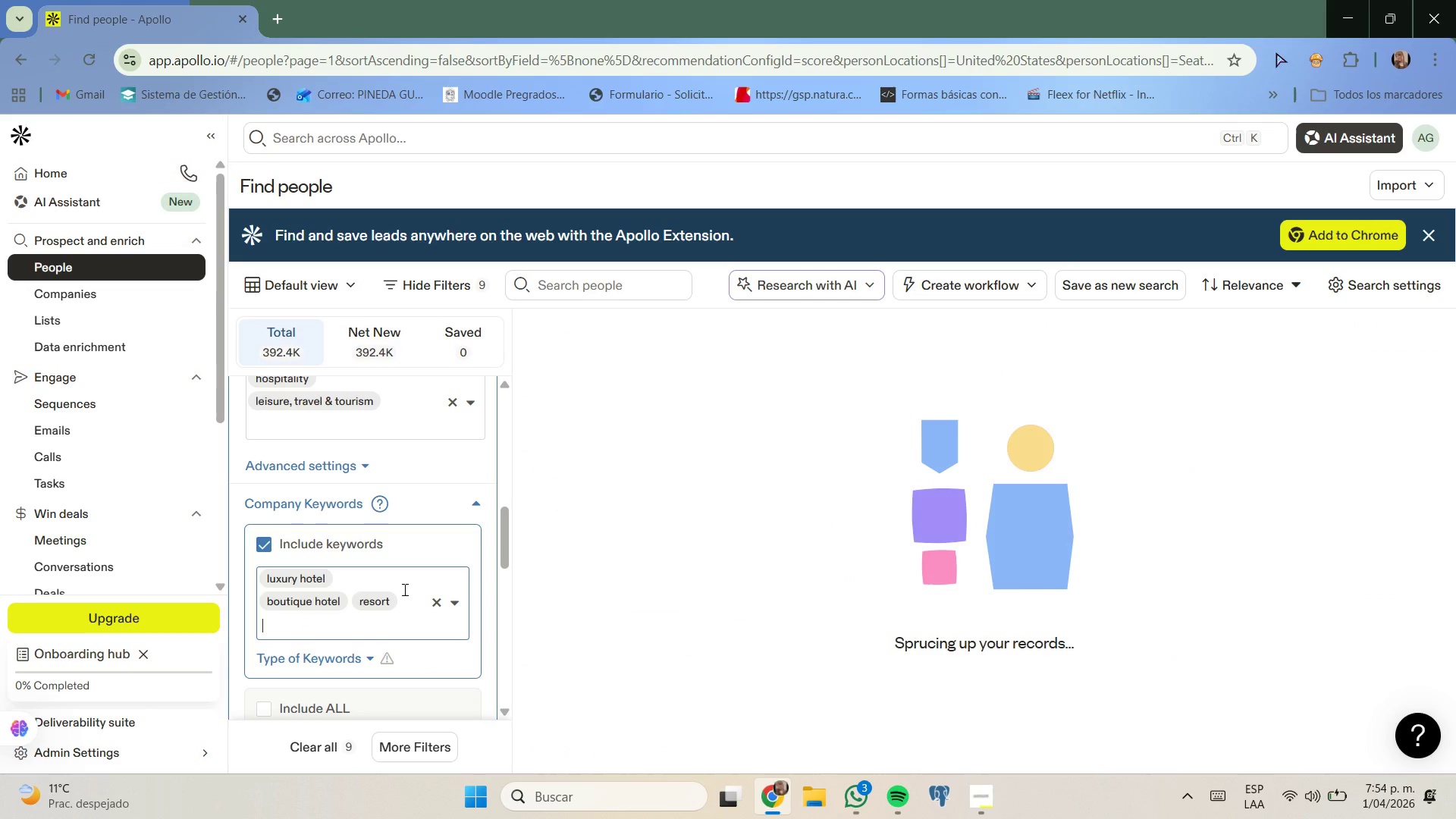 
type(5 star )
 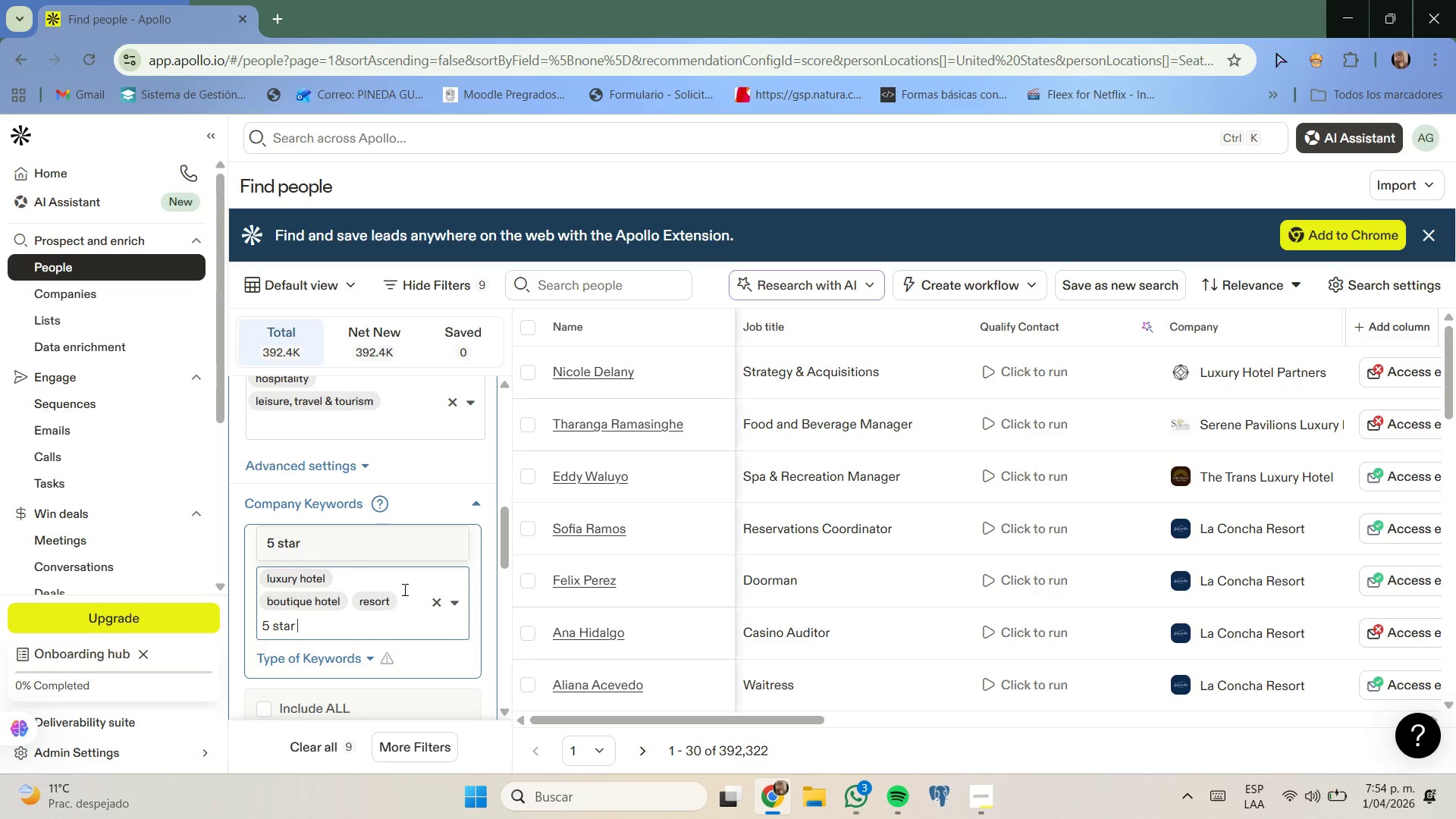 
wait(5.16)
 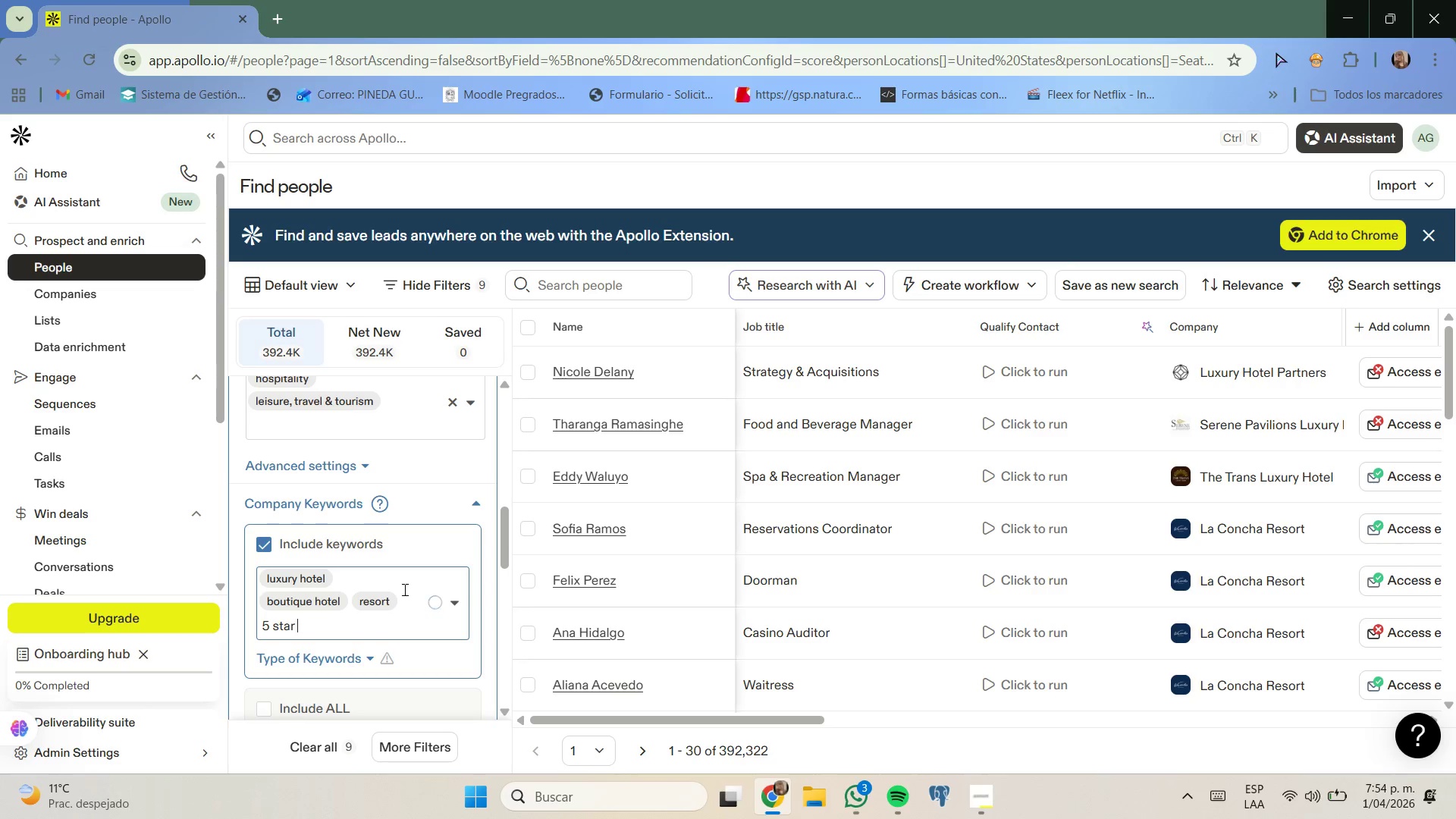 
type(hotek)
key(Backspace)
type(l)
 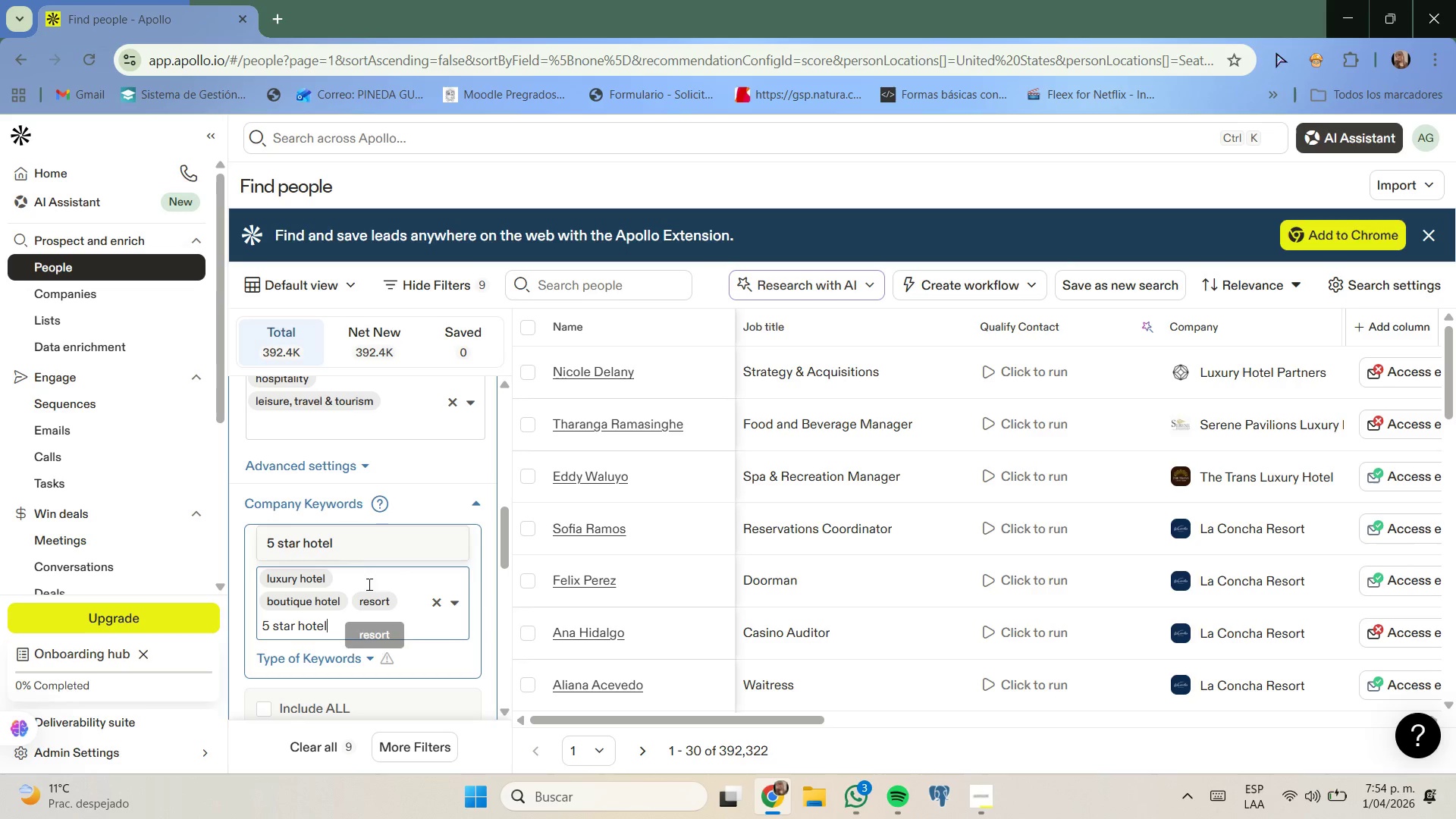 
left_click([351, 553])
 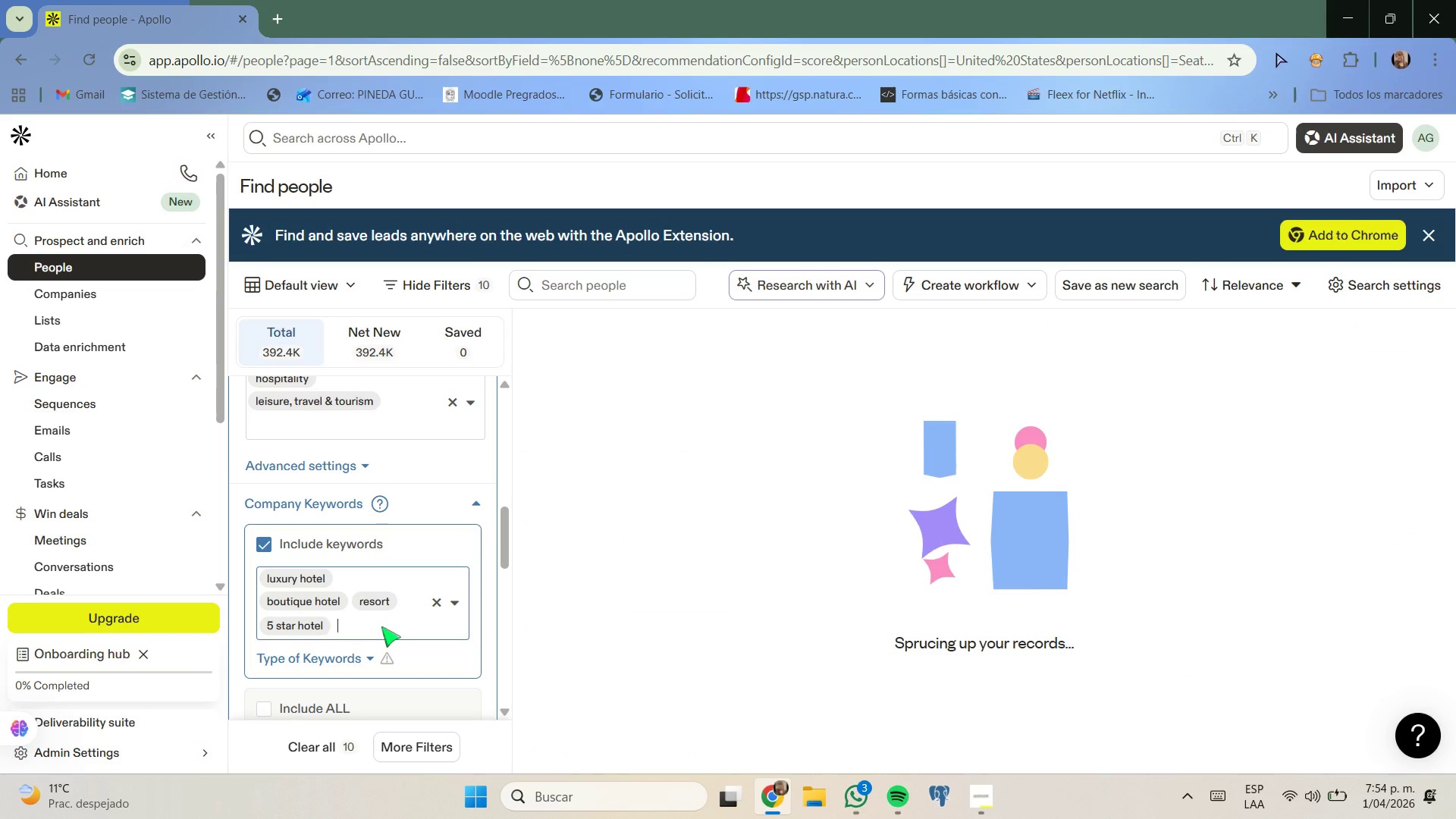 
type(4 star hotel)
 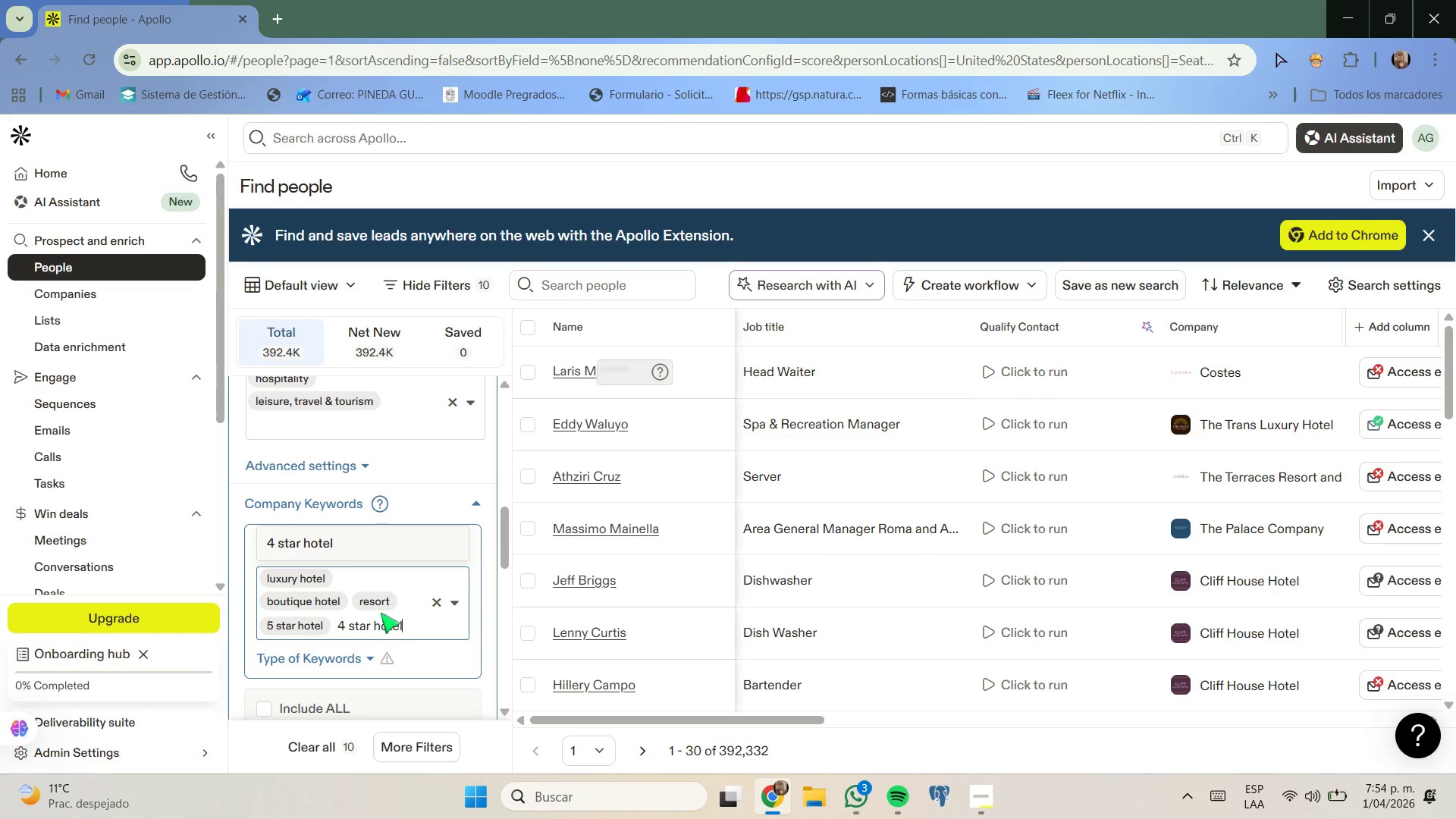 
left_click([336, 551])
 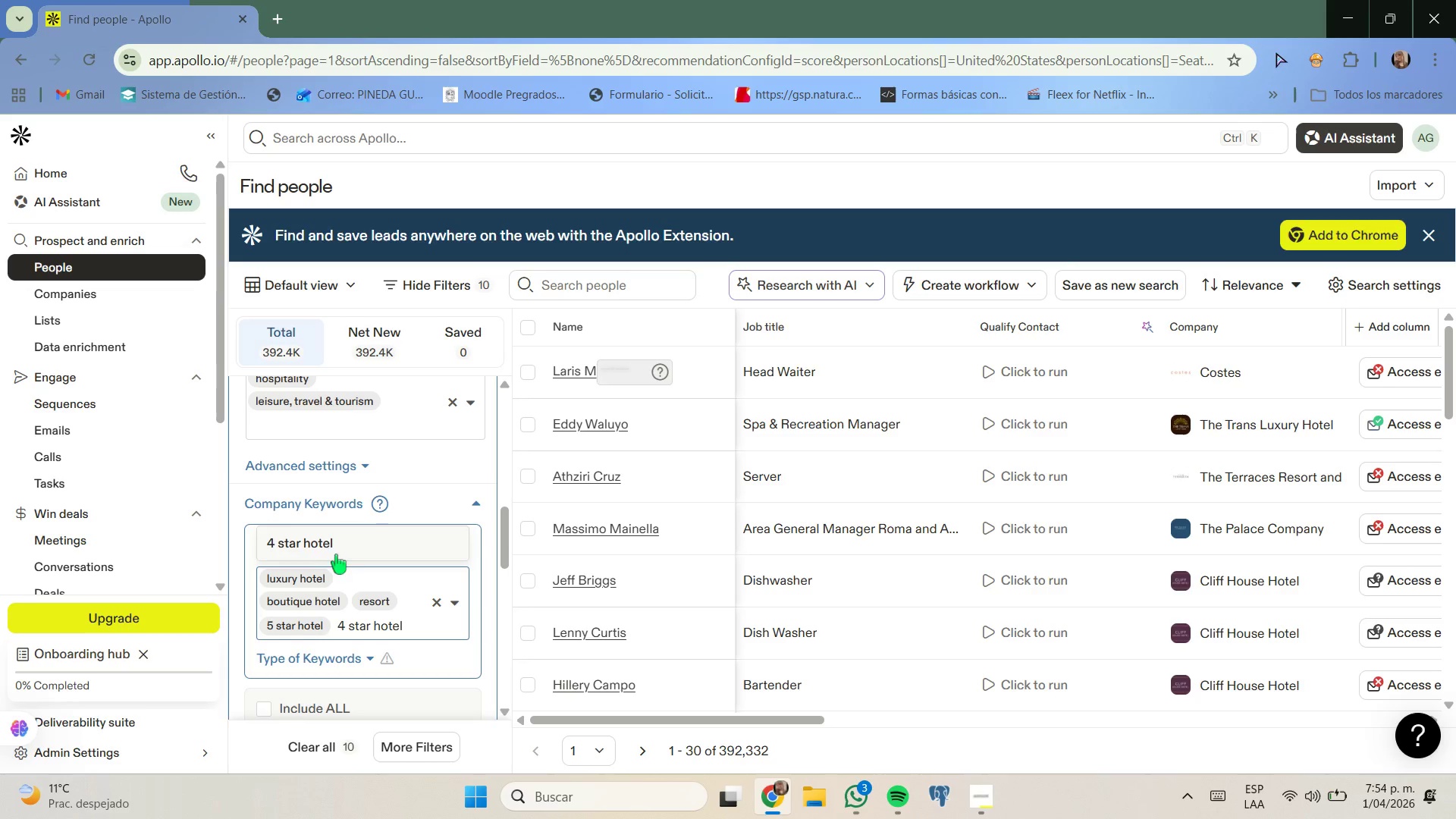 
mouse_move([352, 563])
 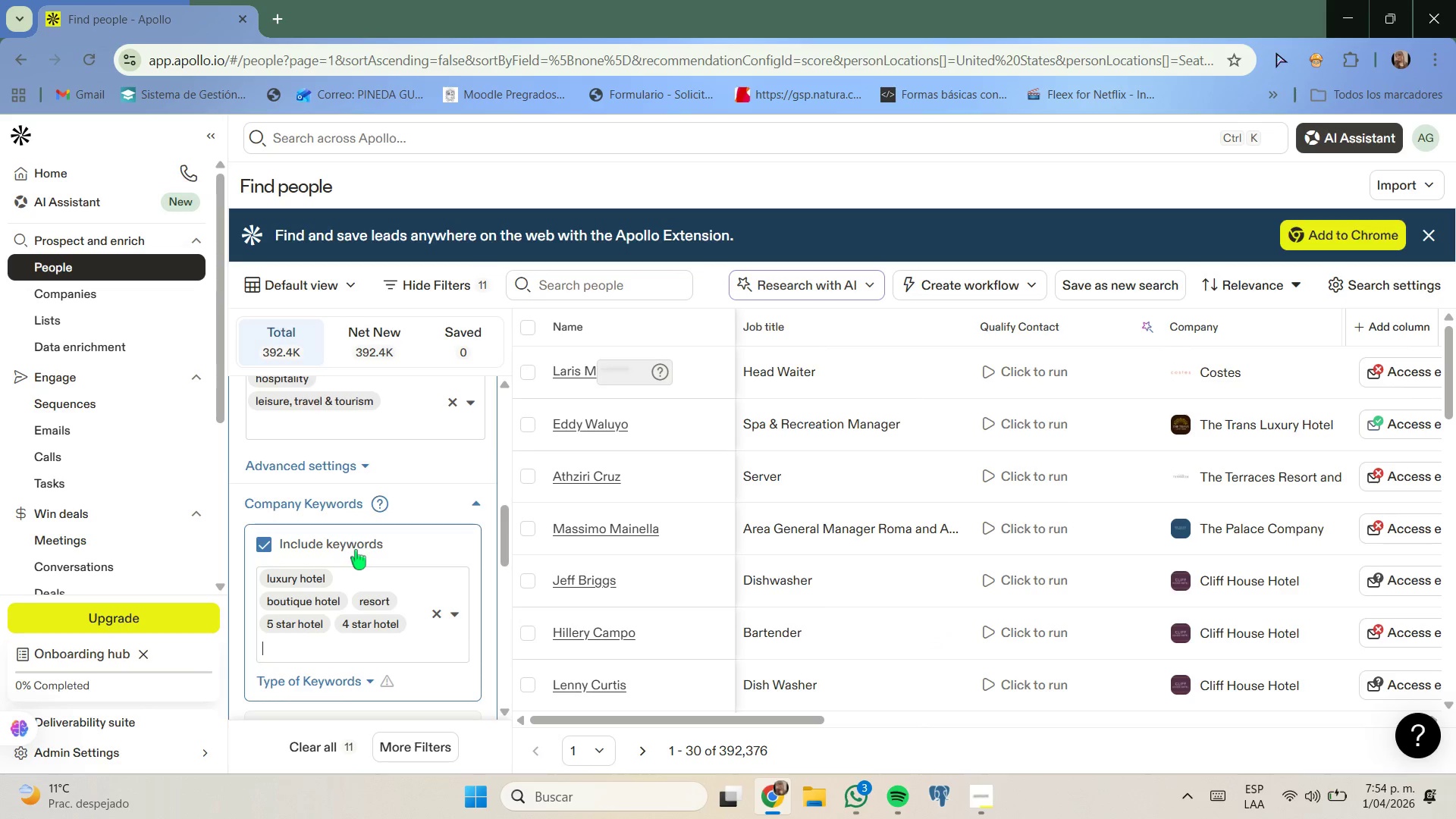 
scroll: coordinate [356, 550], scroll_direction: down, amount: 1.0
 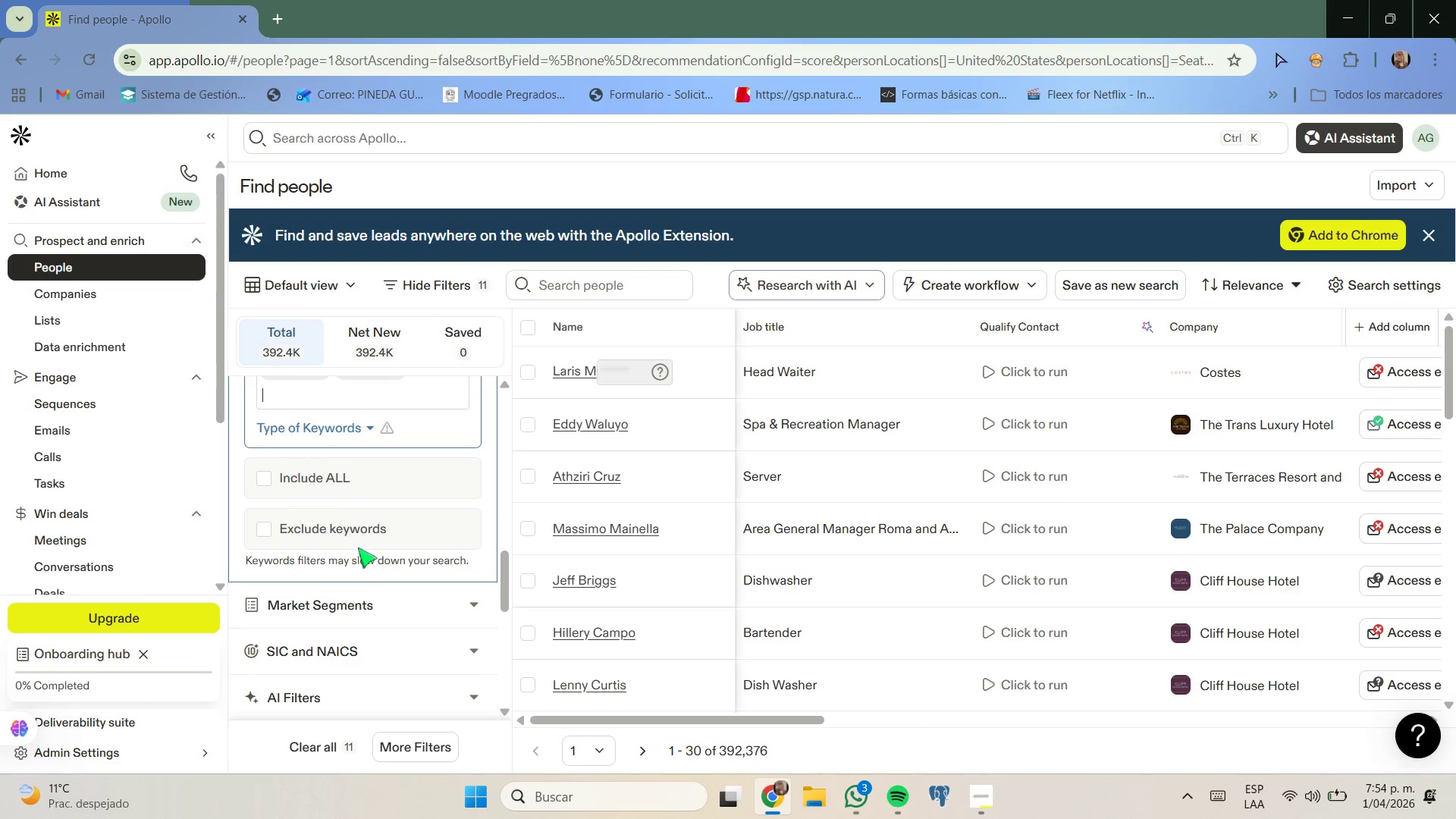 
left_click([357, 537])
 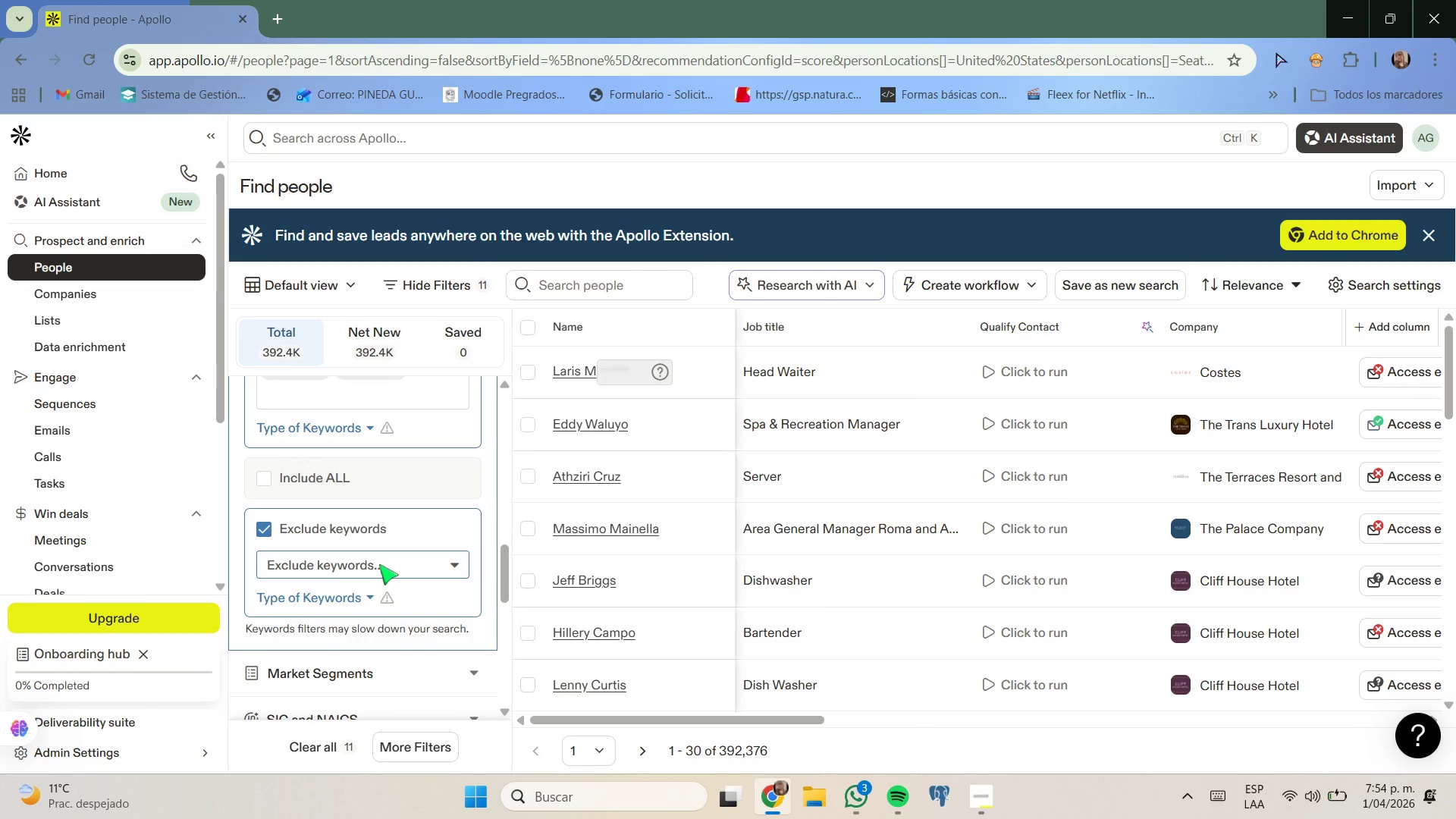 
left_click([379, 564])
 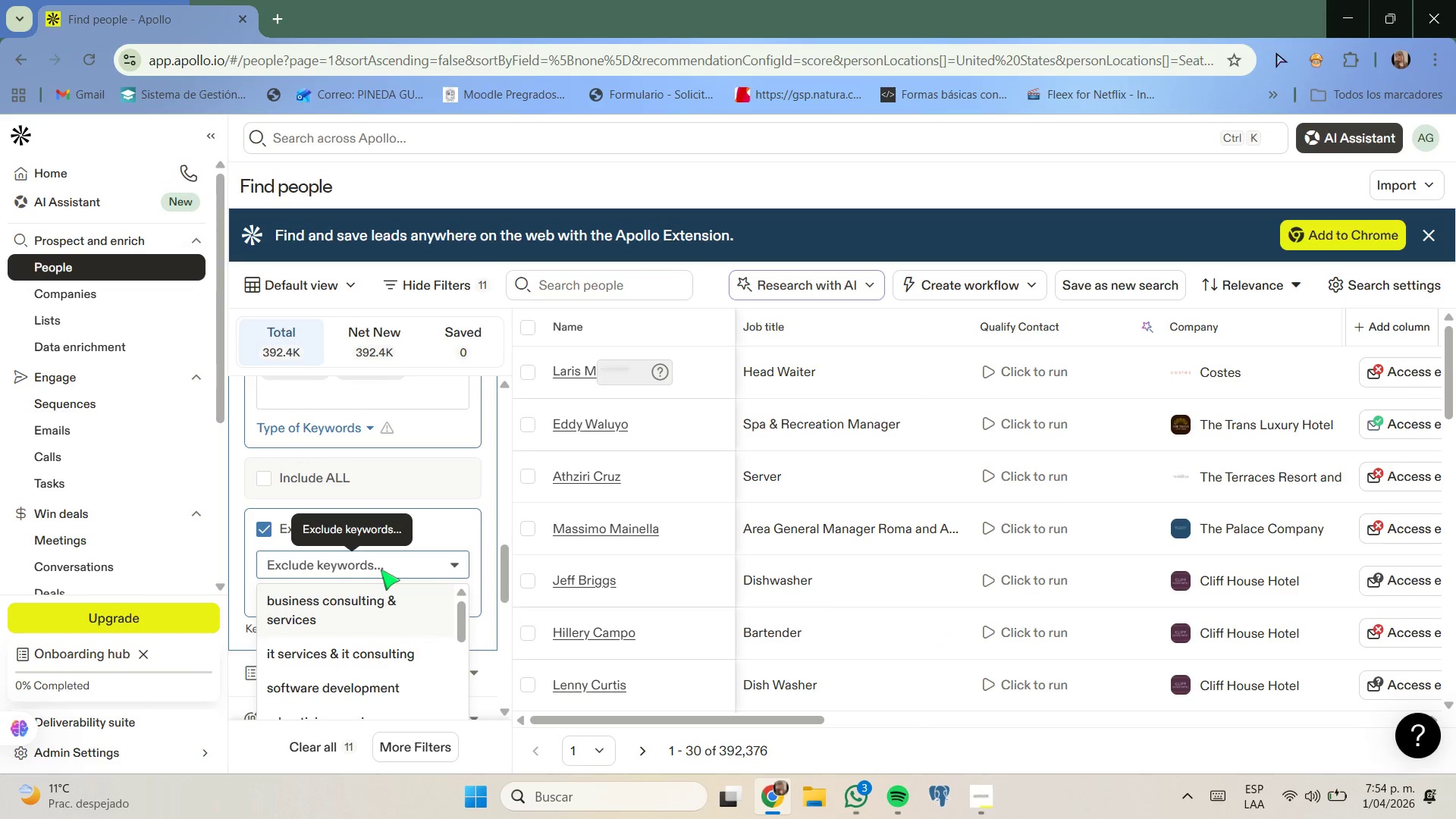 
type(motel)
 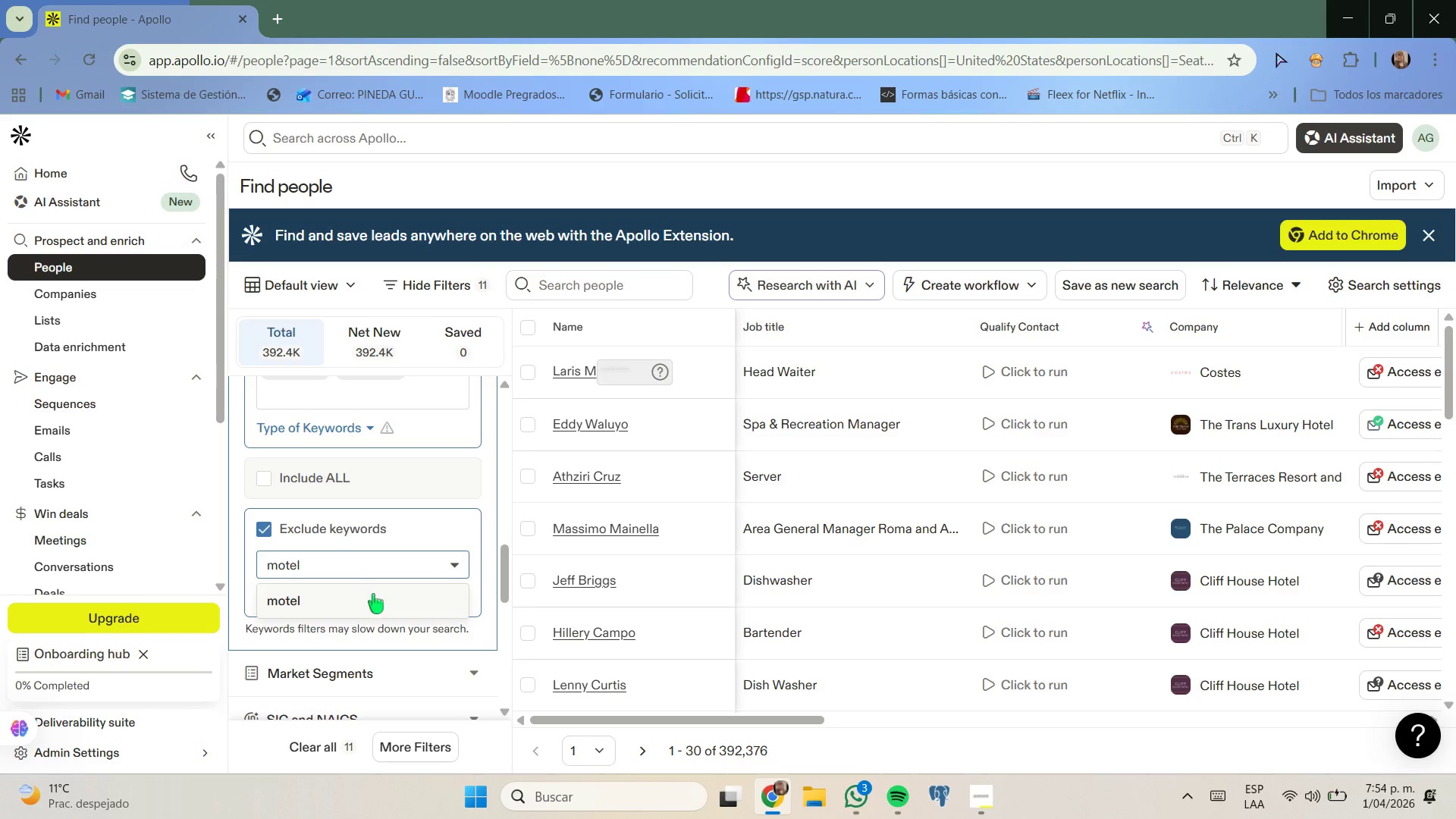 
left_click([370, 595])
 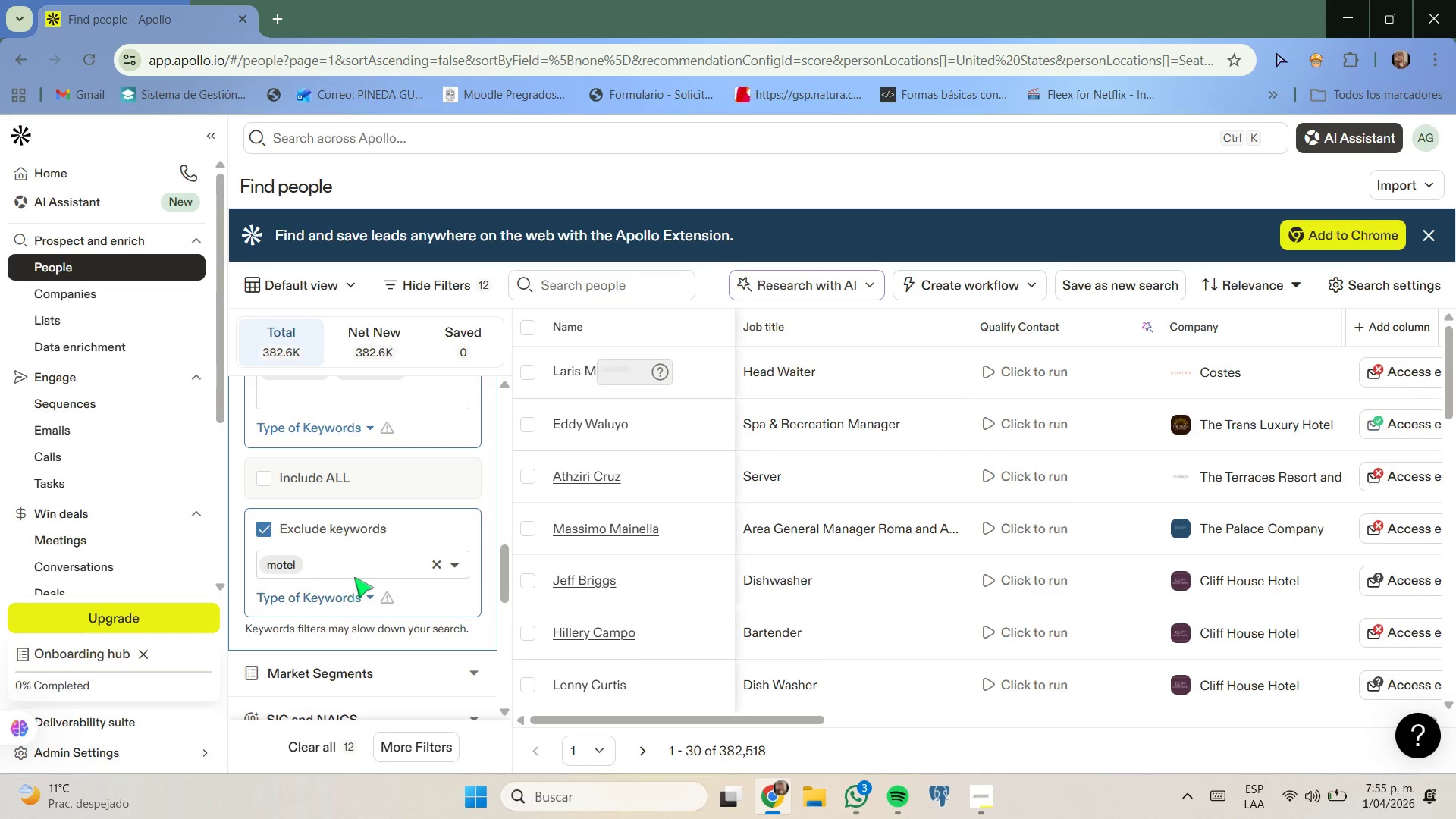 
type(budget)
 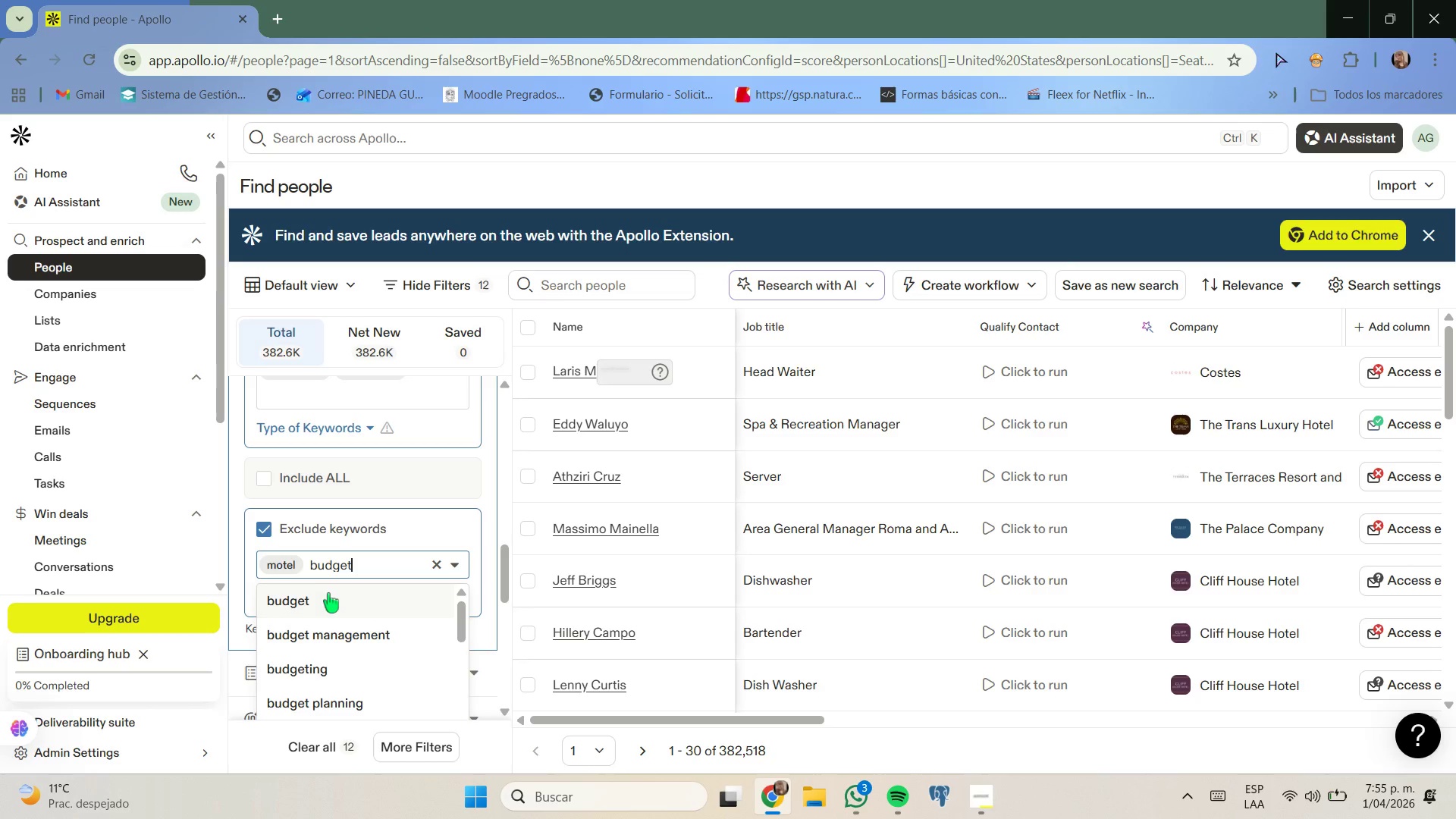 
wait(7.56)
 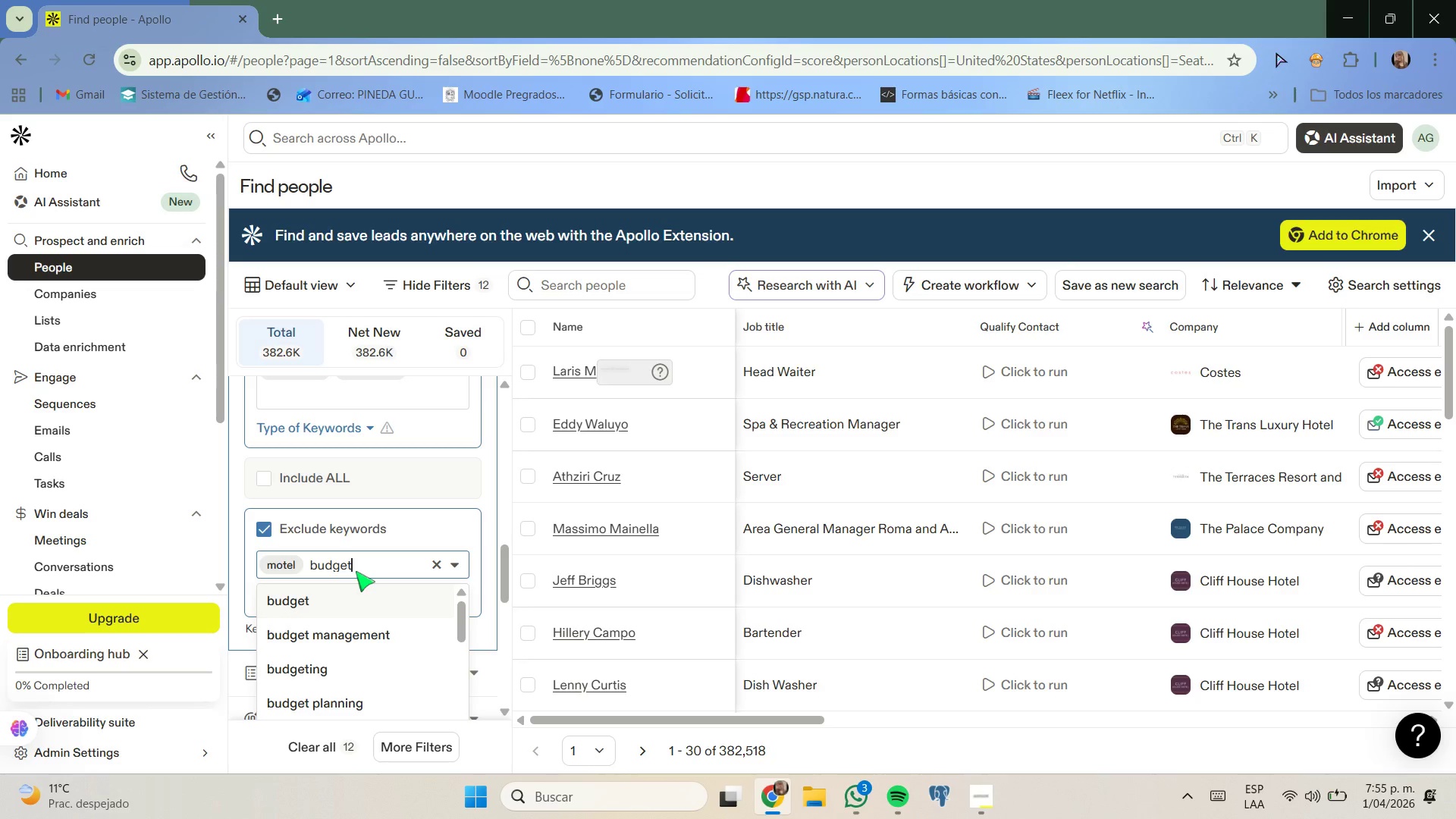 
left_click([303, 598])
 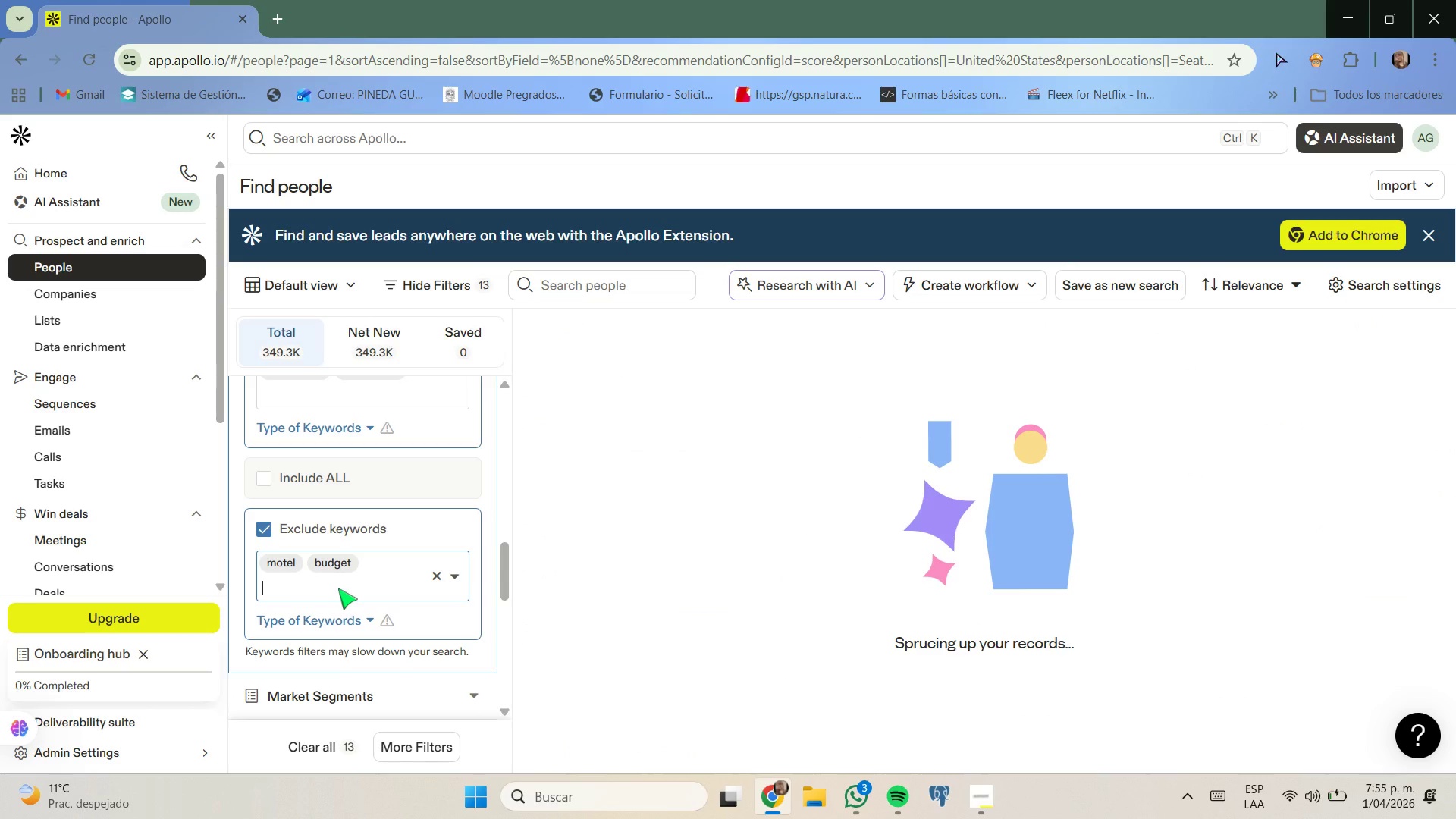 
type(airport hotel)
 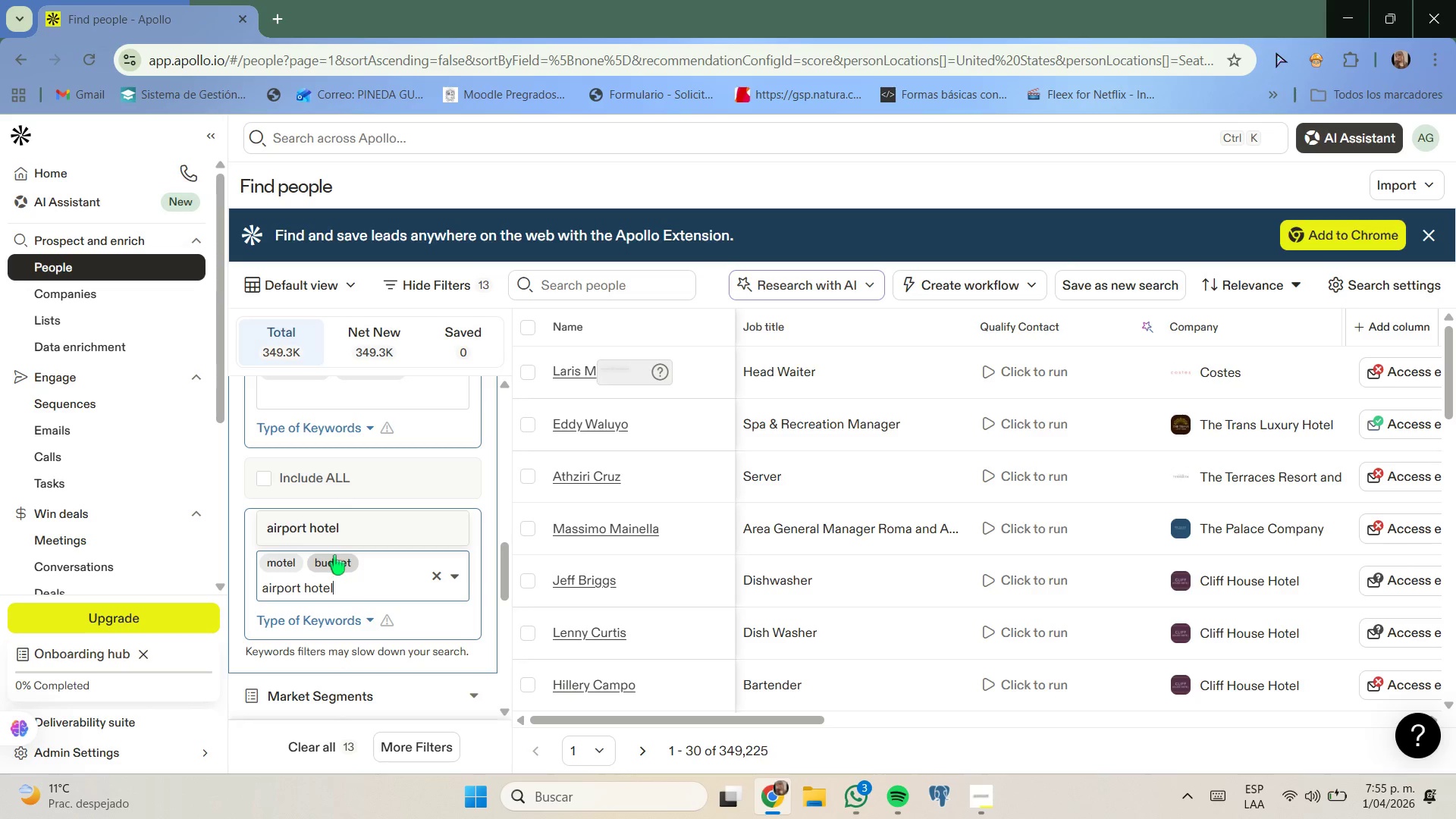 
left_click([336, 537])
 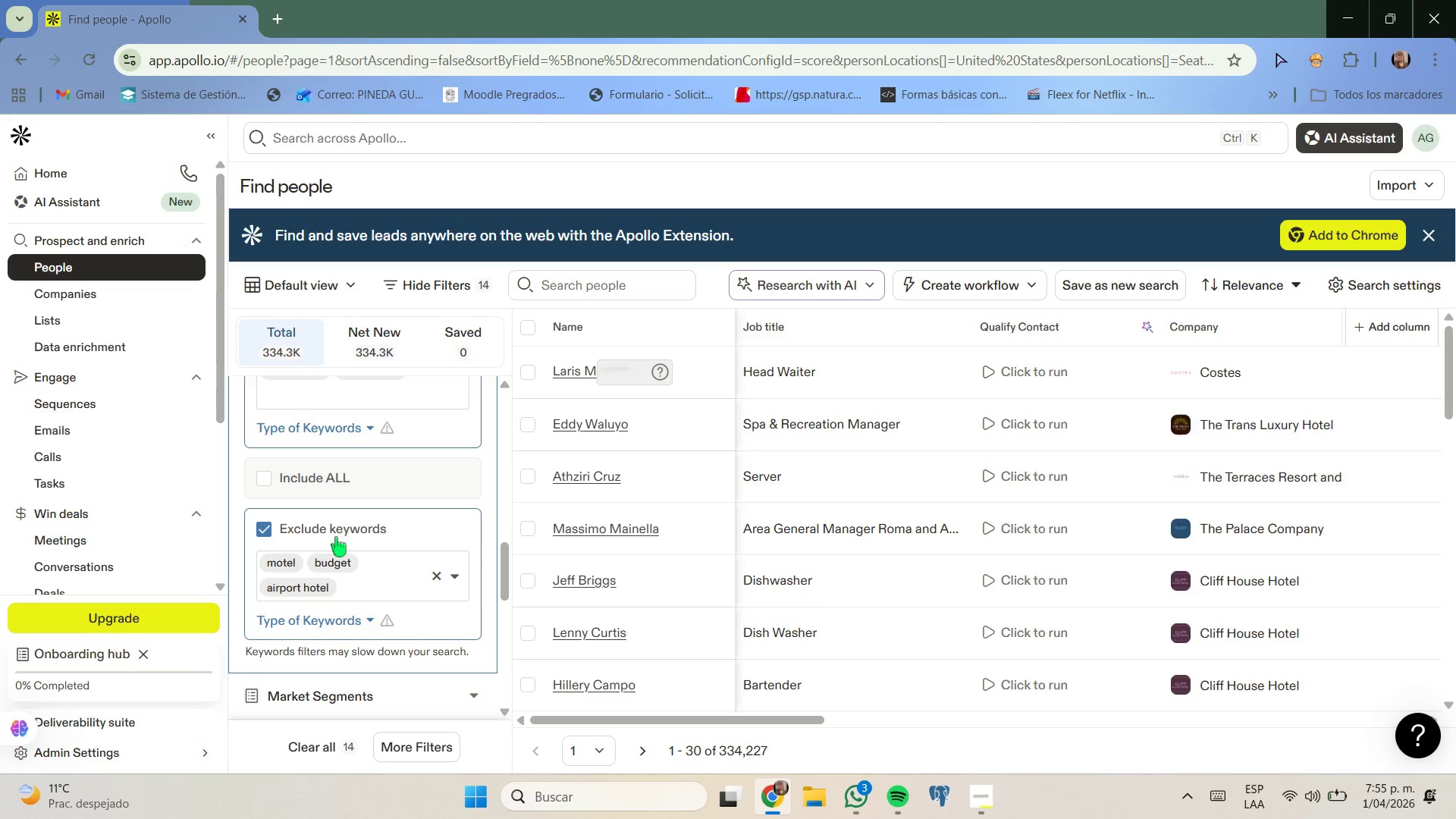 
left_click([359, 581])
 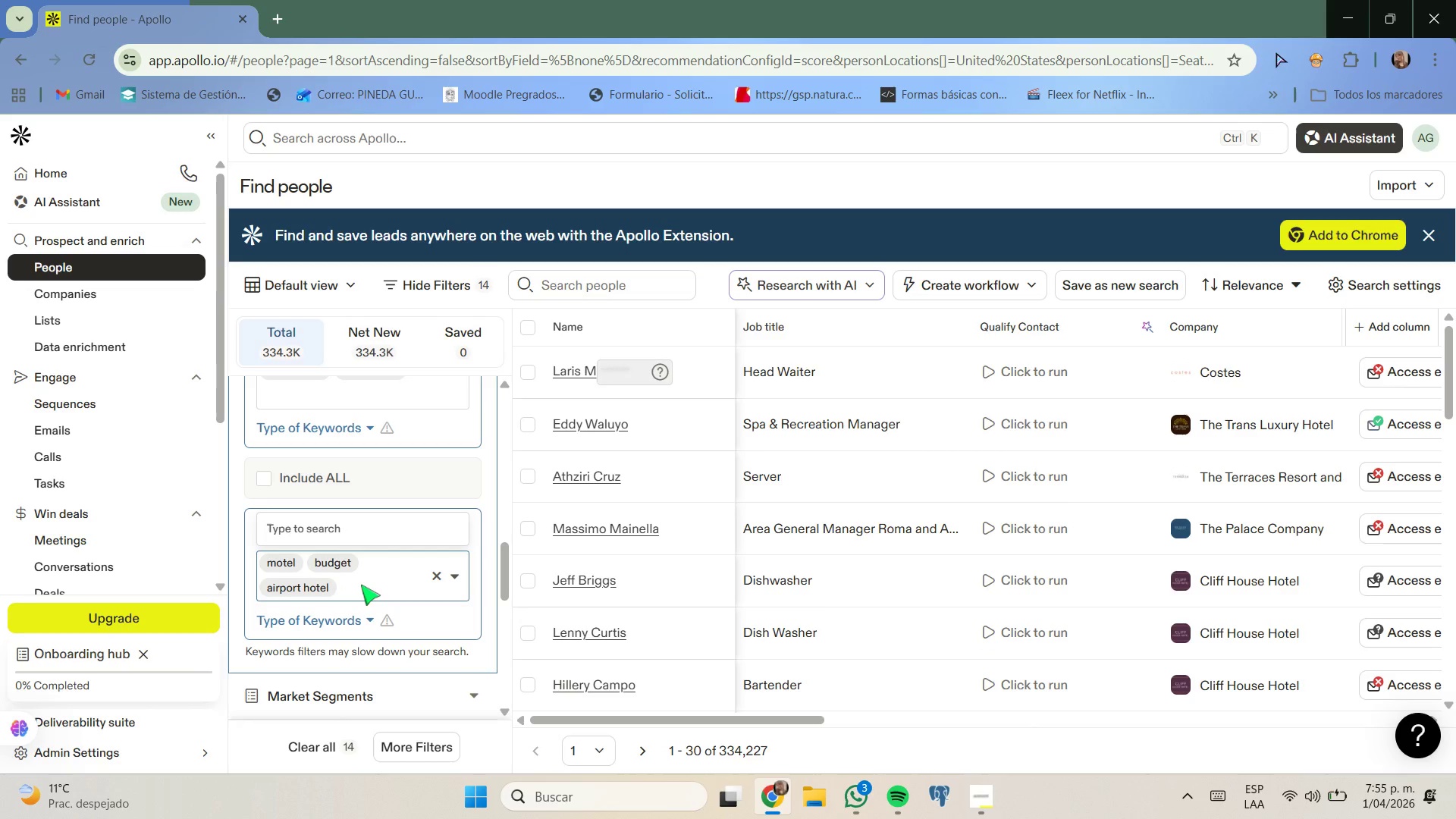 
left_click([361, 585])
 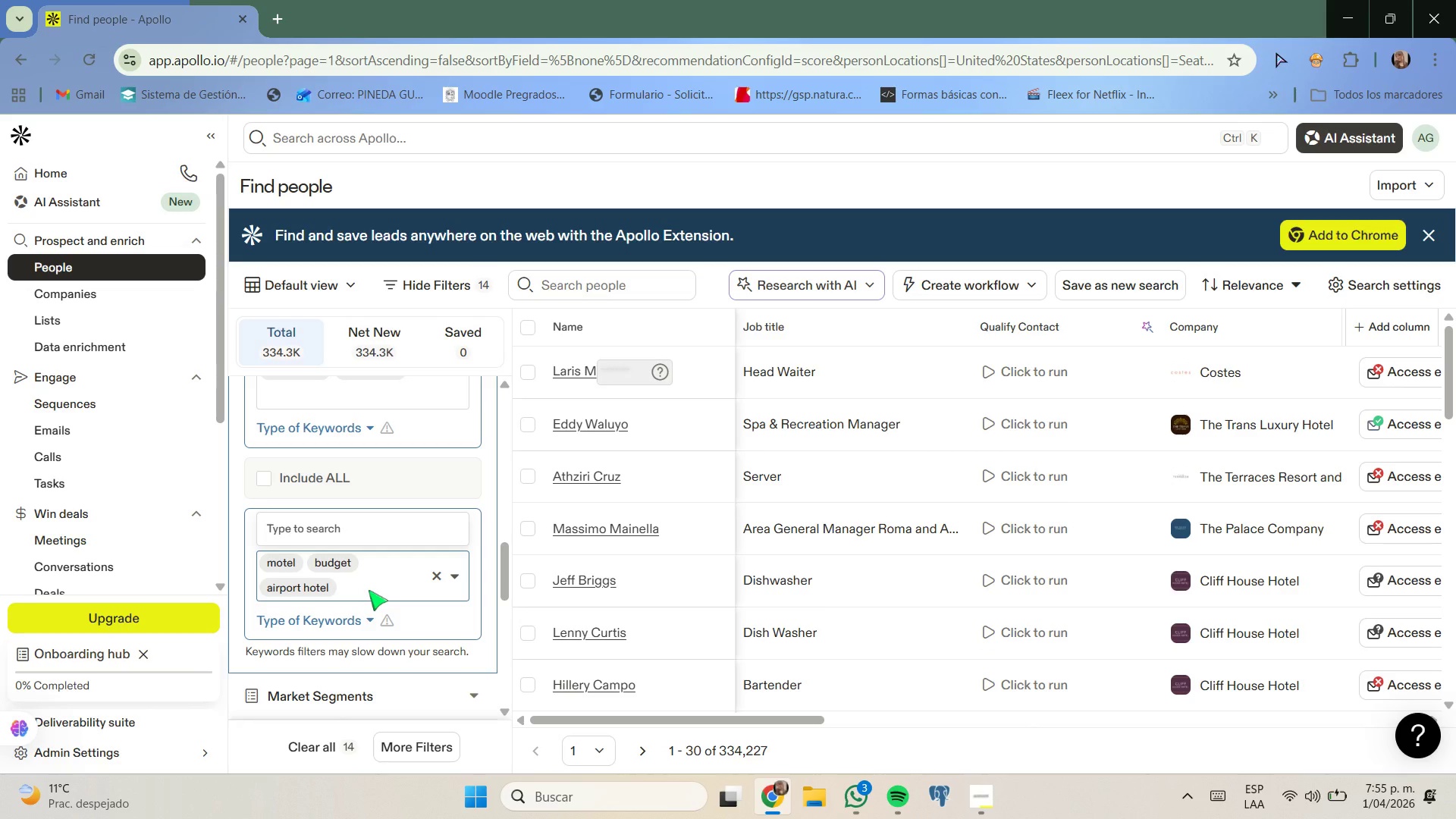 
double_click([369, 590])
 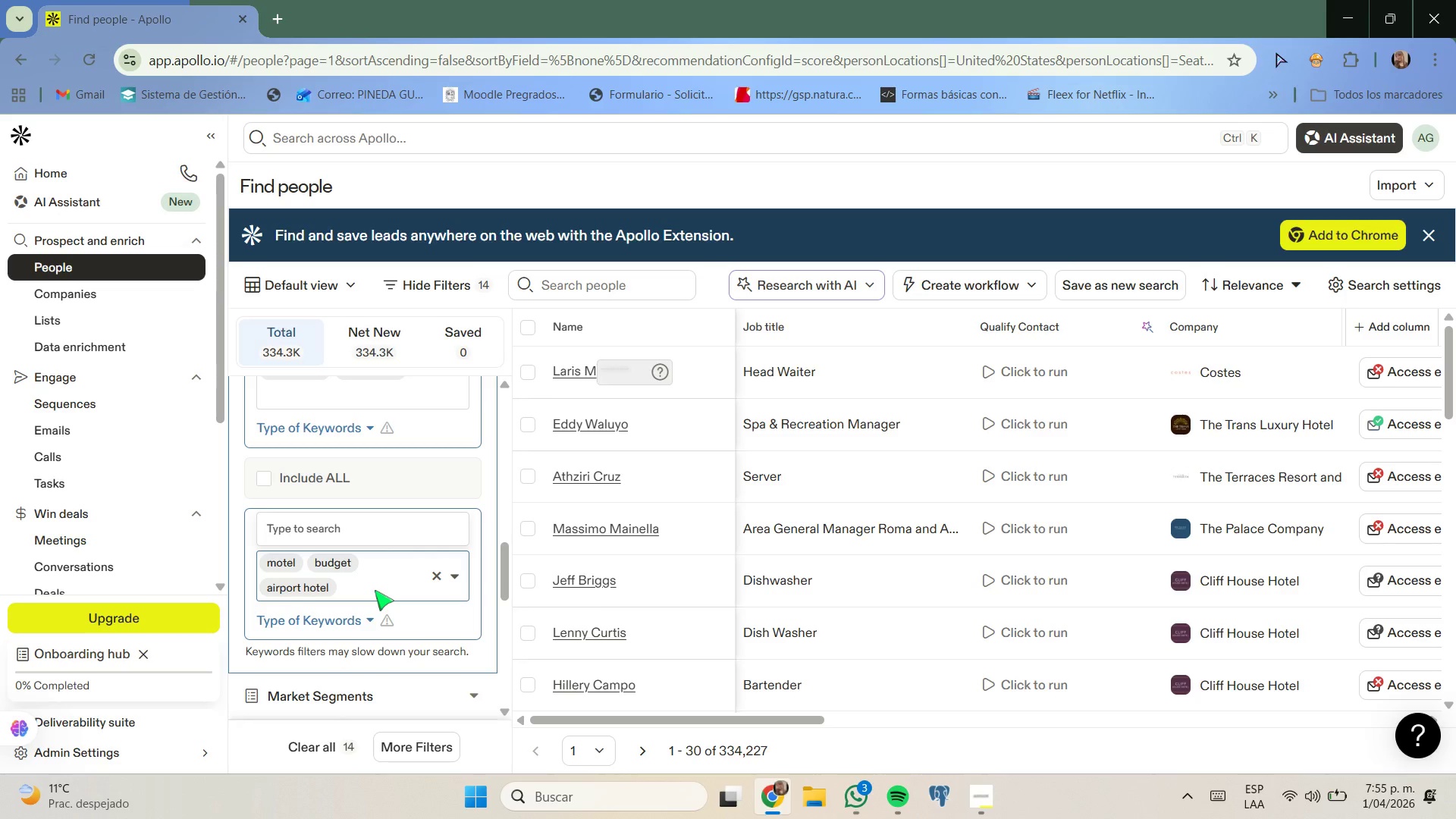 
triple_click([375, 590])
 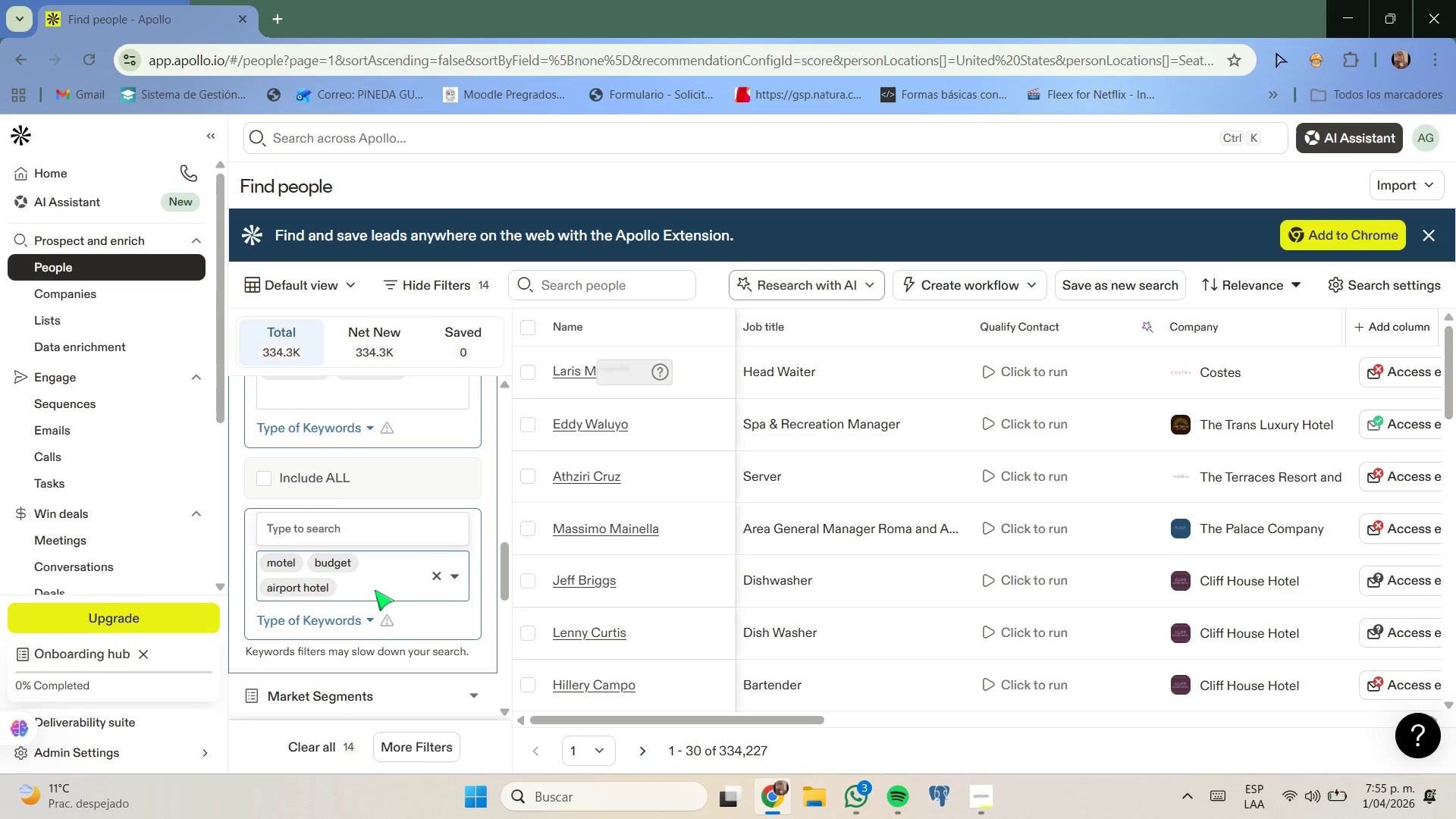 
type(f)
key(Backspace)
type(economy)
 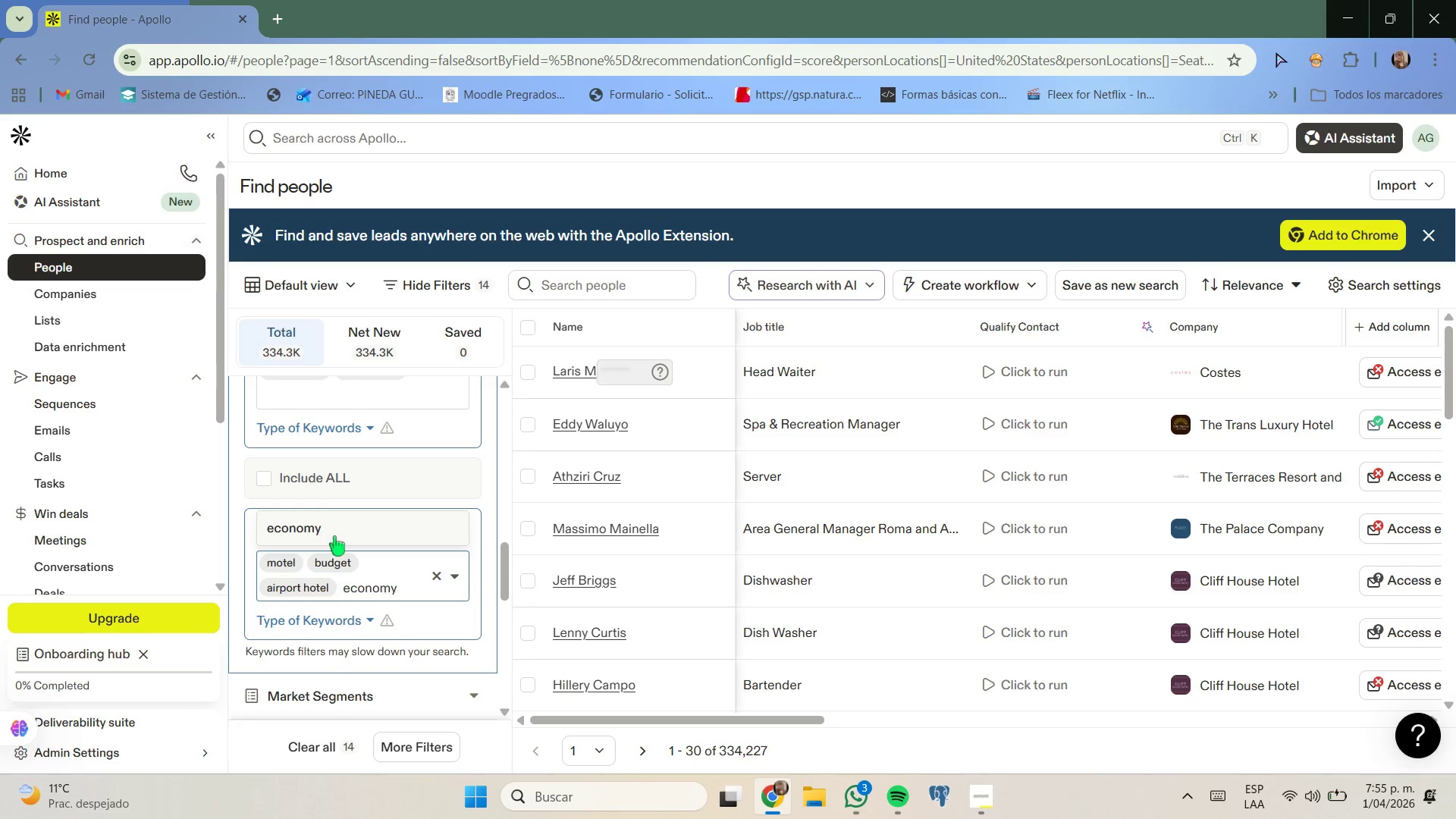 
wait(5.7)
 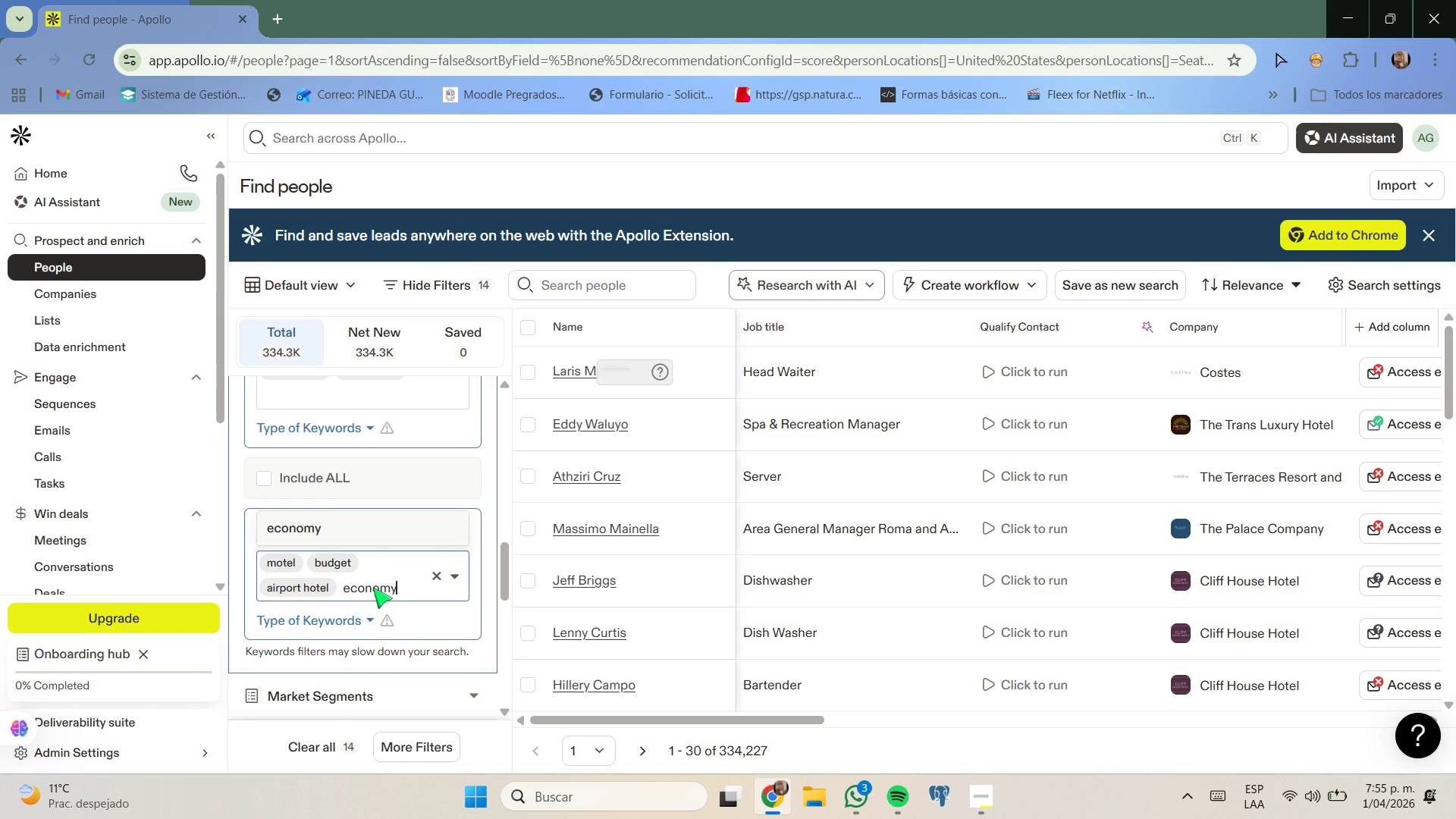 
left_click([325, 529])
 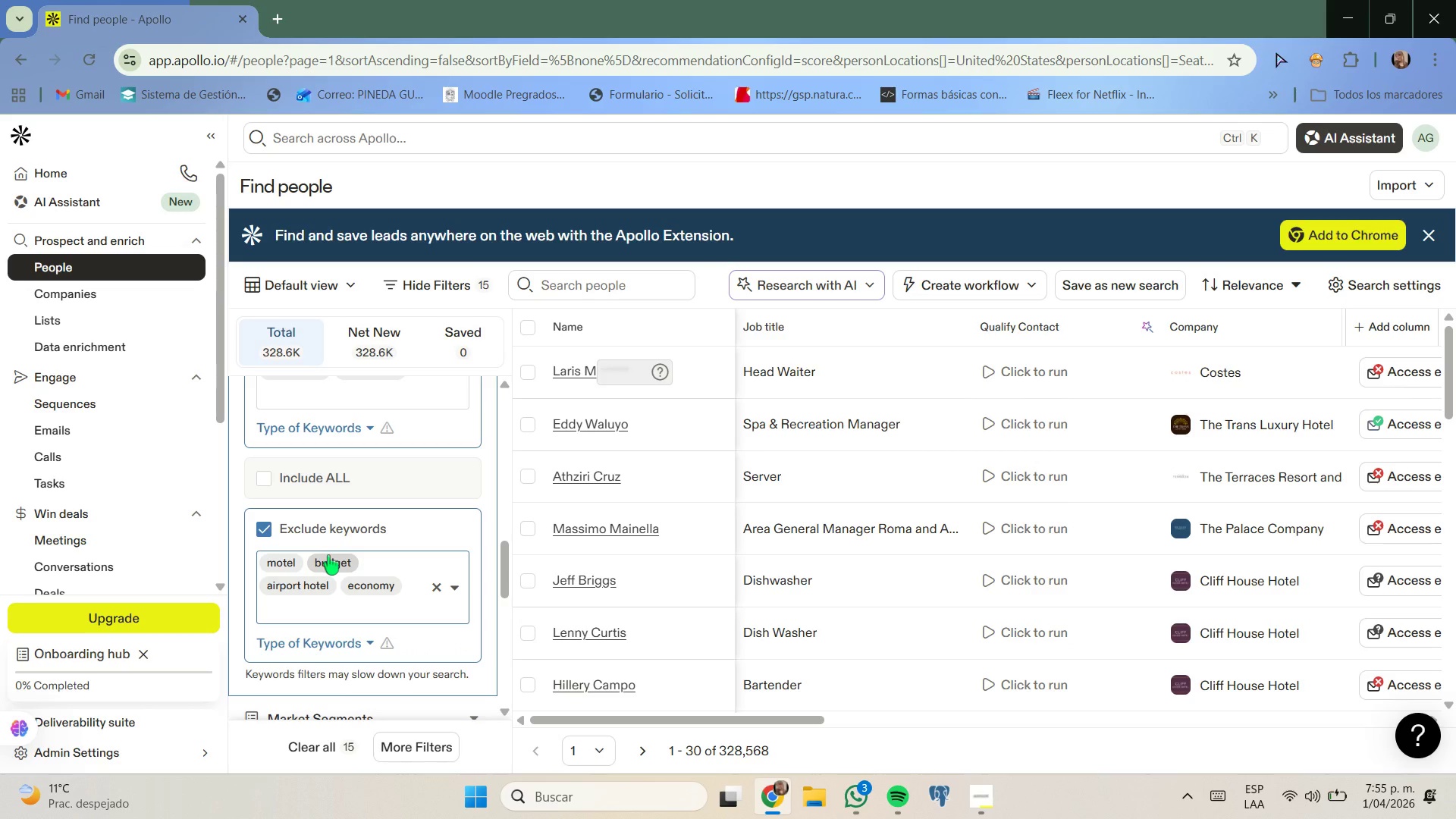 
wait(7.0)
 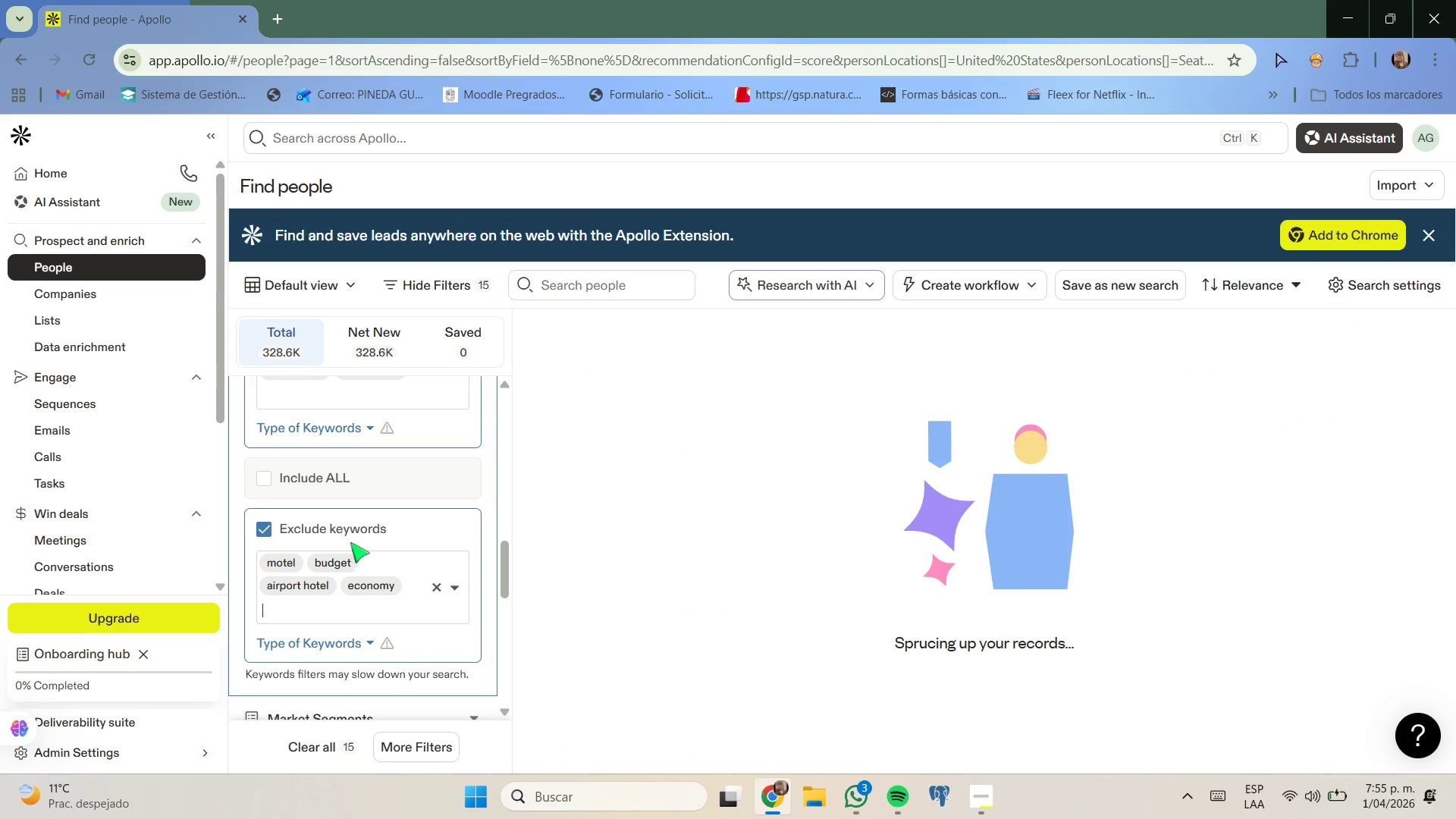 
scroll: coordinate [331, 552], scroll_direction: down, amount: 2.0
 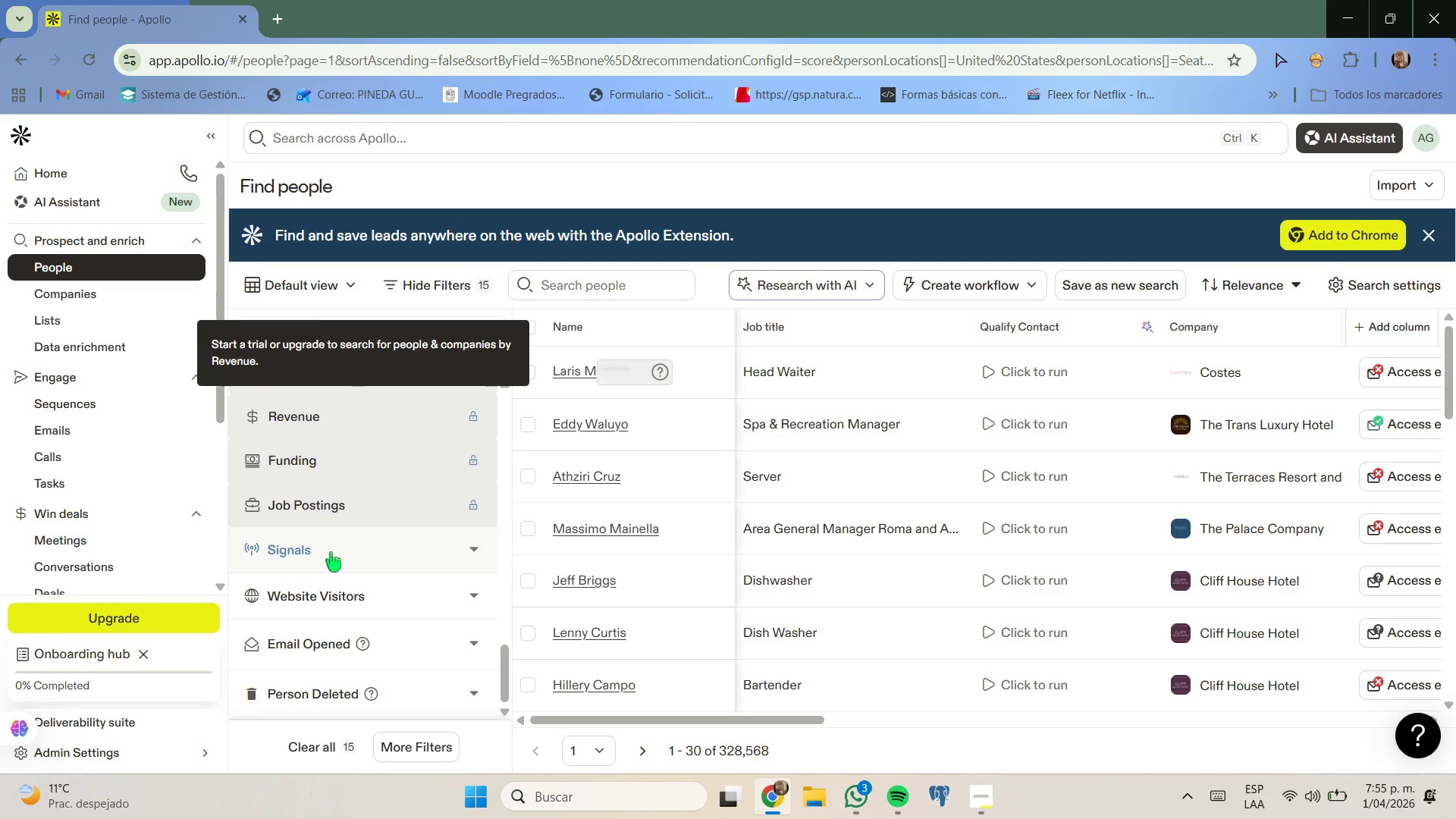 
scroll: coordinate [331, 552], scroll_direction: up, amount: 10.0
 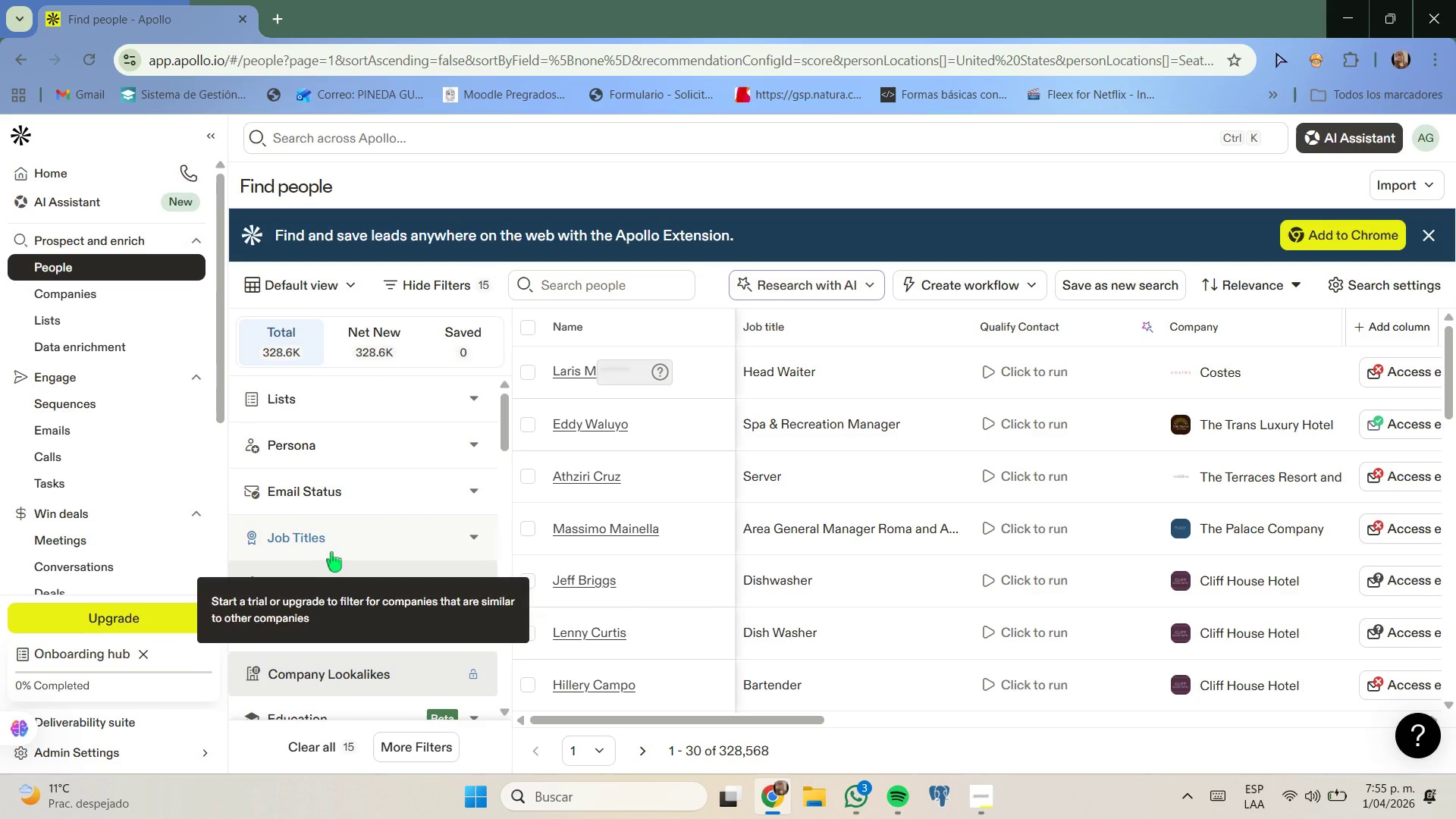 
left_click([337, 548])
 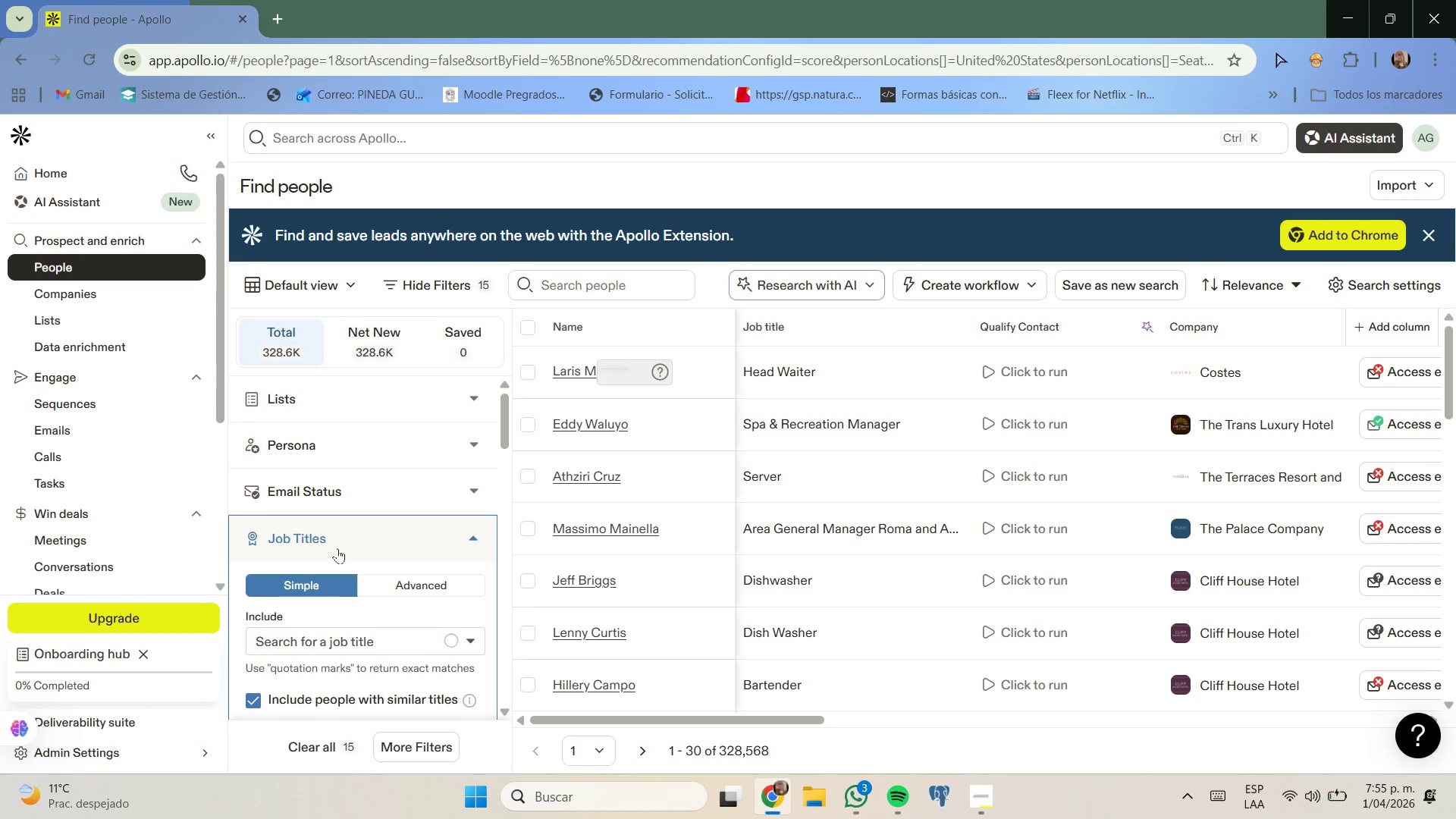 
scroll: coordinate [337, 548], scroll_direction: none, amount: 0.0
 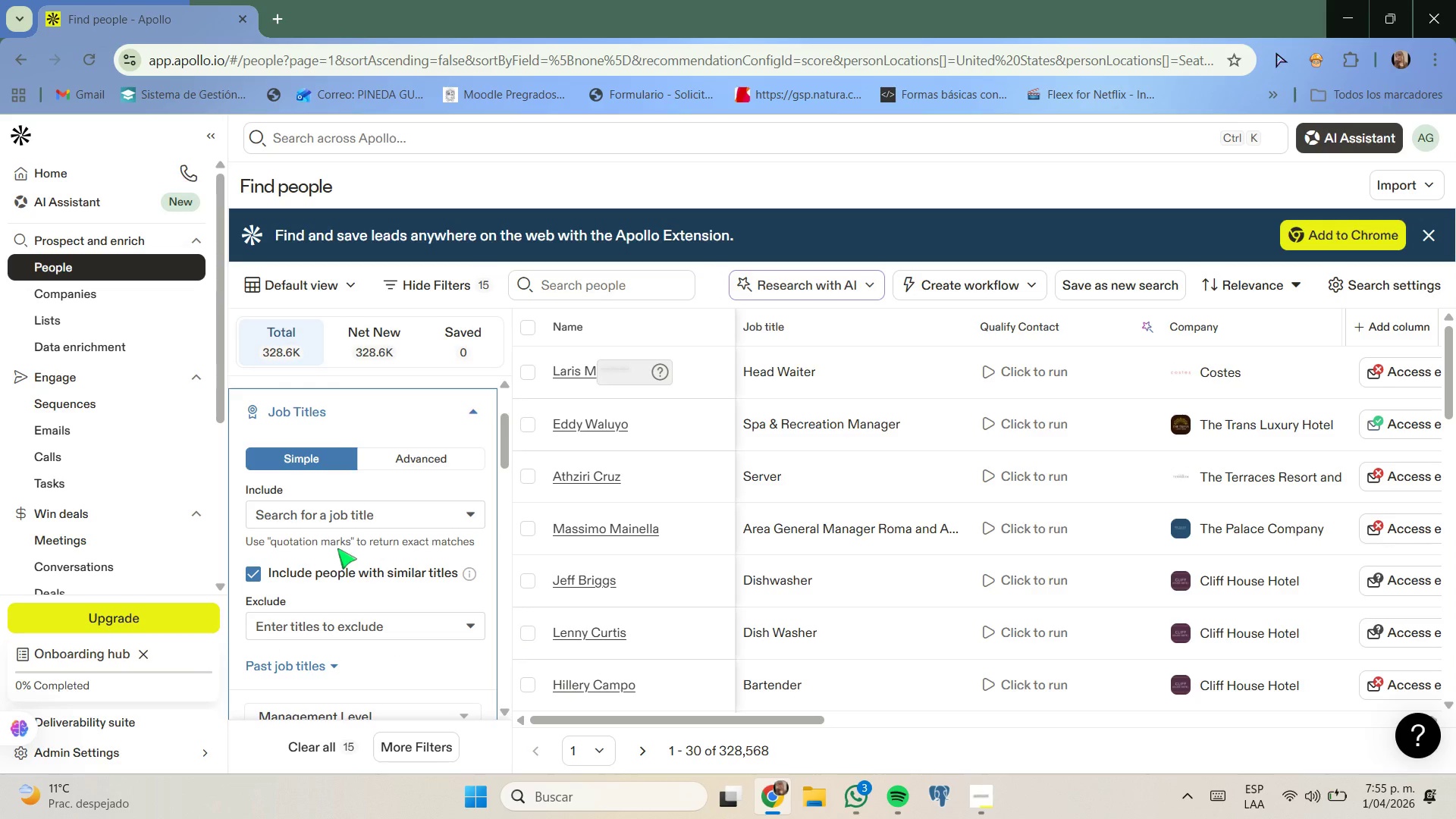 
left_click([382, 460])
 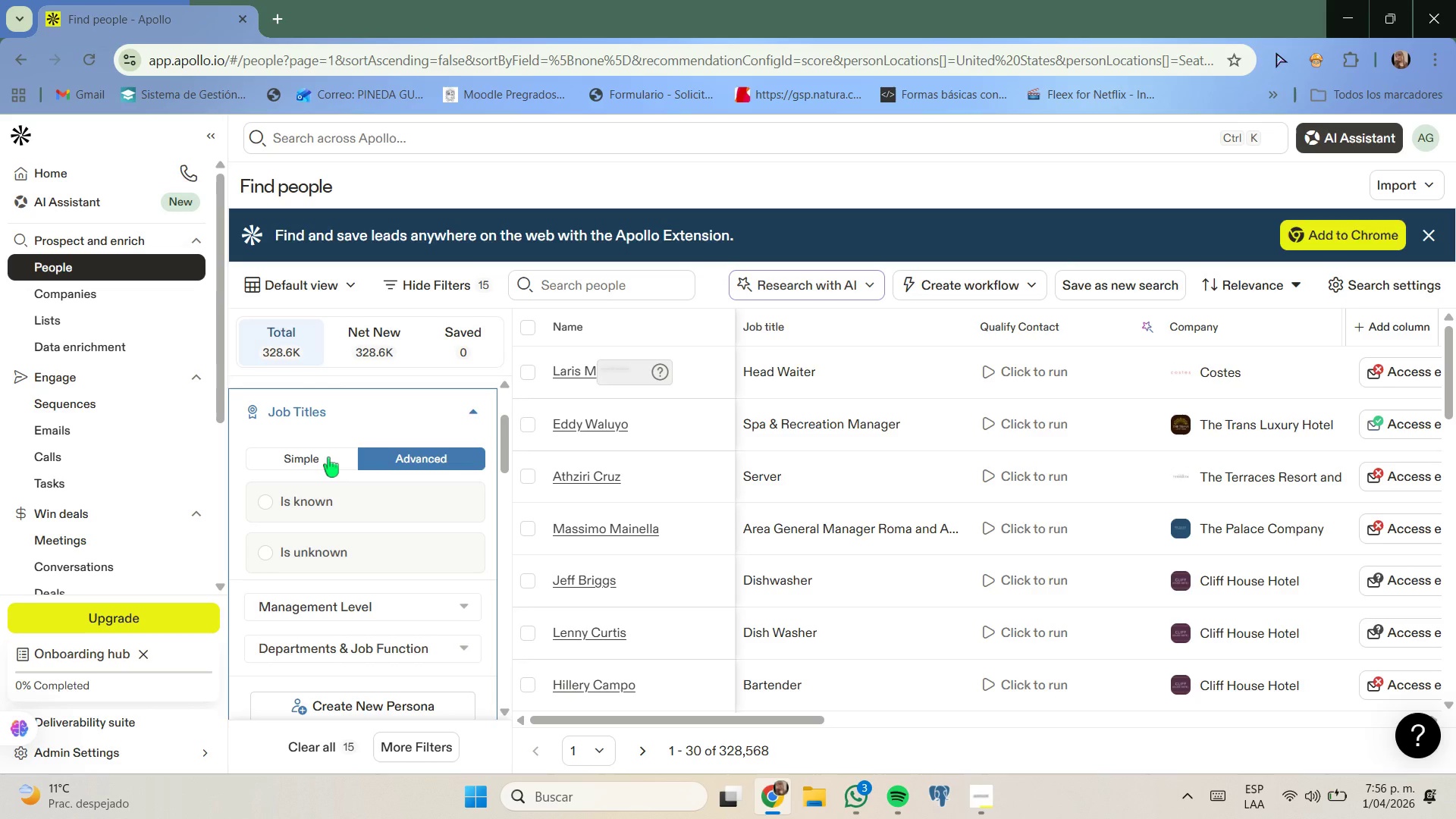 
left_click([328, 457])
 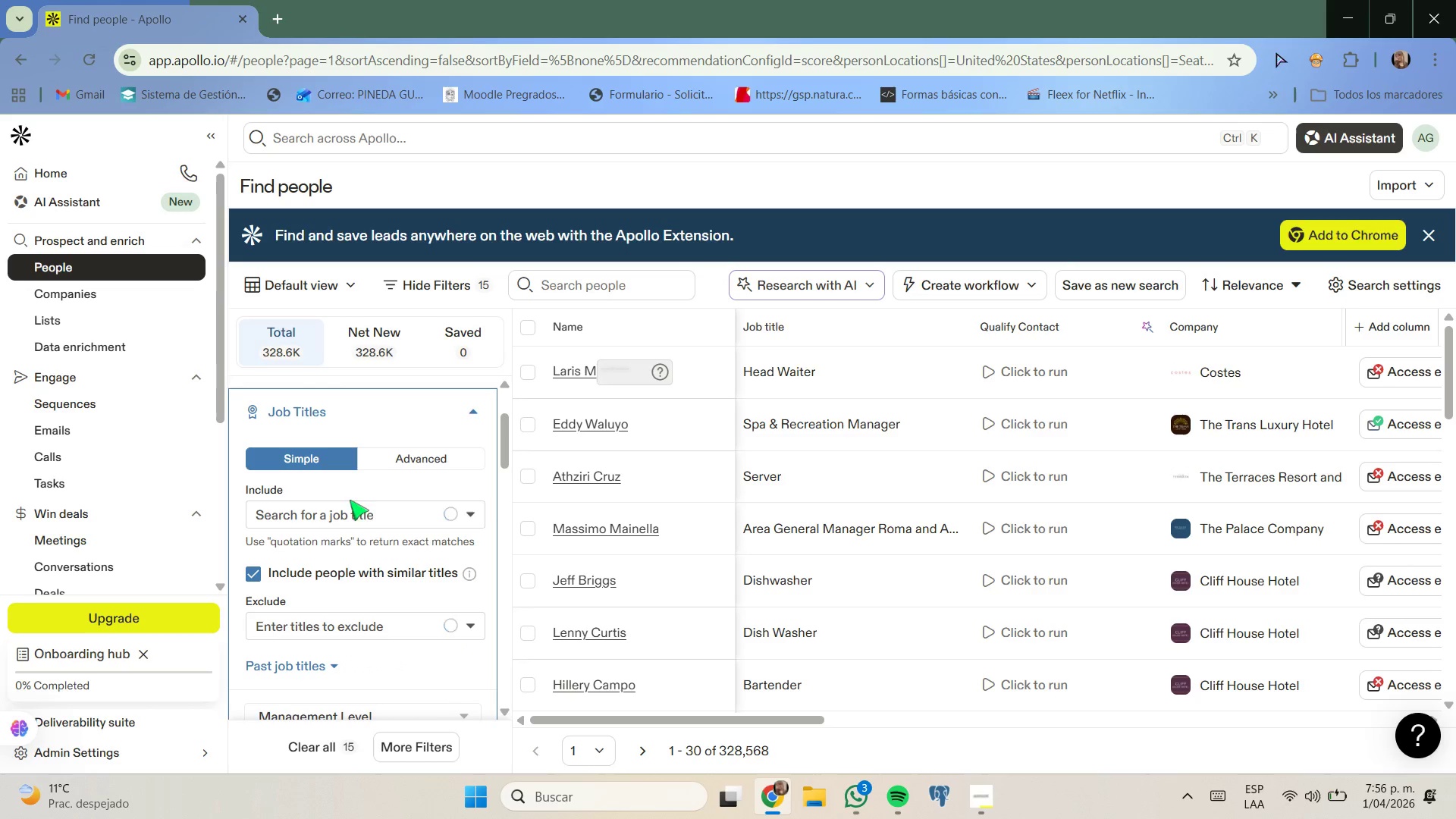 
left_click([355, 509])
 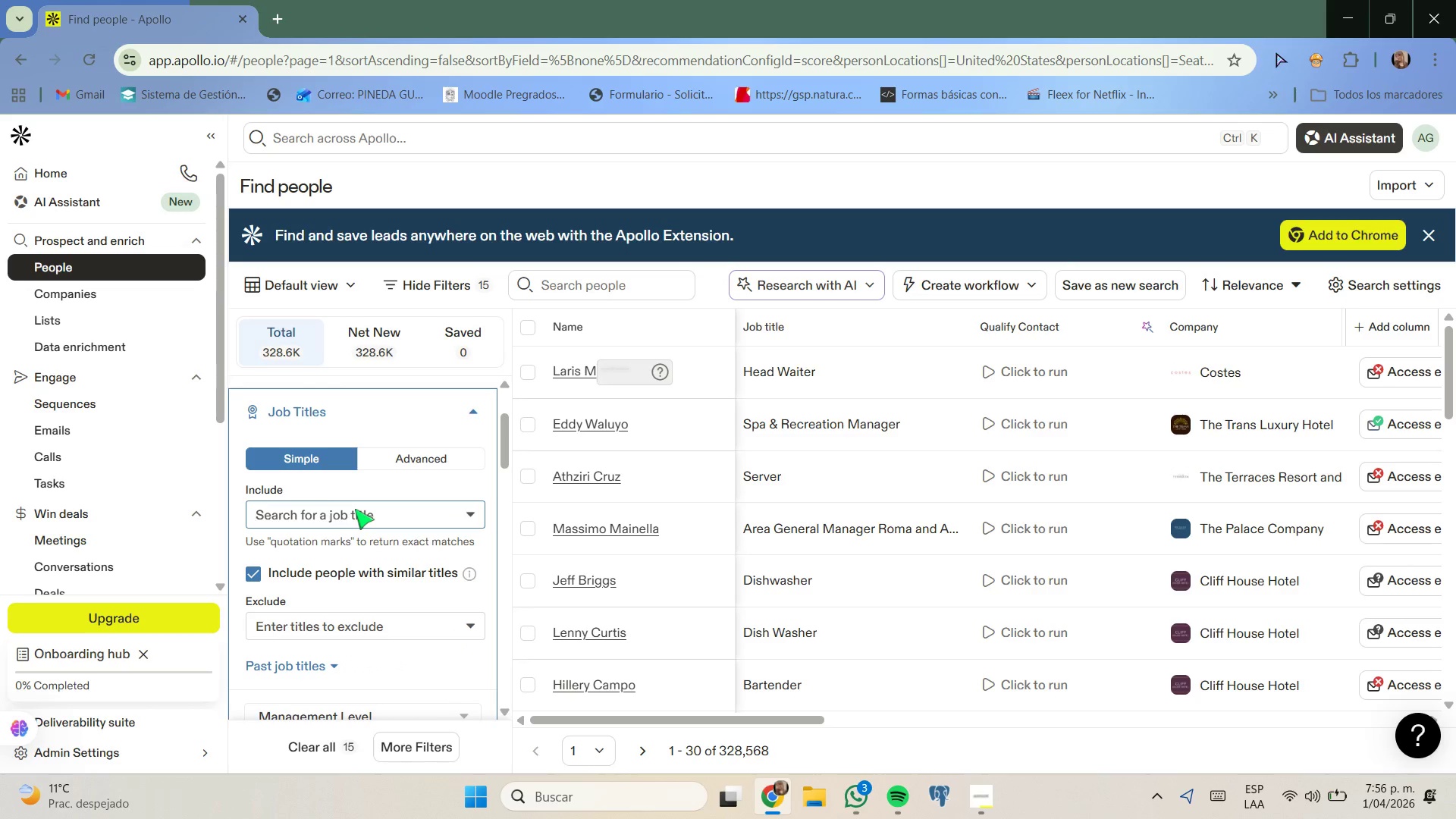 
left_click([355, 509])
 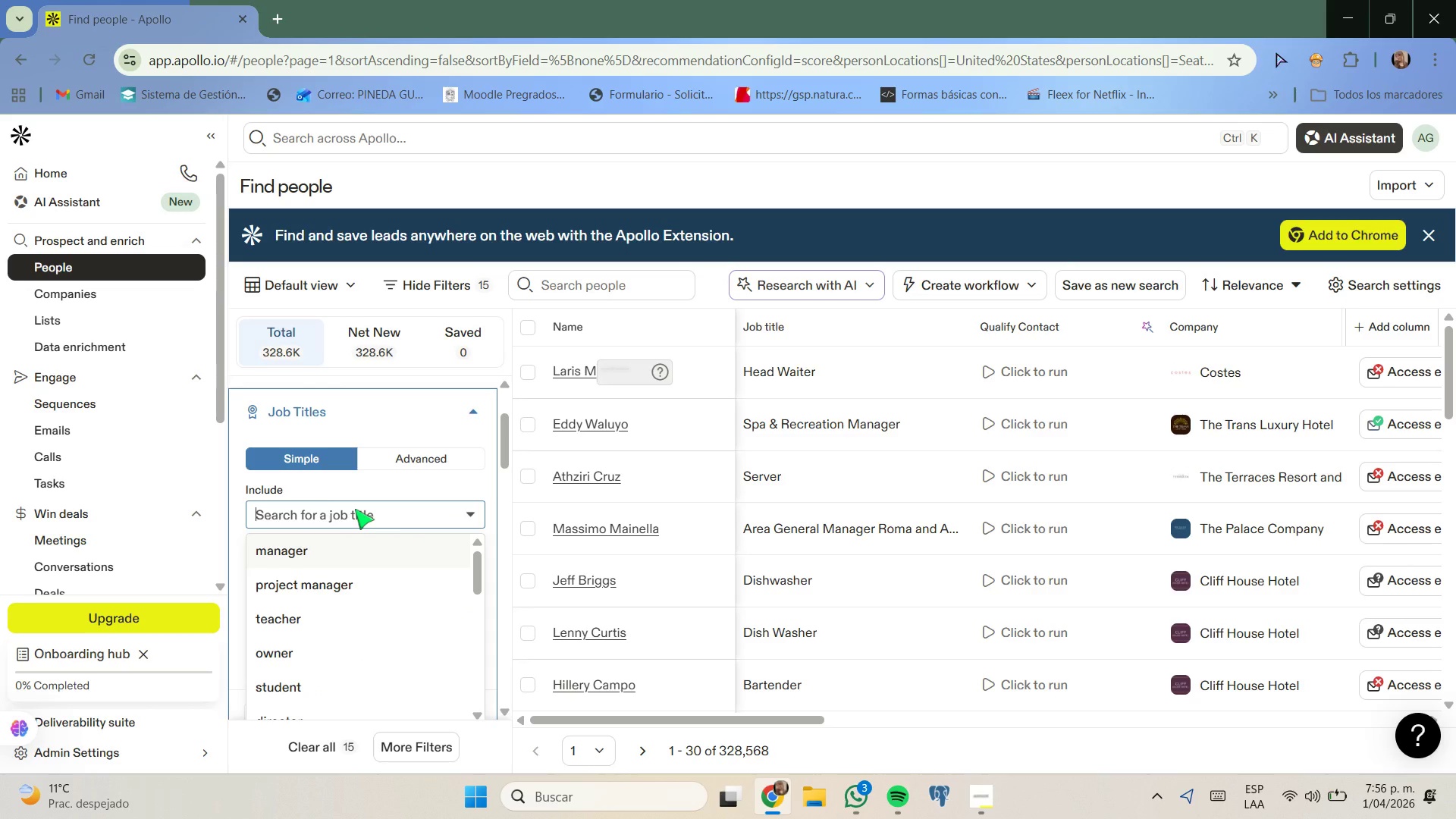 
type(hed concier)
 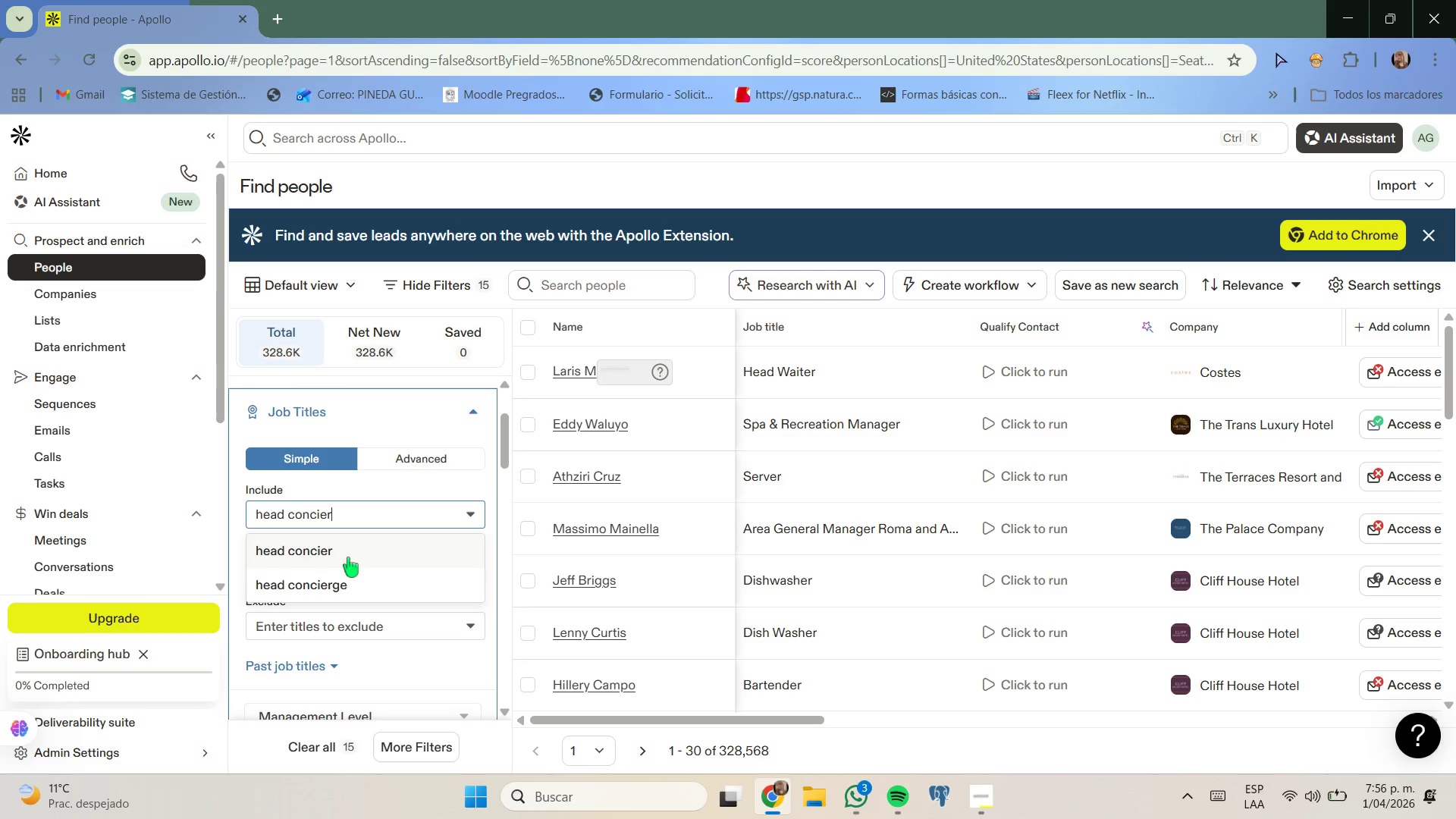 
left_click([350, 576])
 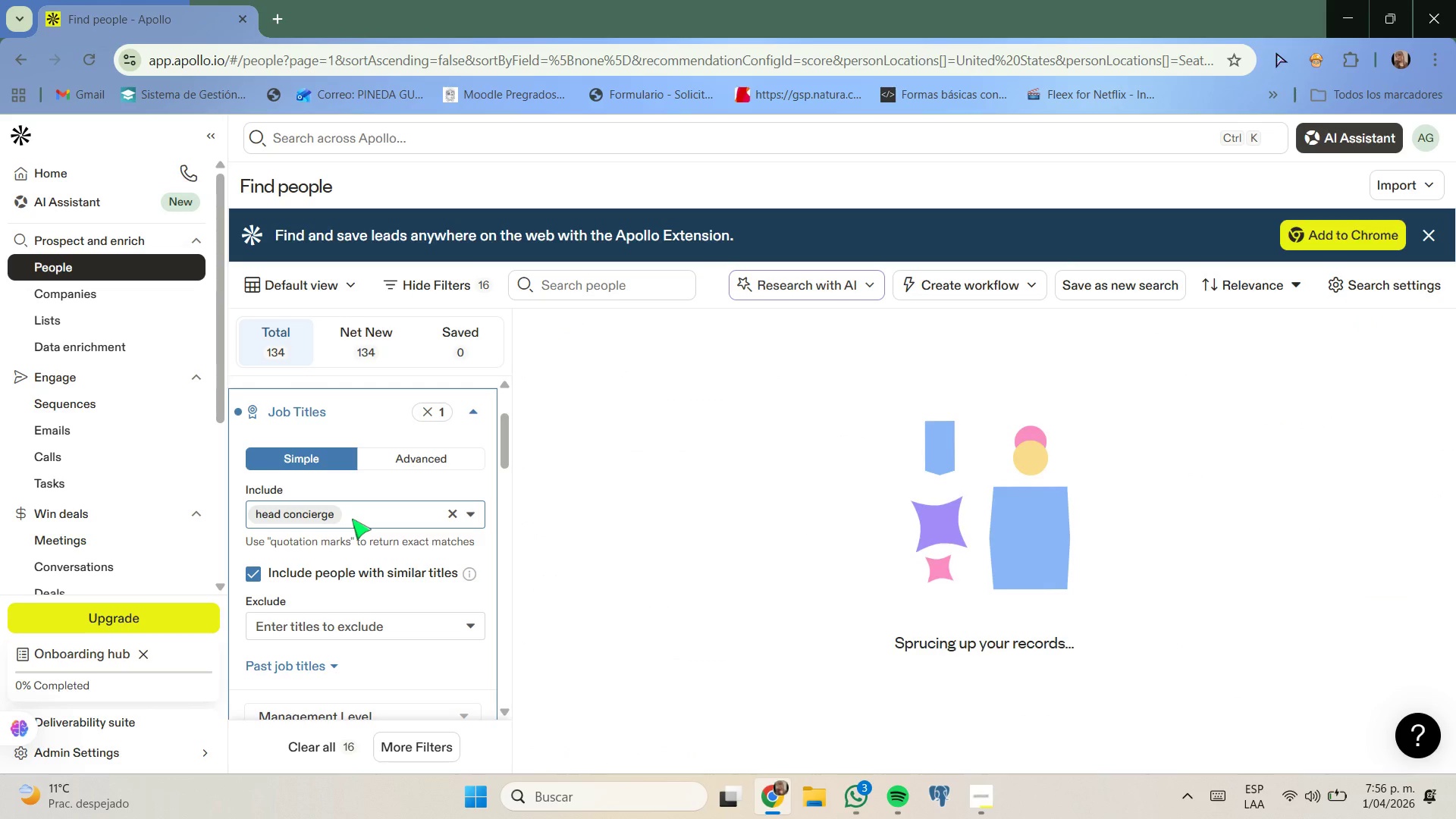 
type(chief conci)
 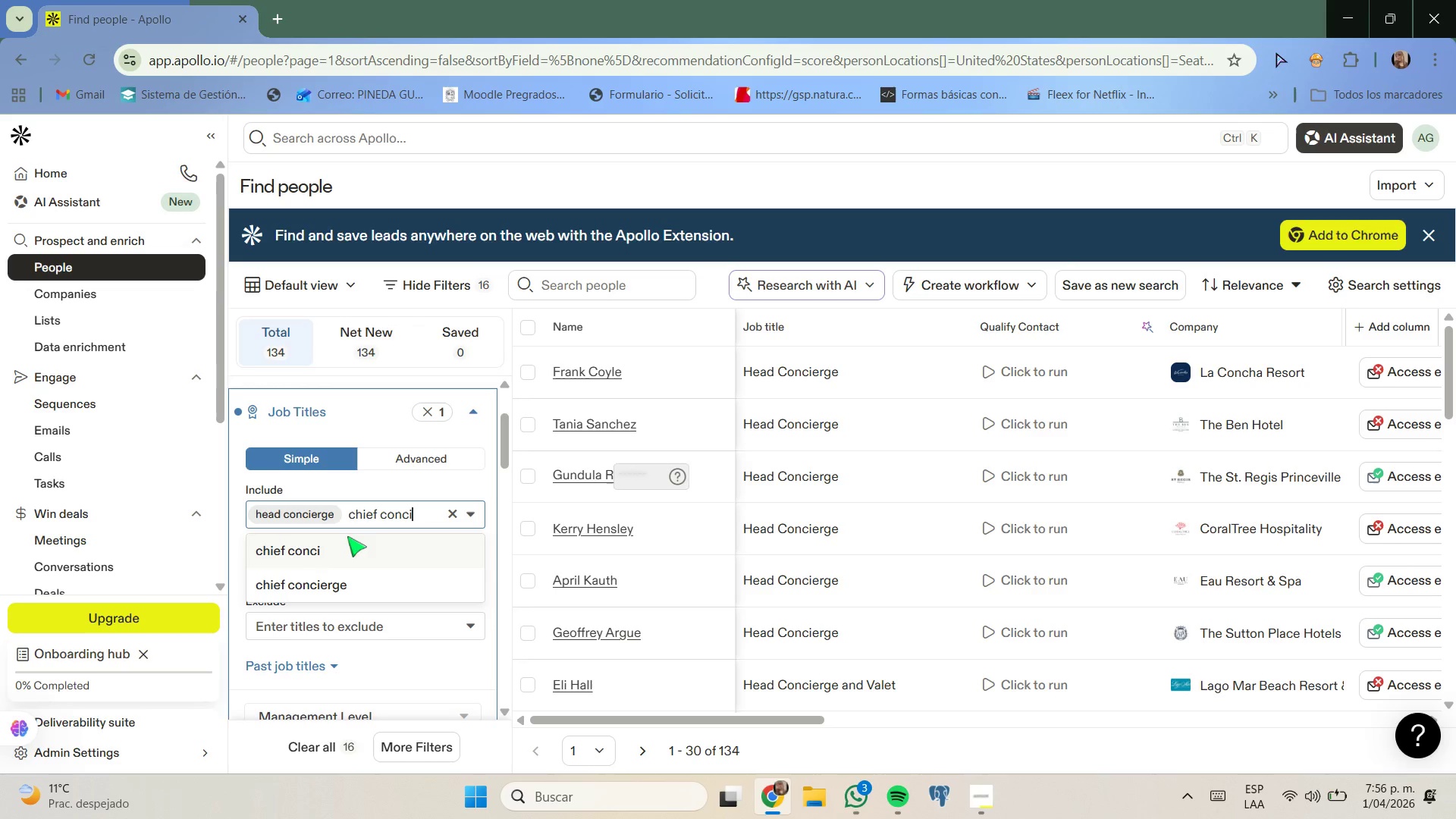 
left_click([353, 577])
 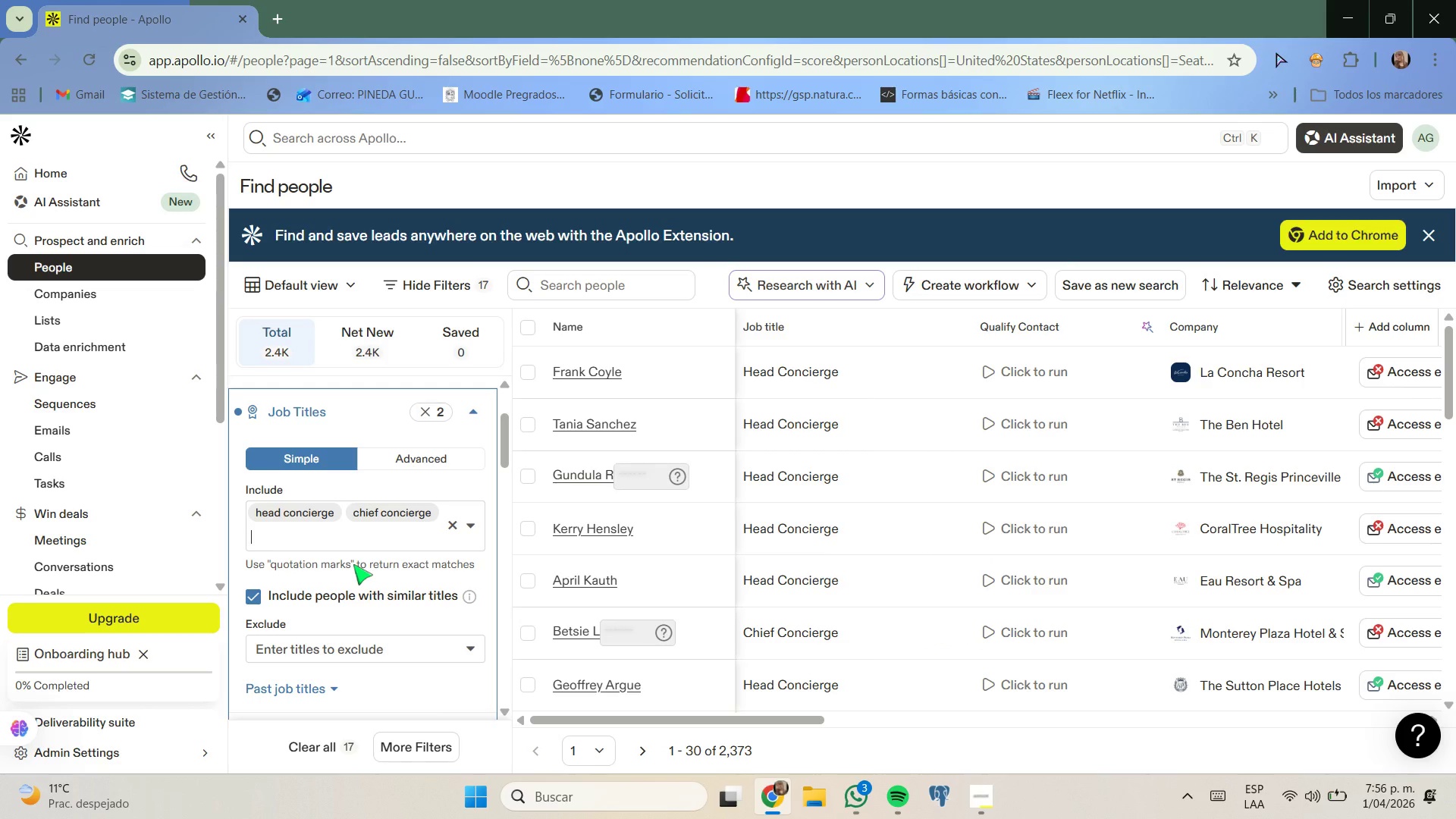 
wait(5.2)
 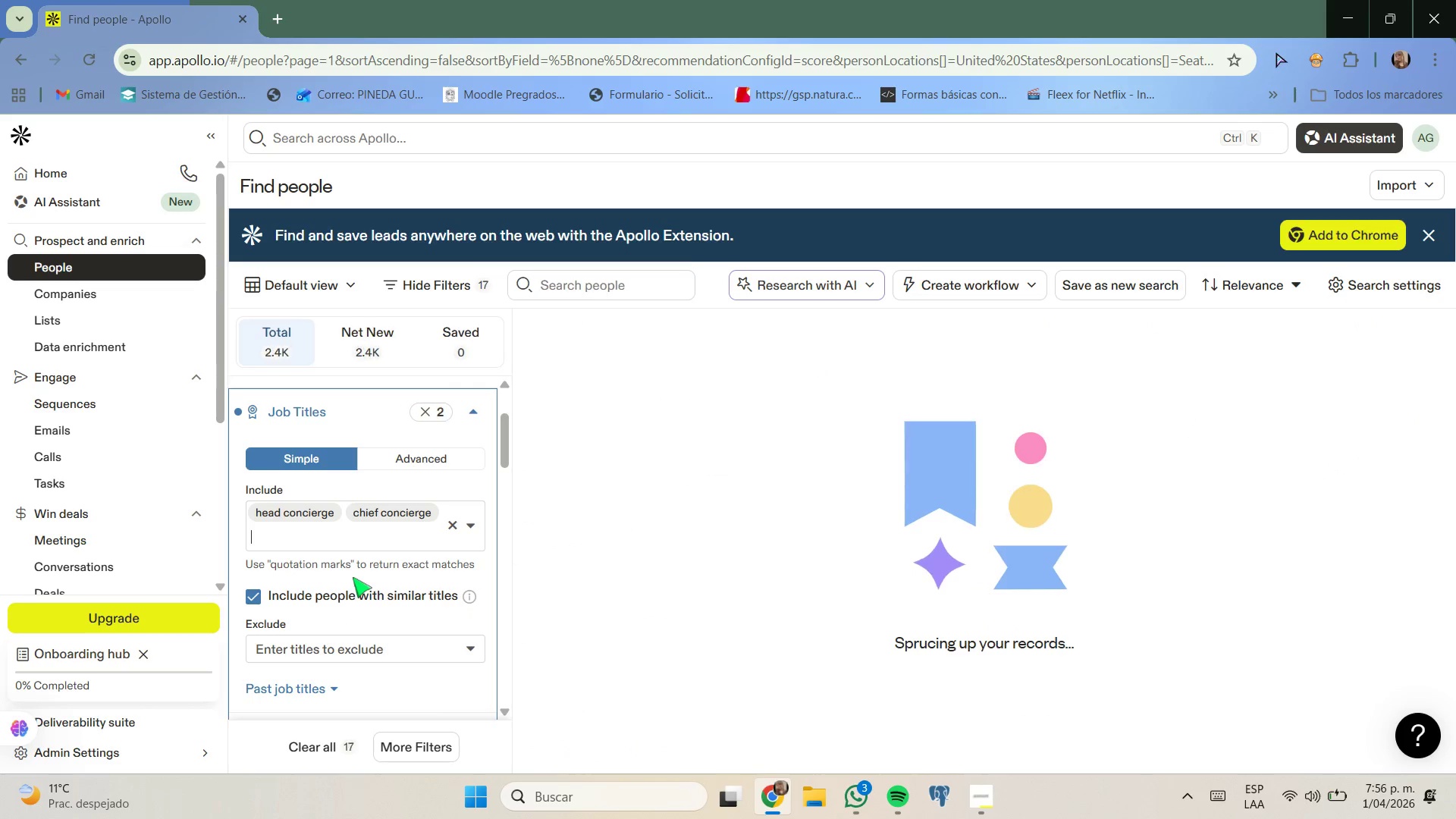 
type(concierge)
 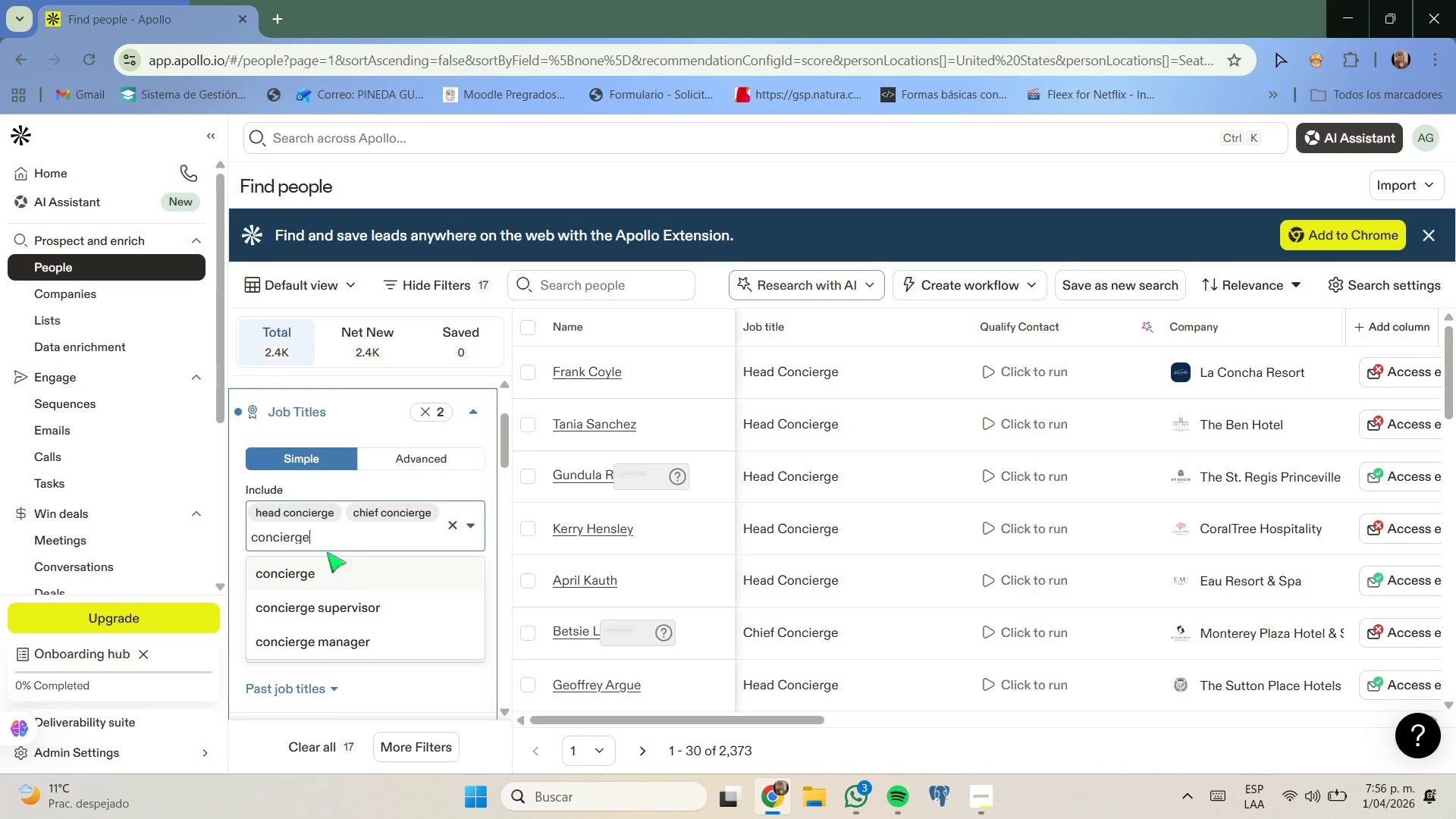 
left_click([320, 566])
 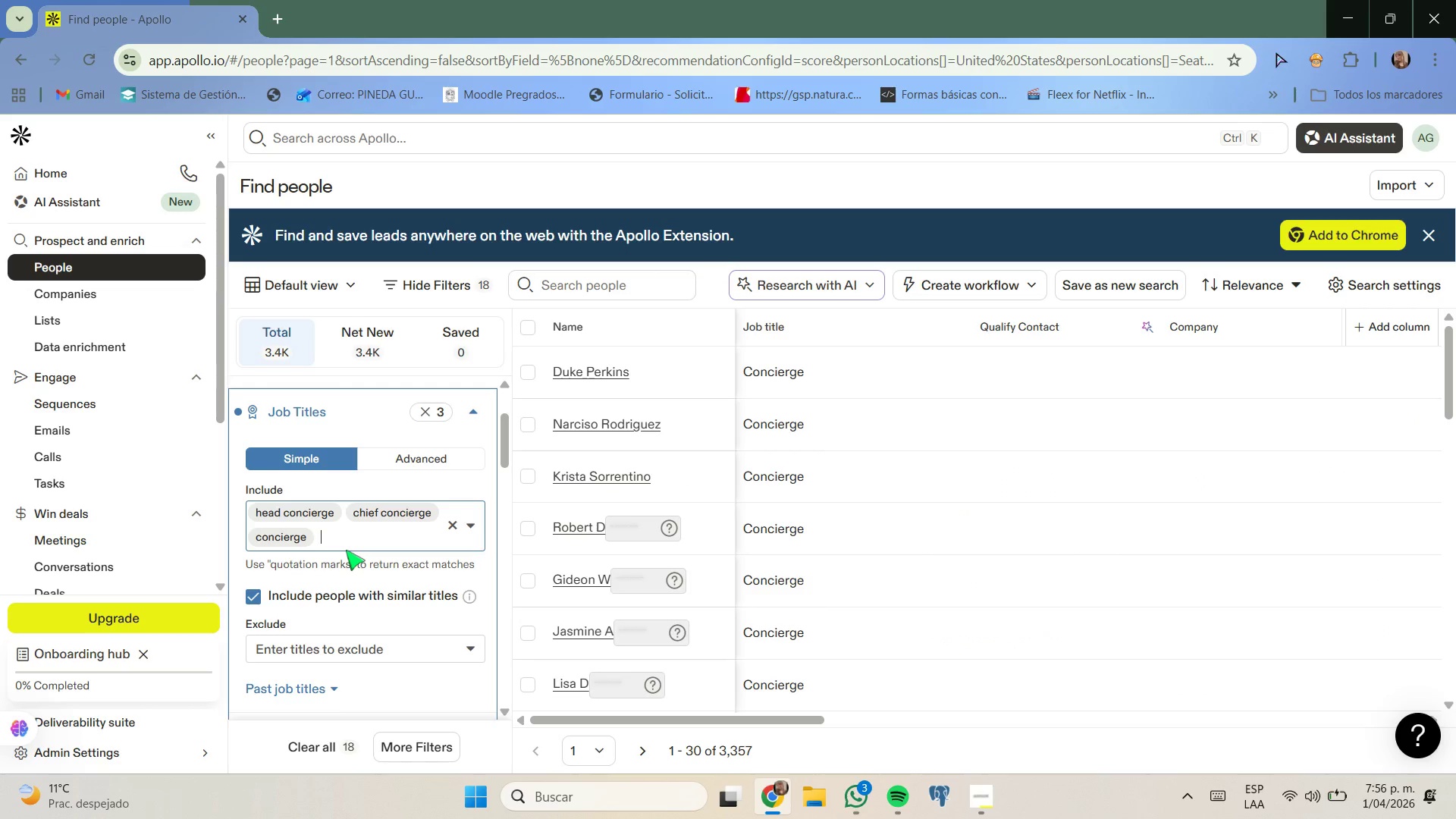 
type(guest services ma)
 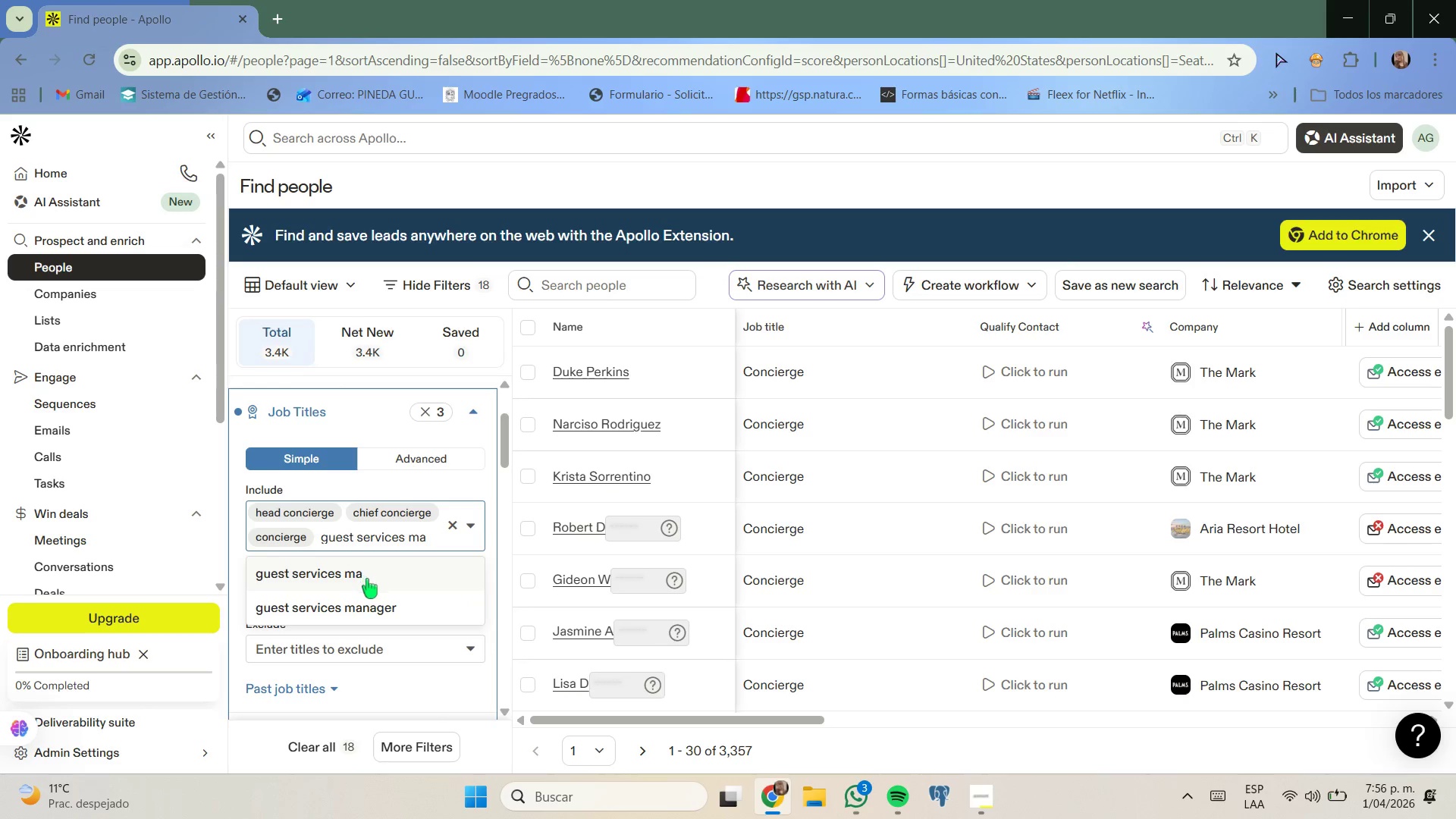 
left_click([380, 603])
 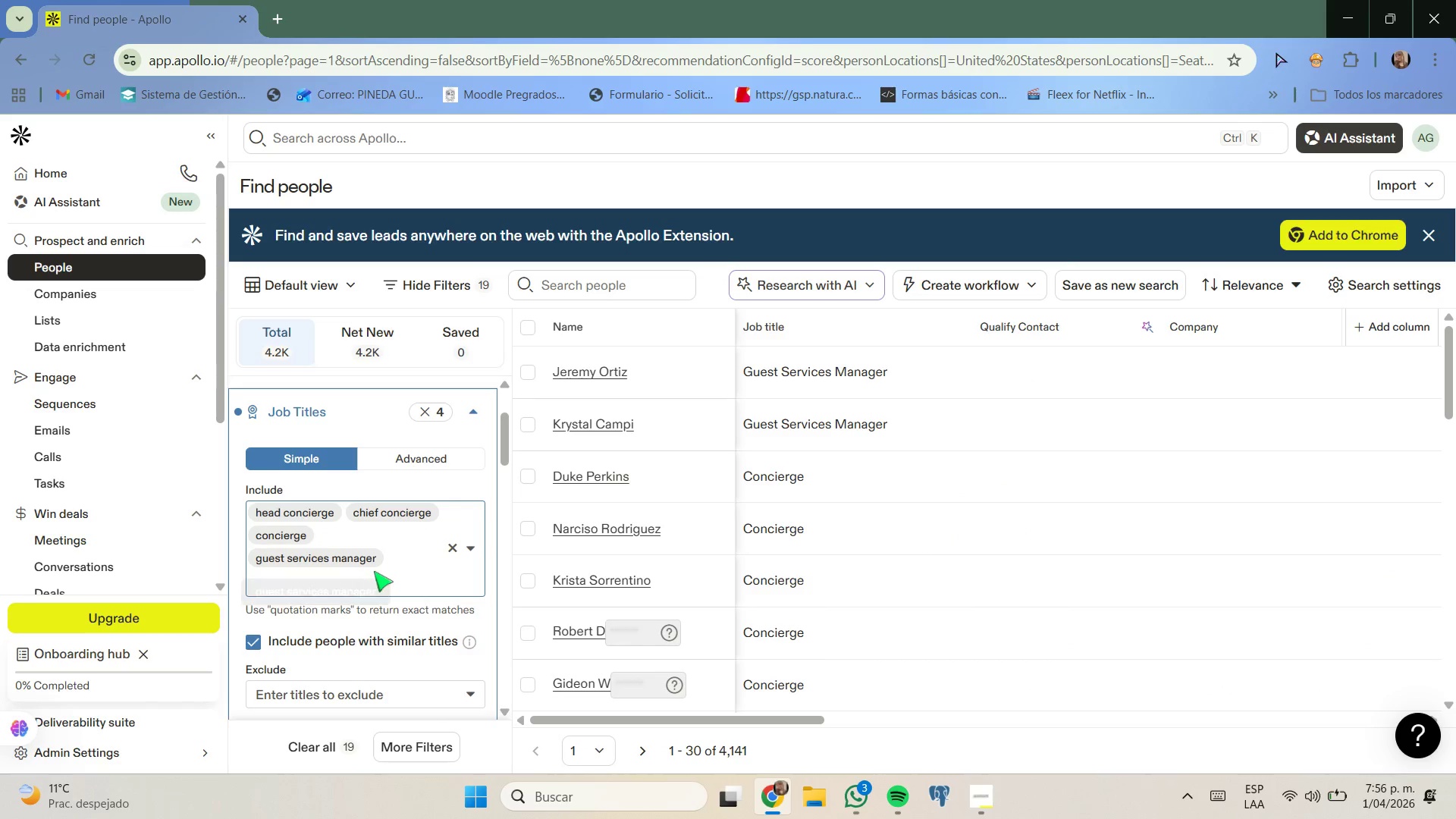 
type(front office )
 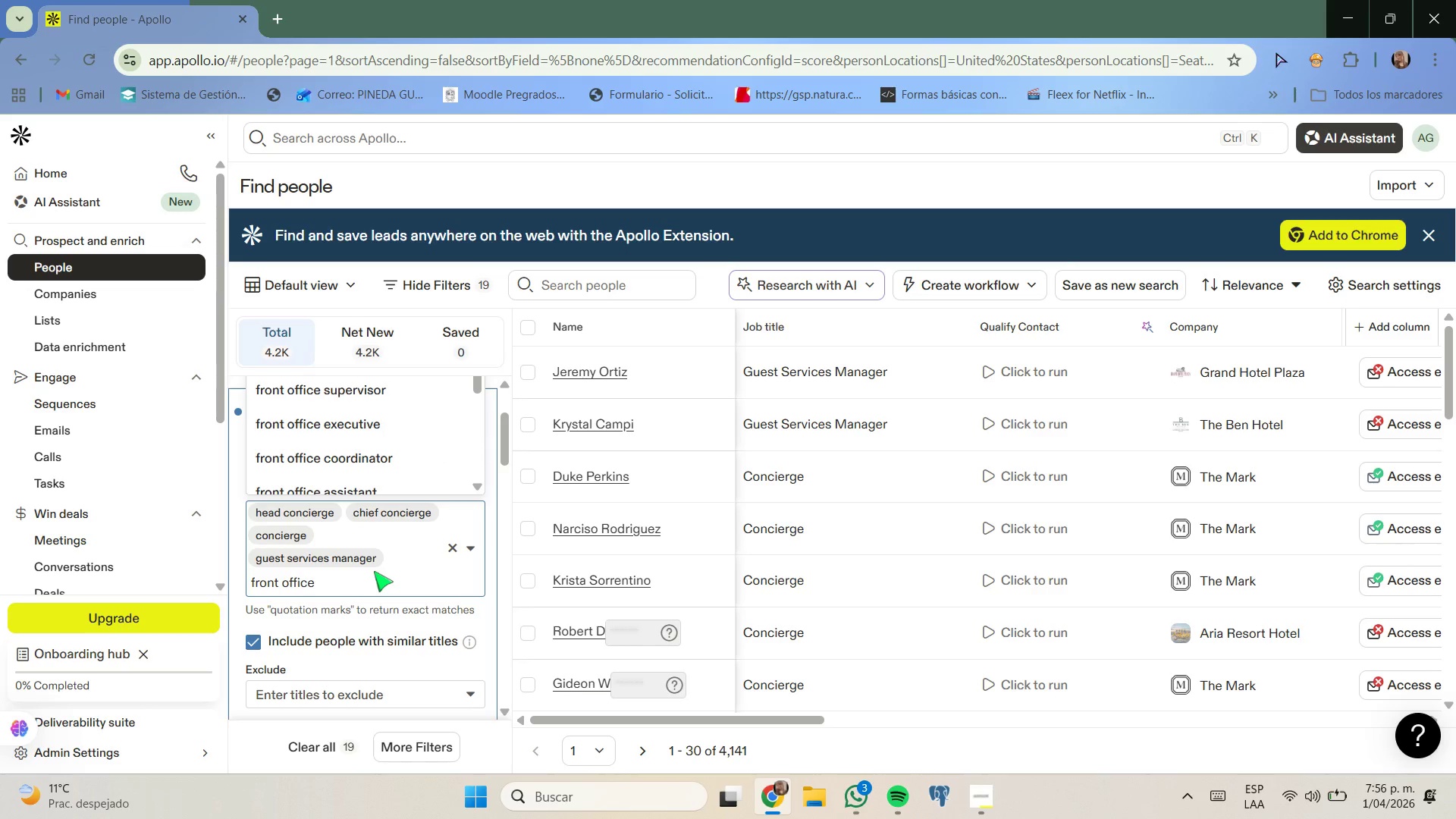 
scroll: coordinate [391, 459], scroll_direction: down, amount: 1.0
 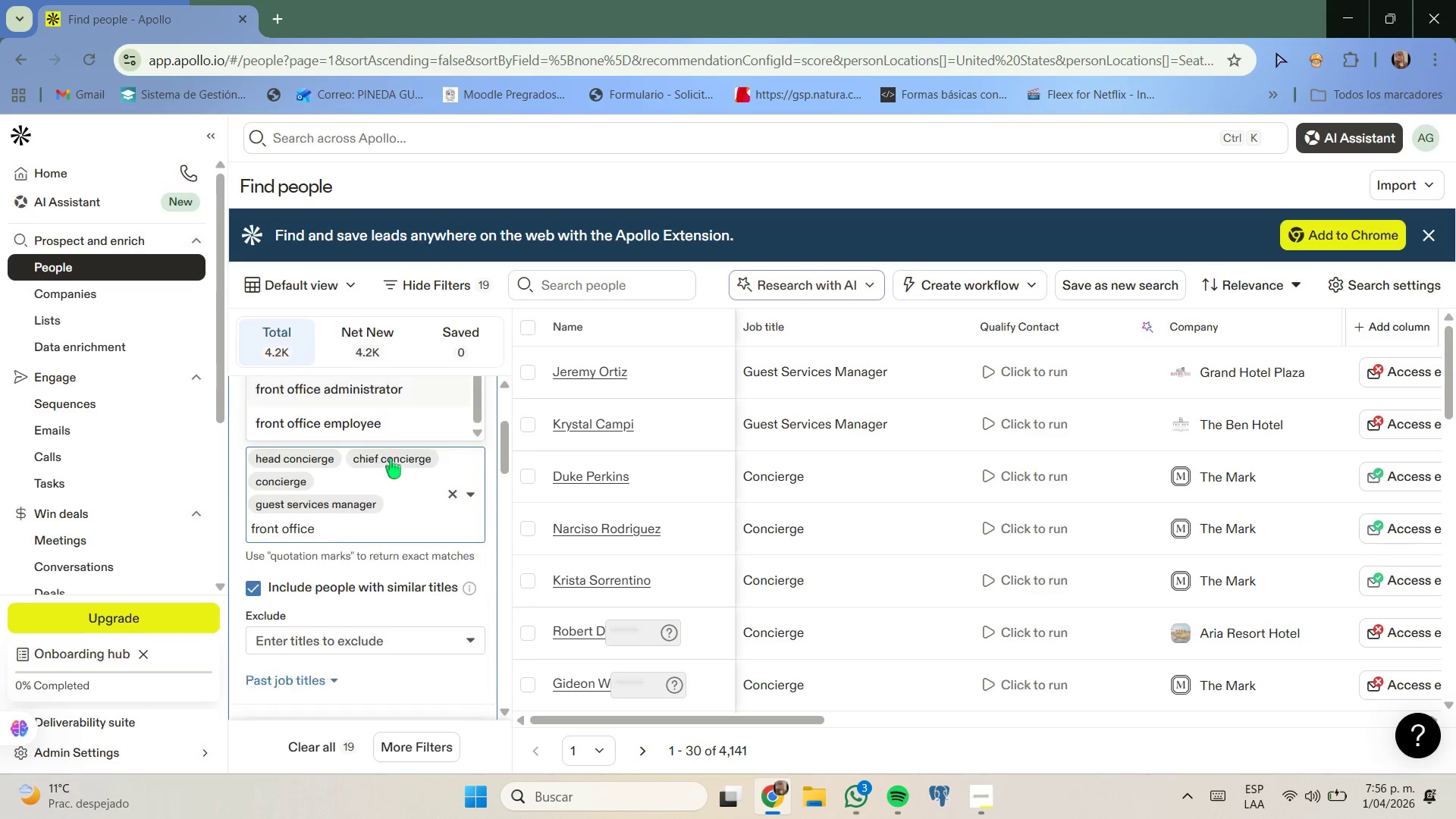 
scroll: coordinate [393, 485], scroll_direction: up, amount: 3.0
 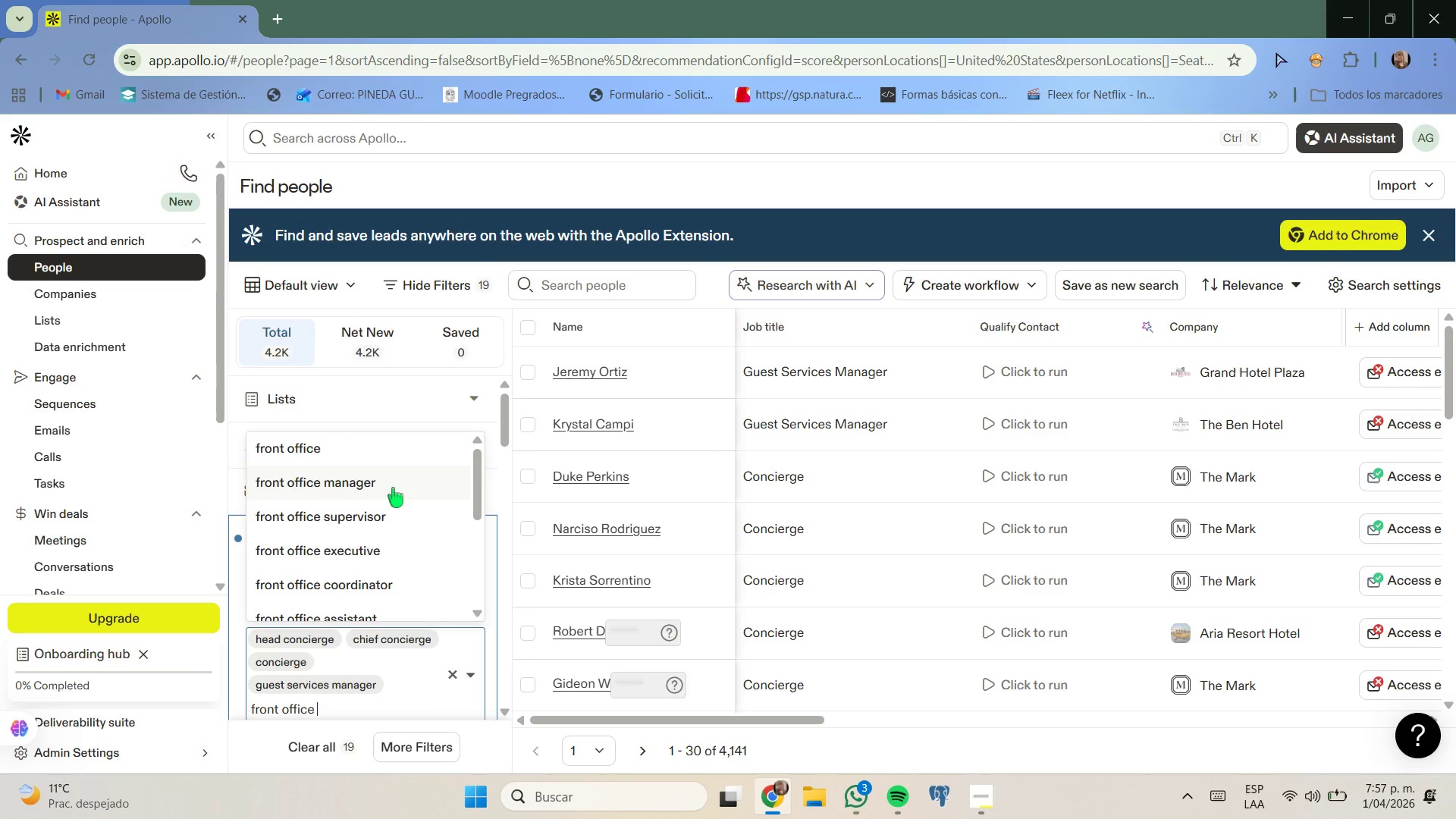 
left_click([391, 486])
 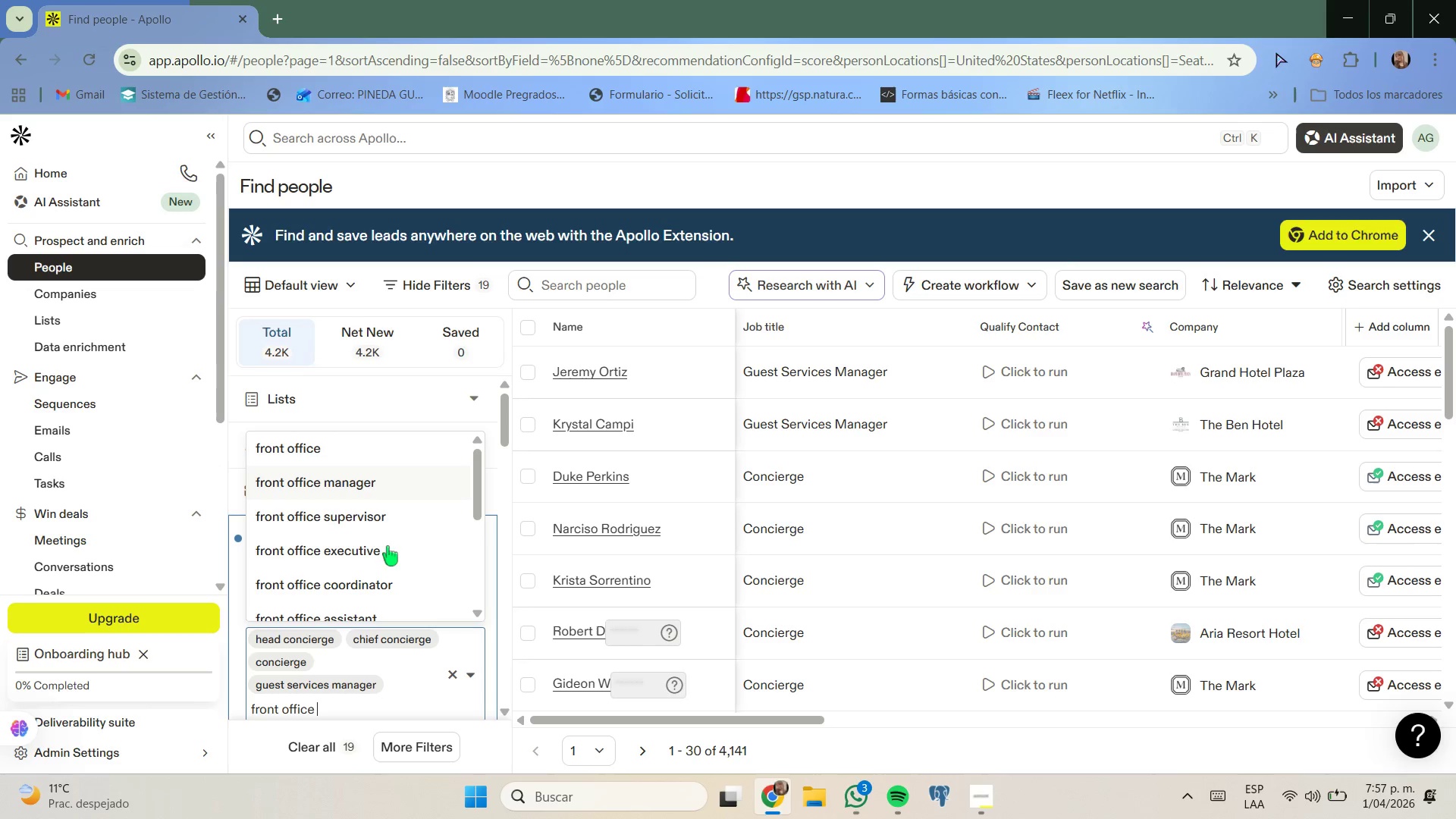 
scroll: coordinate [388, 546], scroll_direction: none, amount: 0.0
 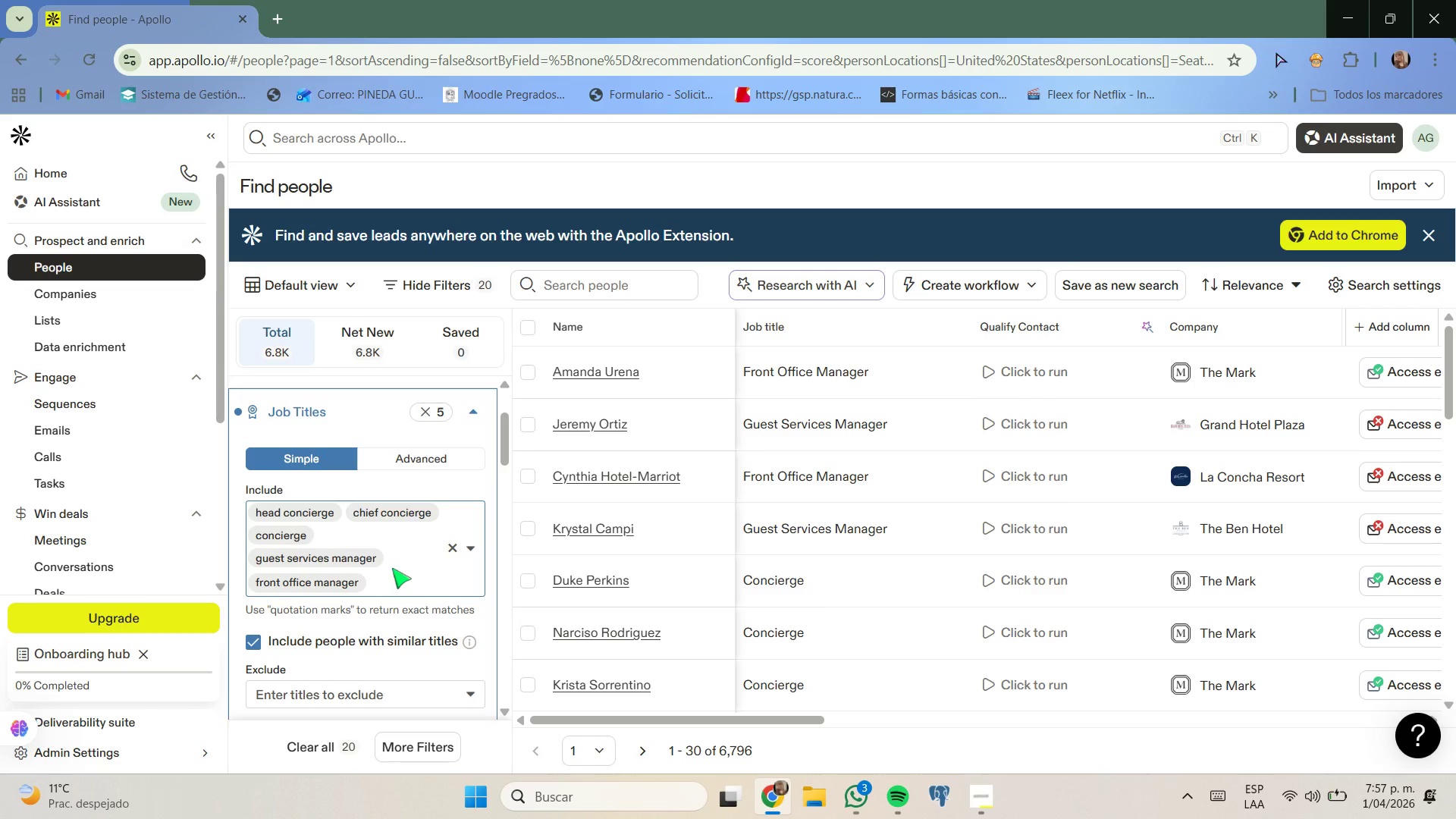 
wait(6.56)
 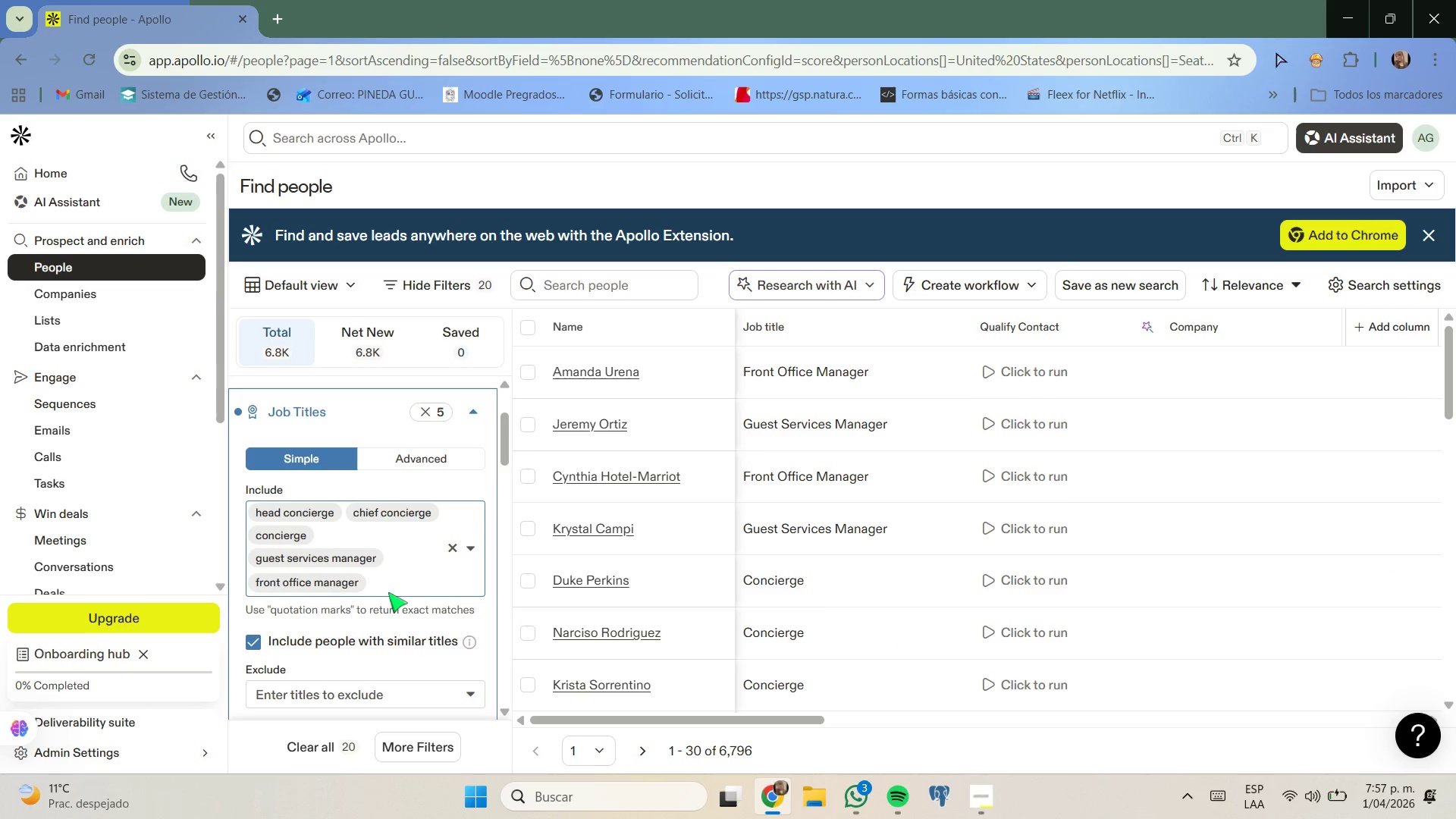 
scroll: coordinate [394, 563], scroll_direction: down, amount: 2.0
 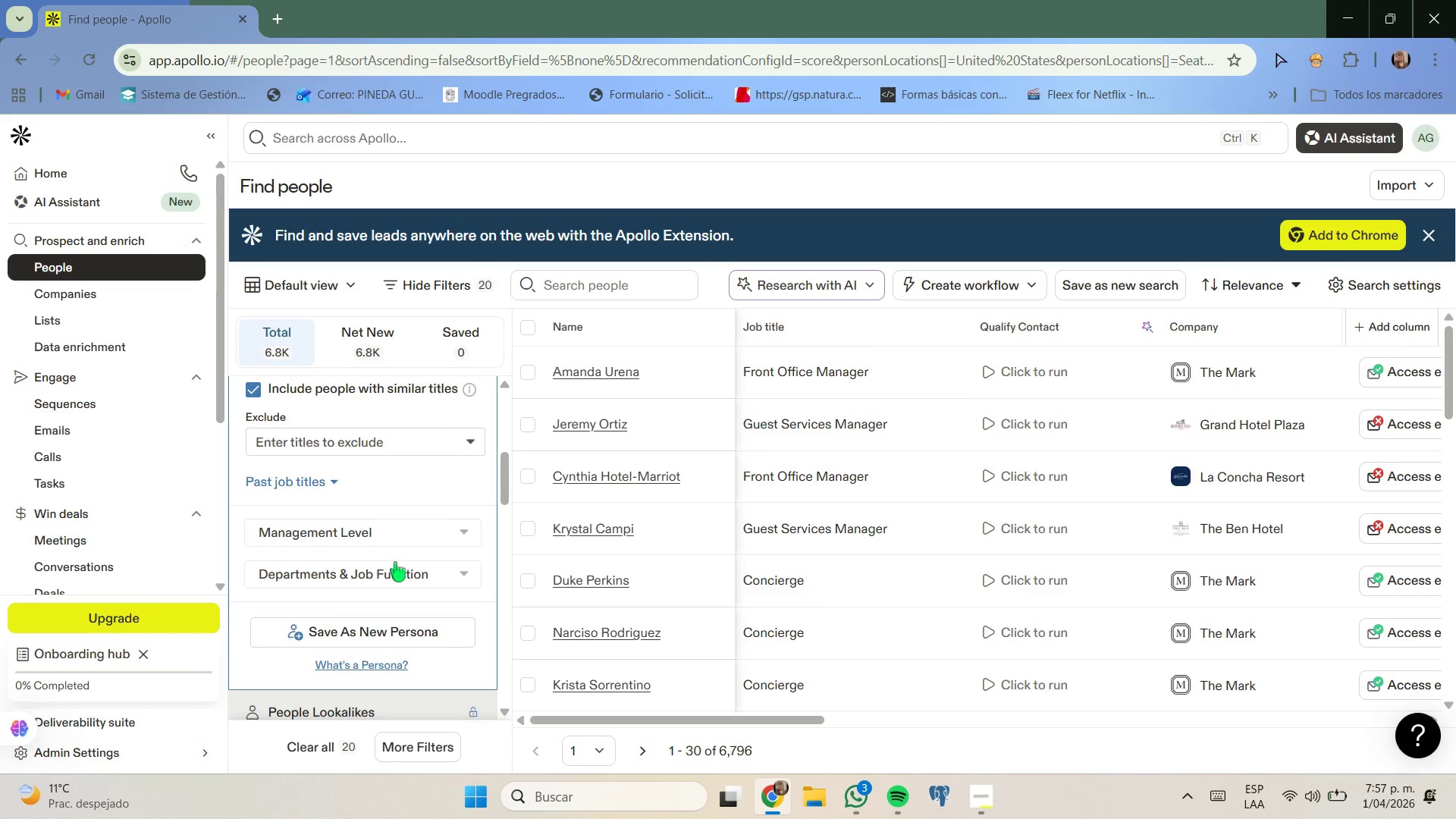 
scroll: coordinate [395, 562], scroll_direction: none, amount: 0.0
 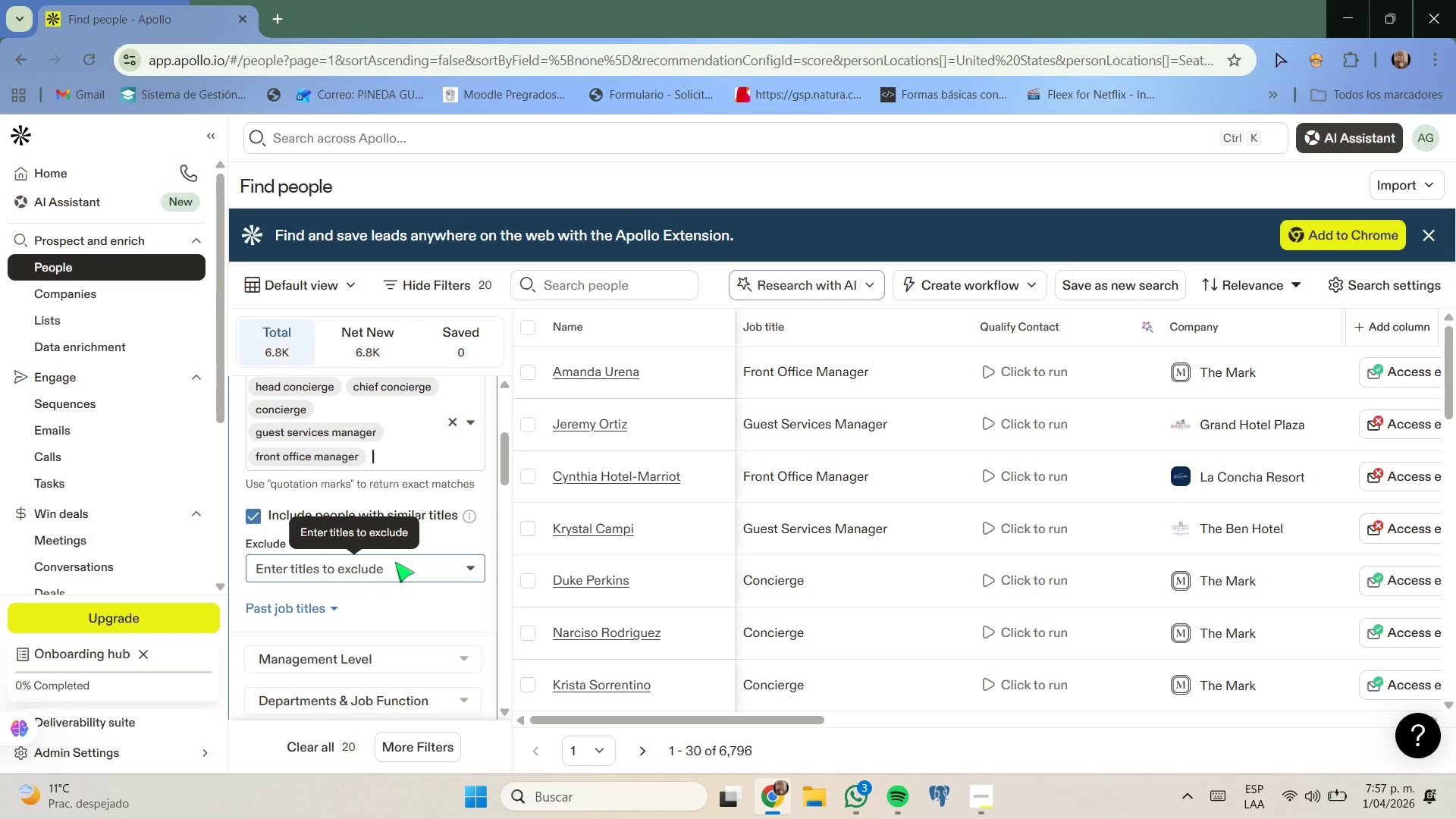 
scroll: coordinate [395, 562], scroll_direction: up, amount: 3.0
 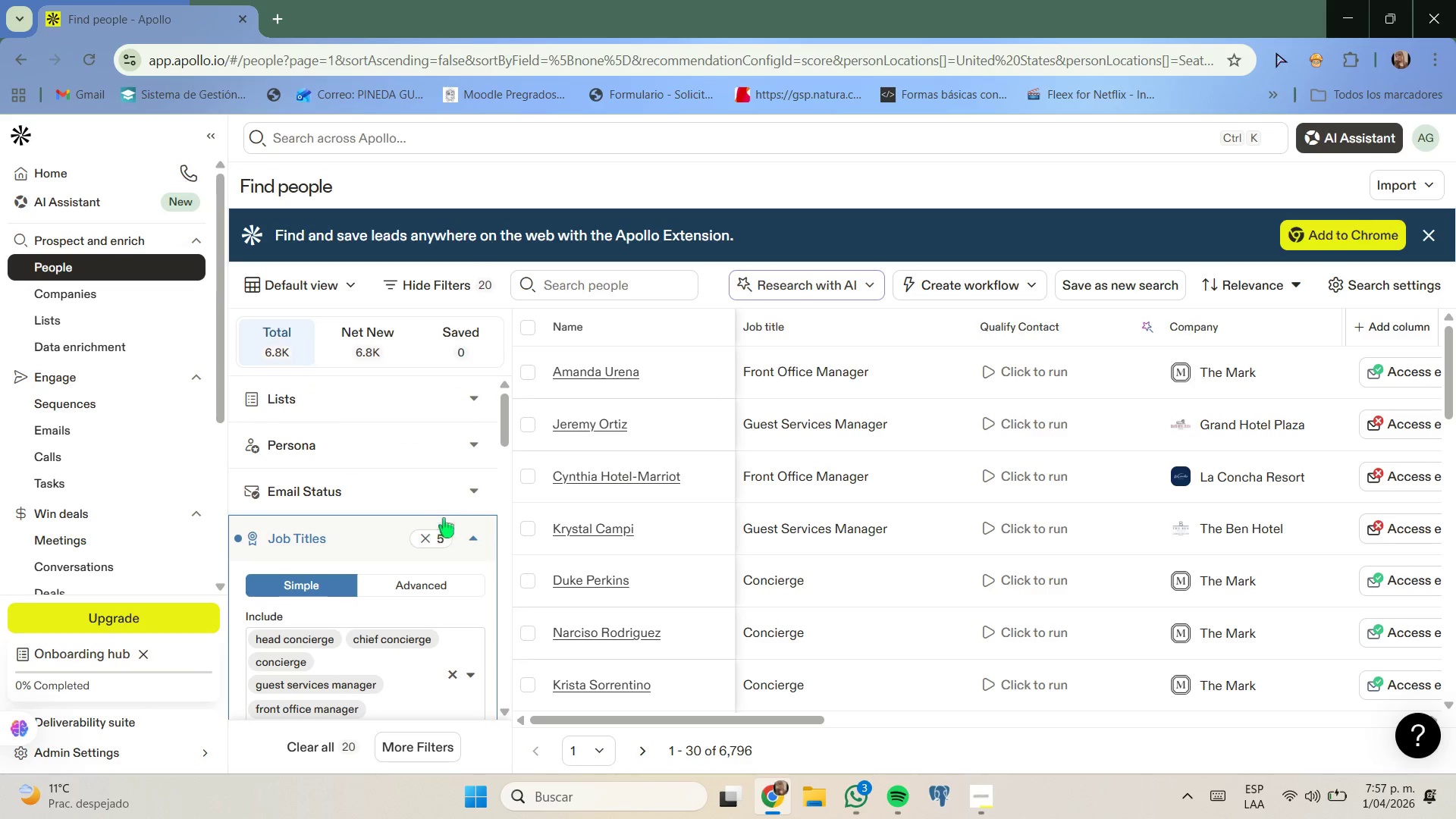 
left_click([476, 498])
 